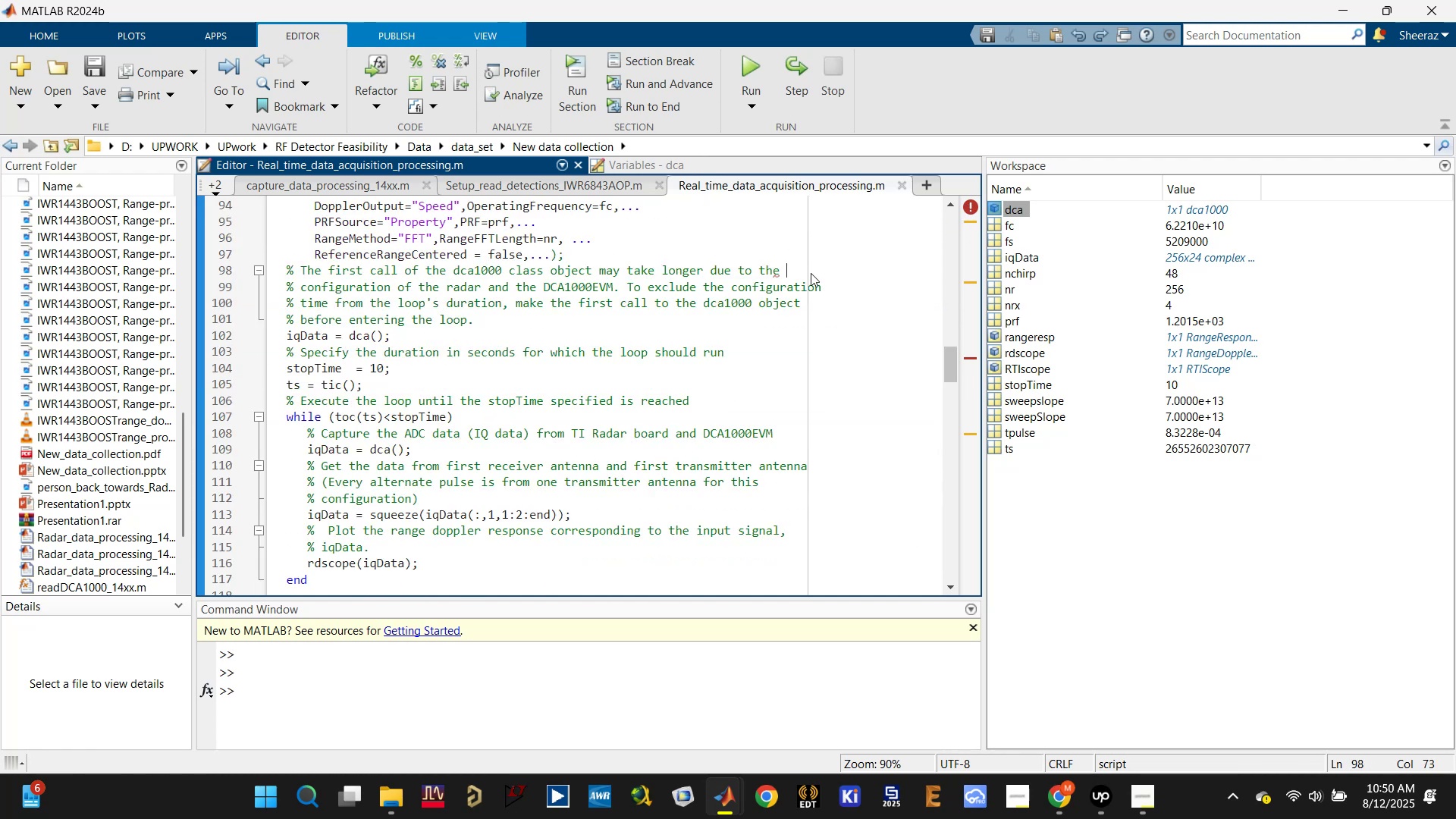 
key(Control+S)
 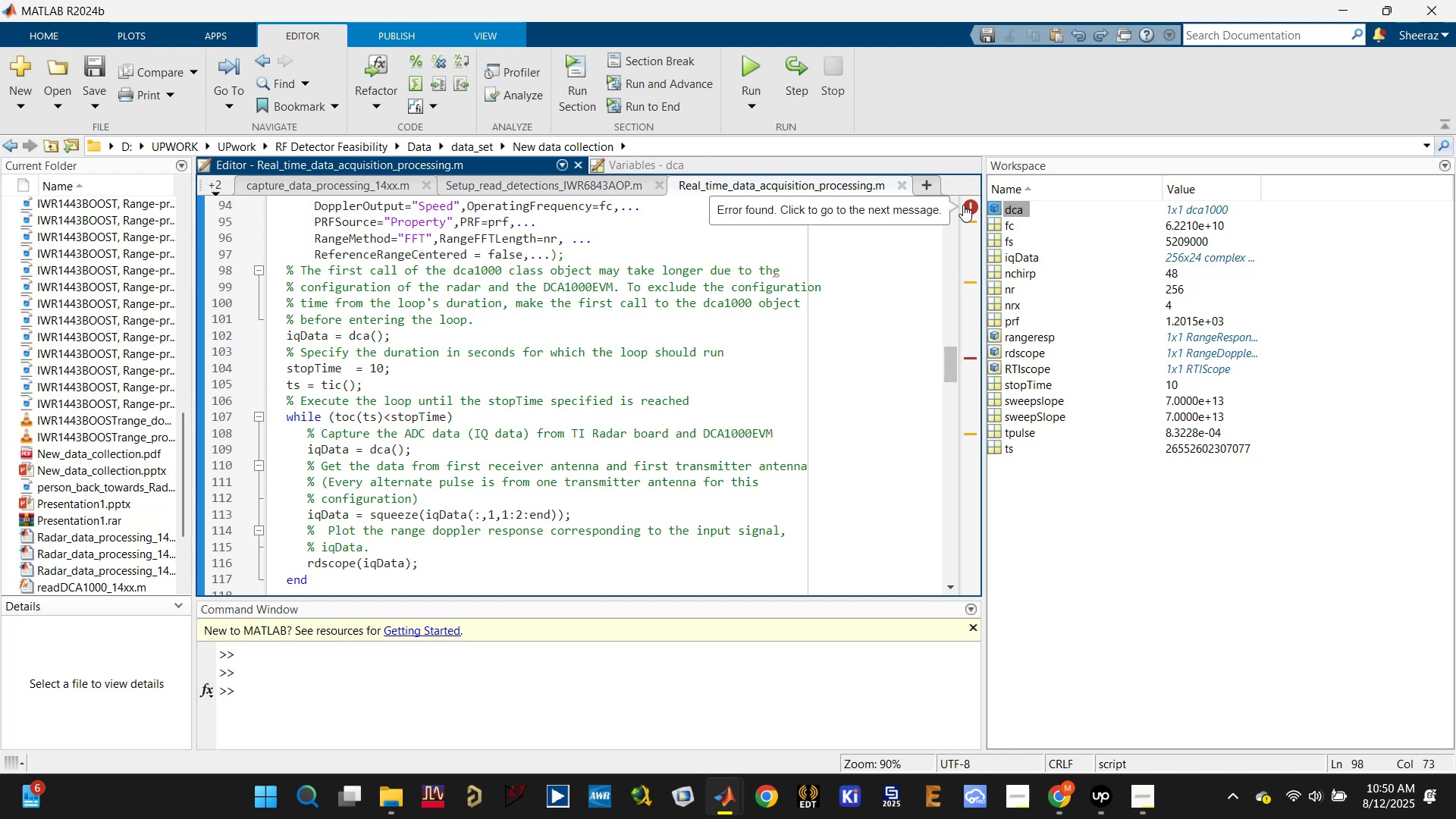 
left_click([967, 206])
 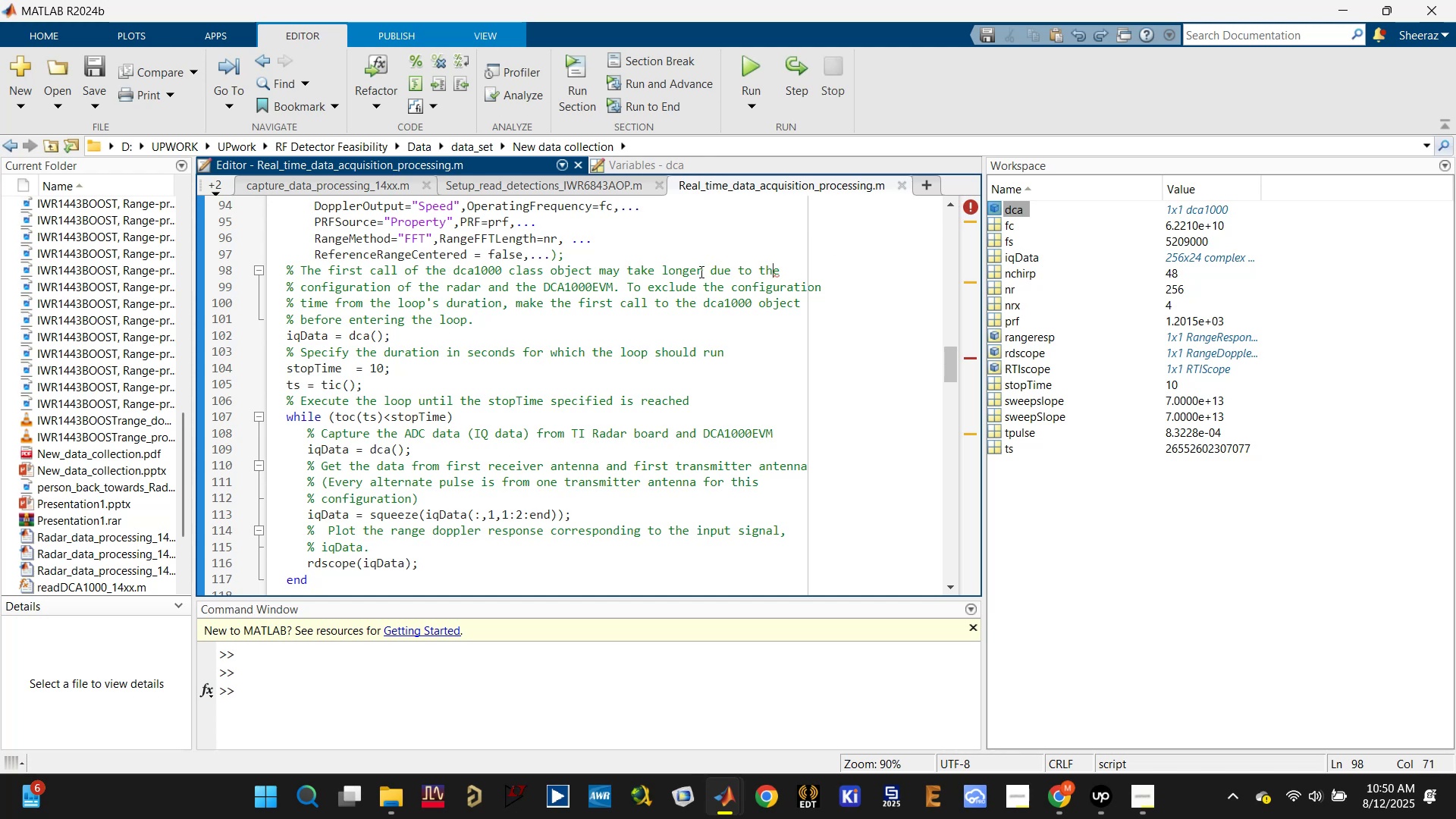 
left_click([591, 248])
 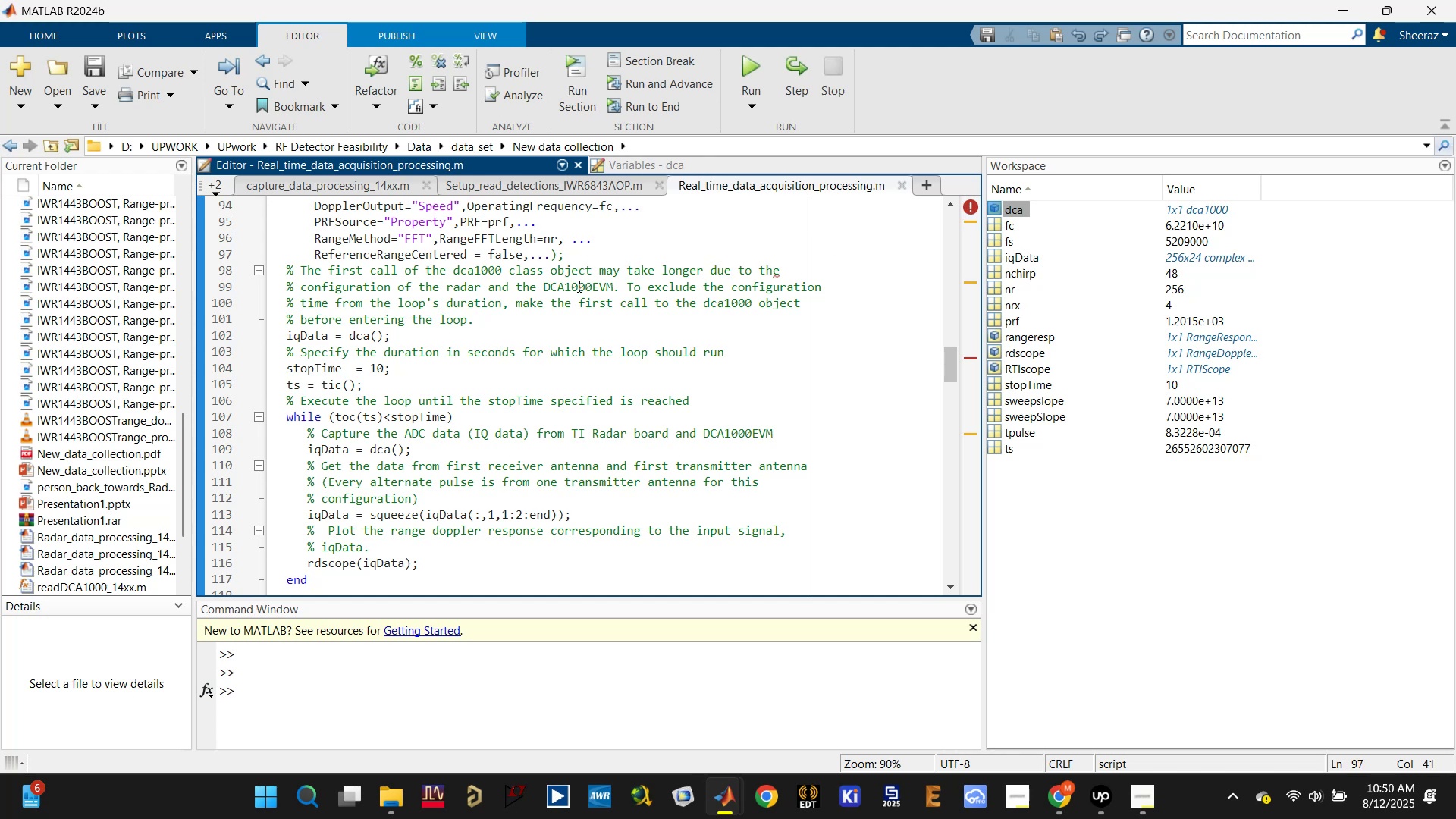 
scroll: coordinate [578, 286], scroll_direction: up, amount: 1.0
 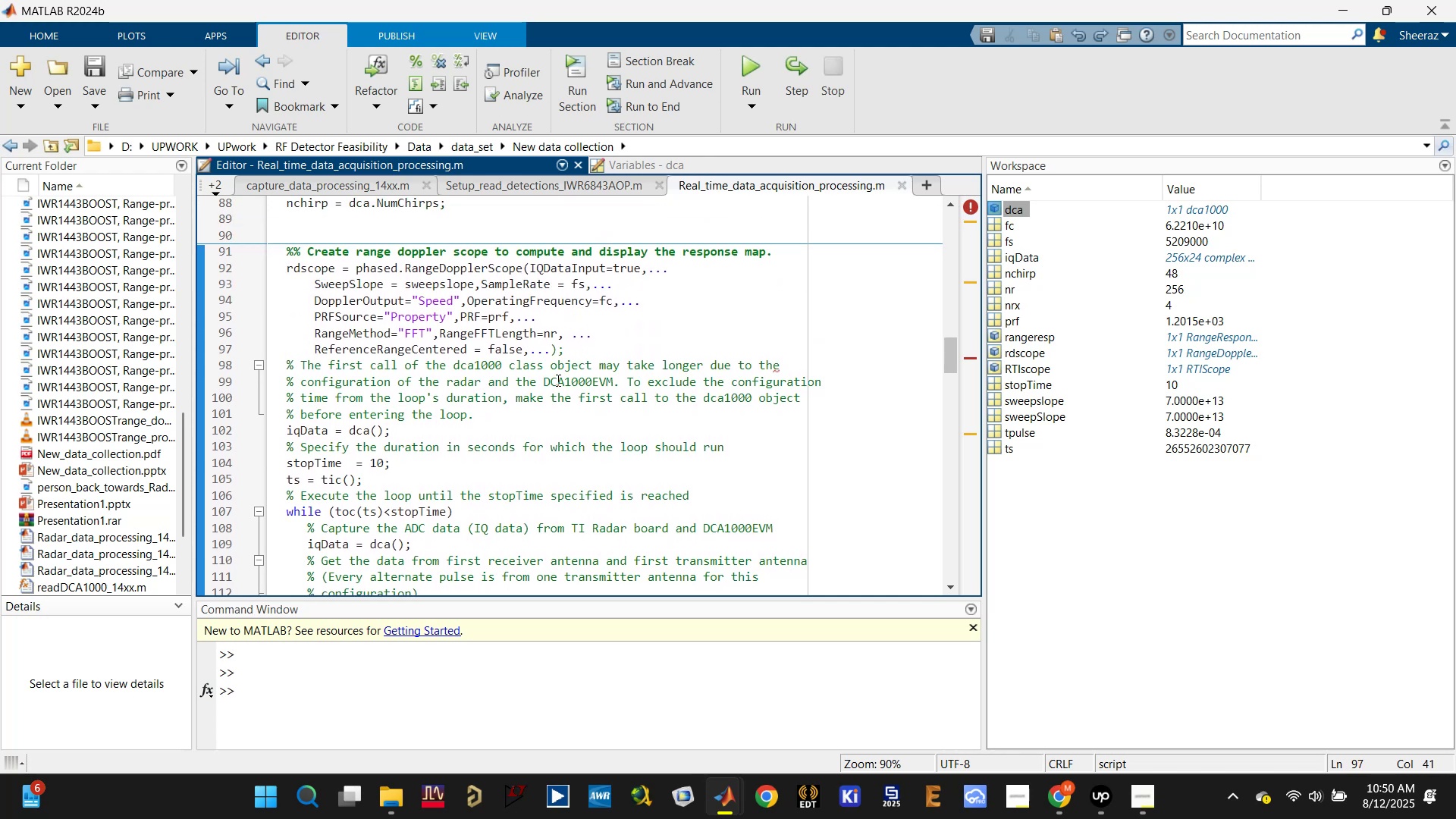 
left_click([558, 353])
 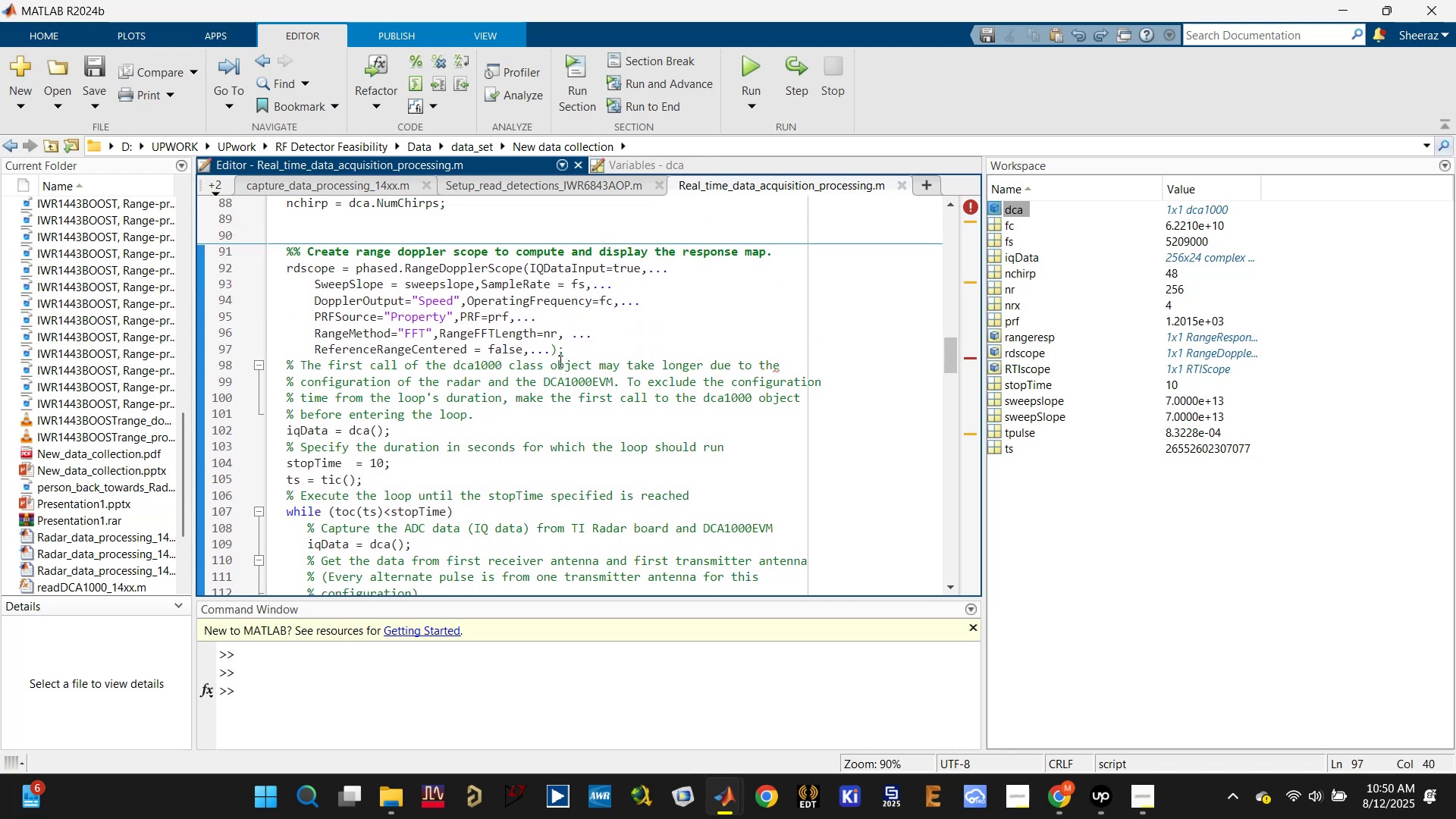 
type()))
key(Backspace)
key(Backspace)
key(Backspace)
key(Backspace)
key(Backspace)
key(Backspace)
key(Backspace)
type())
 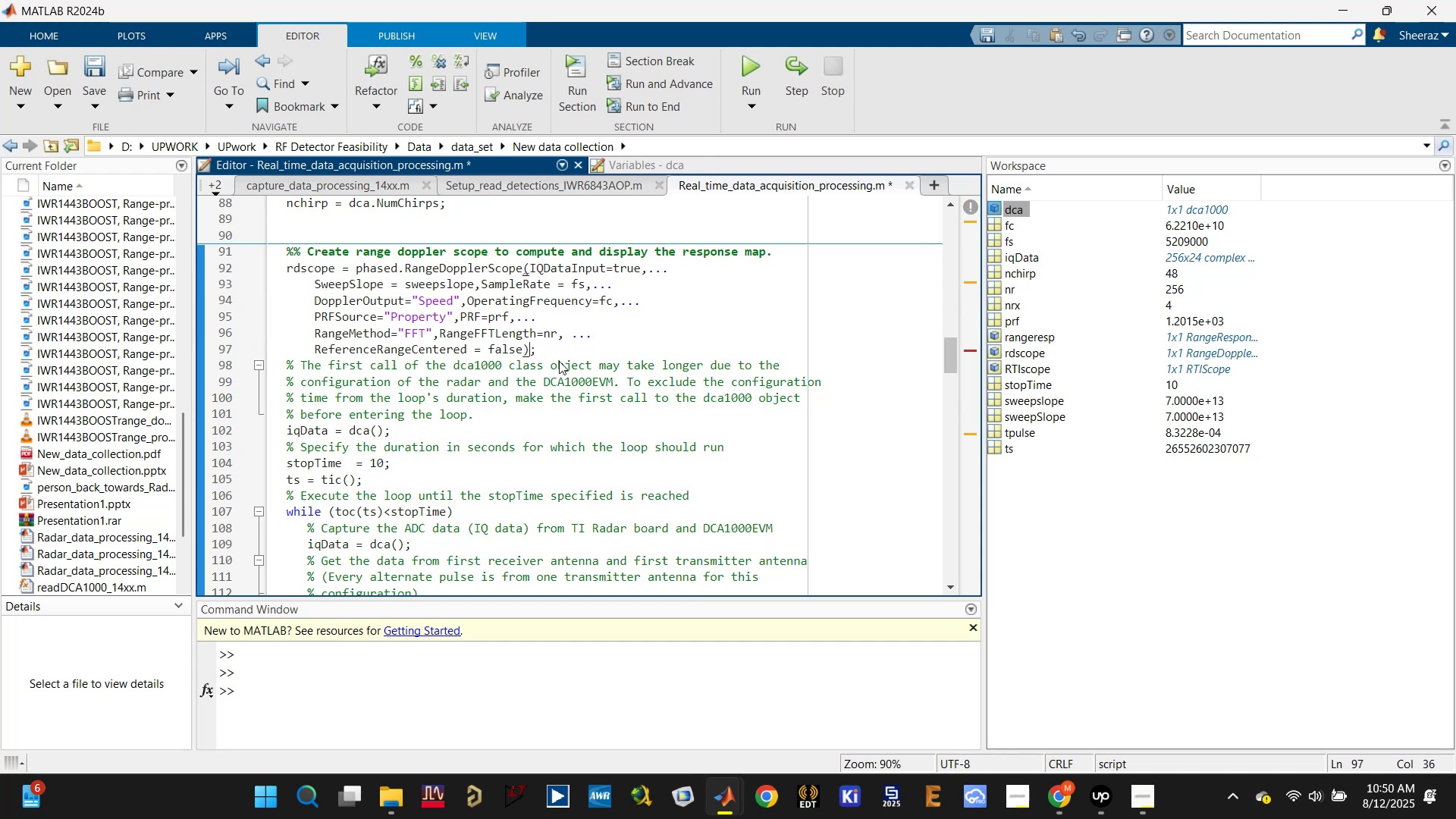 
key(Control+S)
 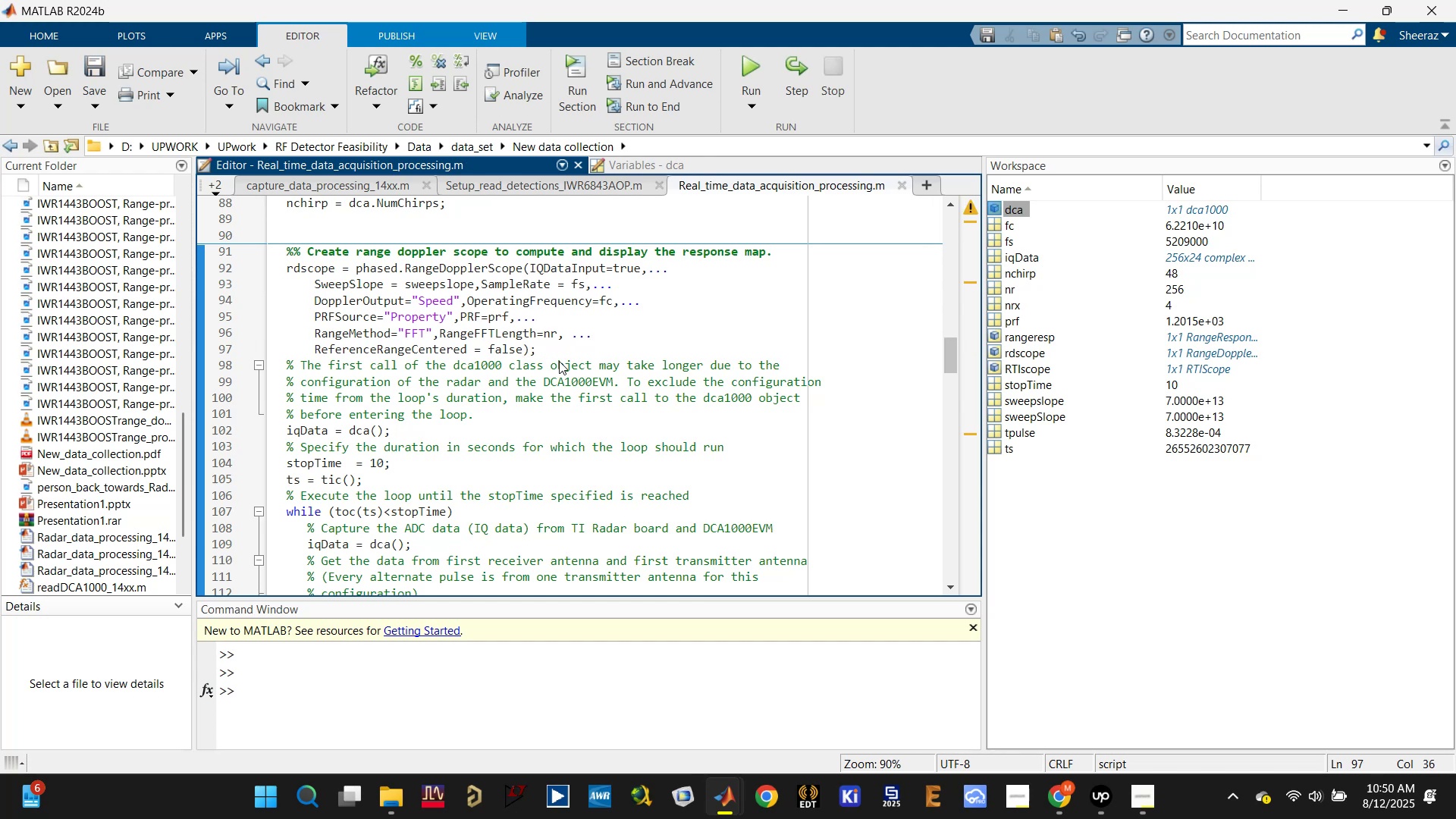 
key(Control+S)
 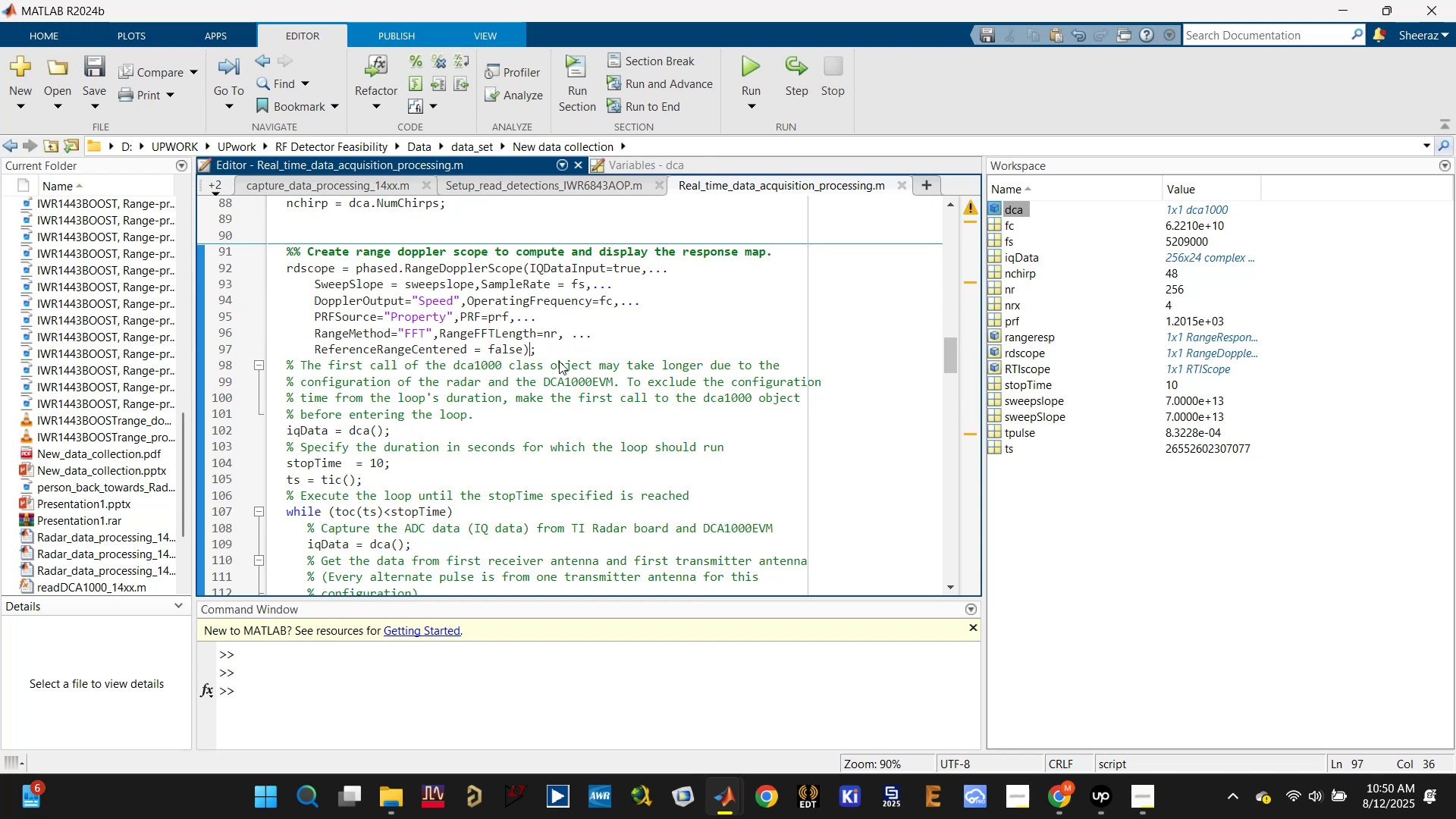 
key(Control+S)
 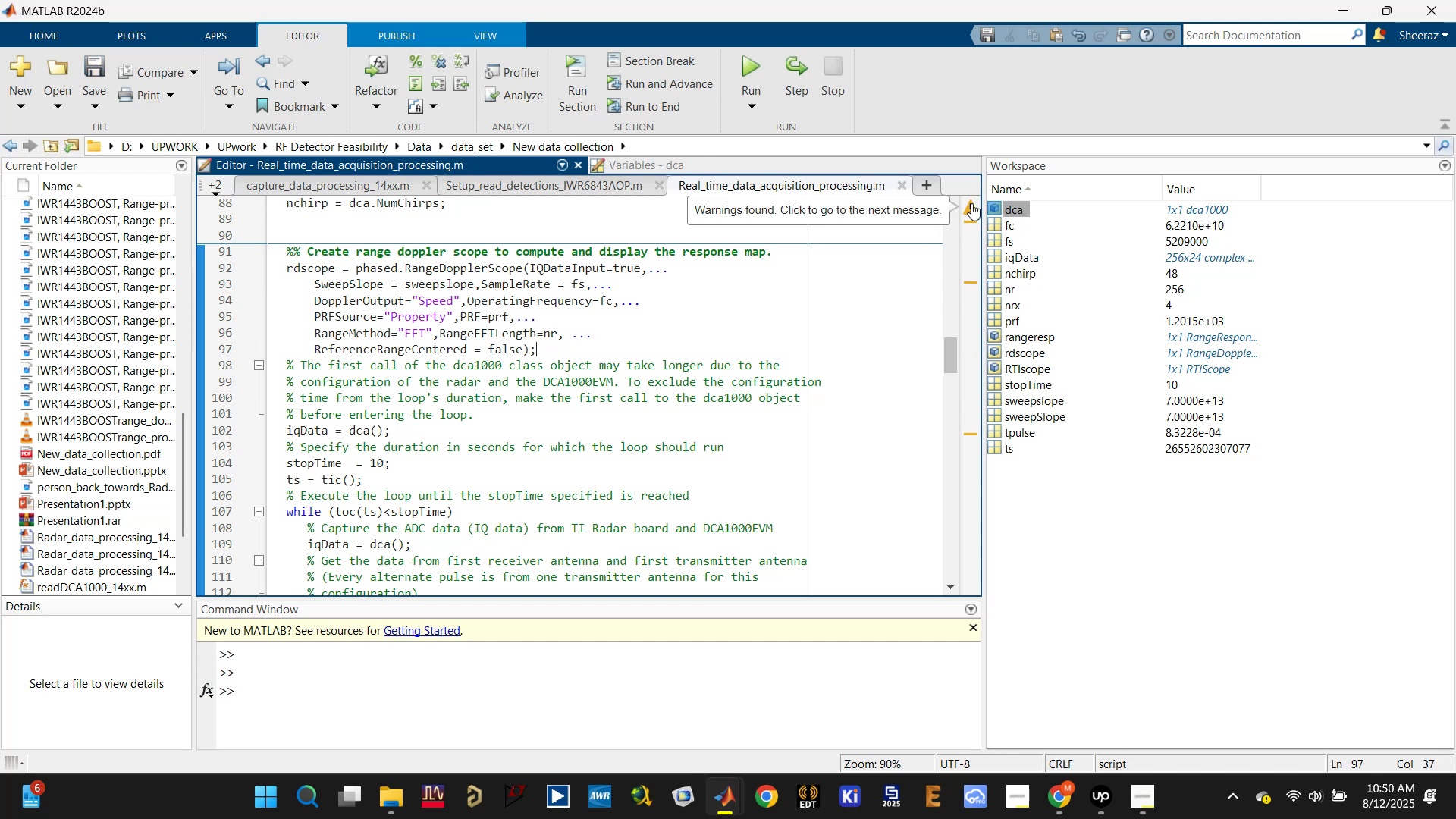 
left_click([971, 203])
 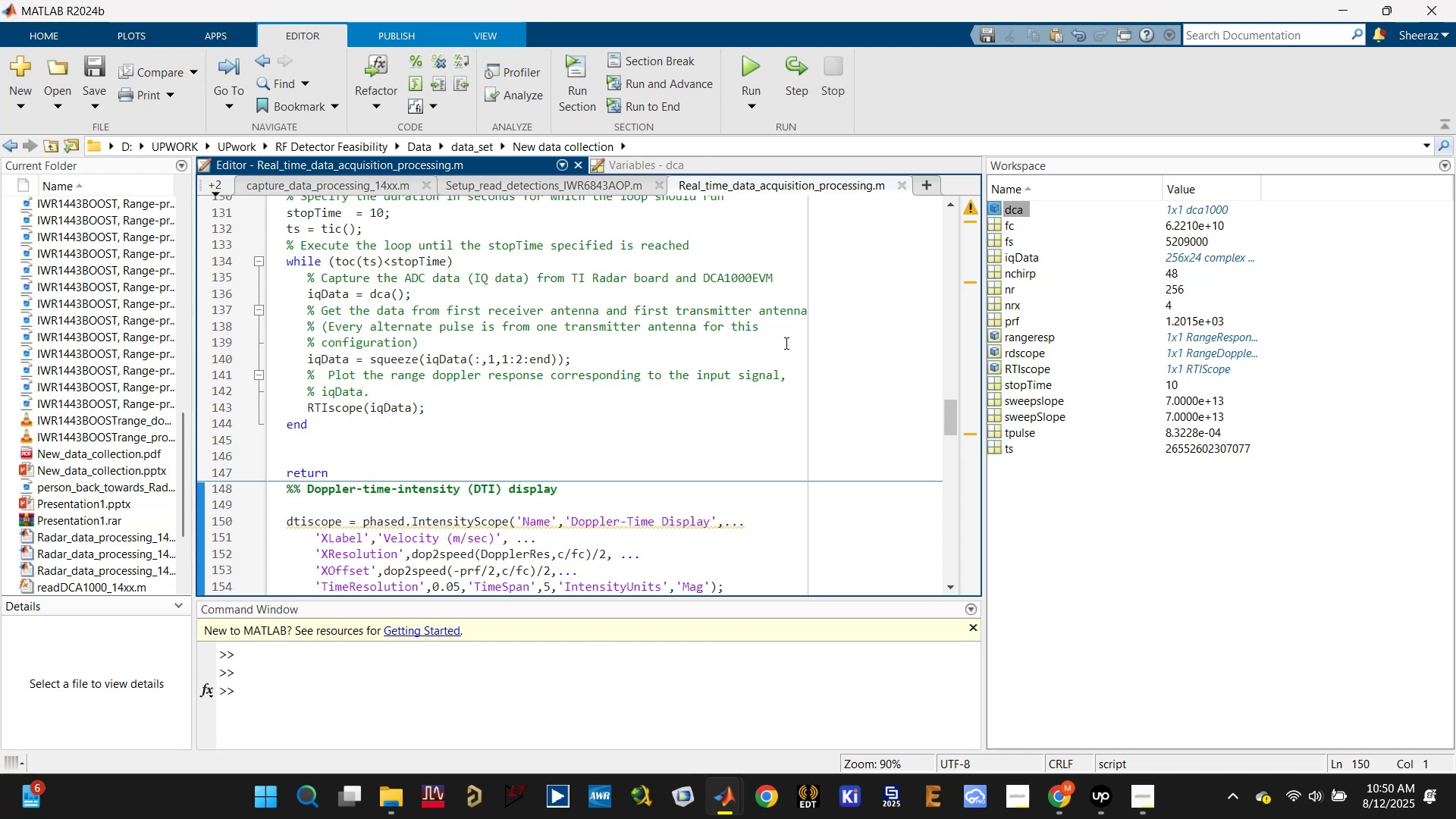 
scroll: coordinate [430, 337], scroll_direction: up, amount: 3.0
 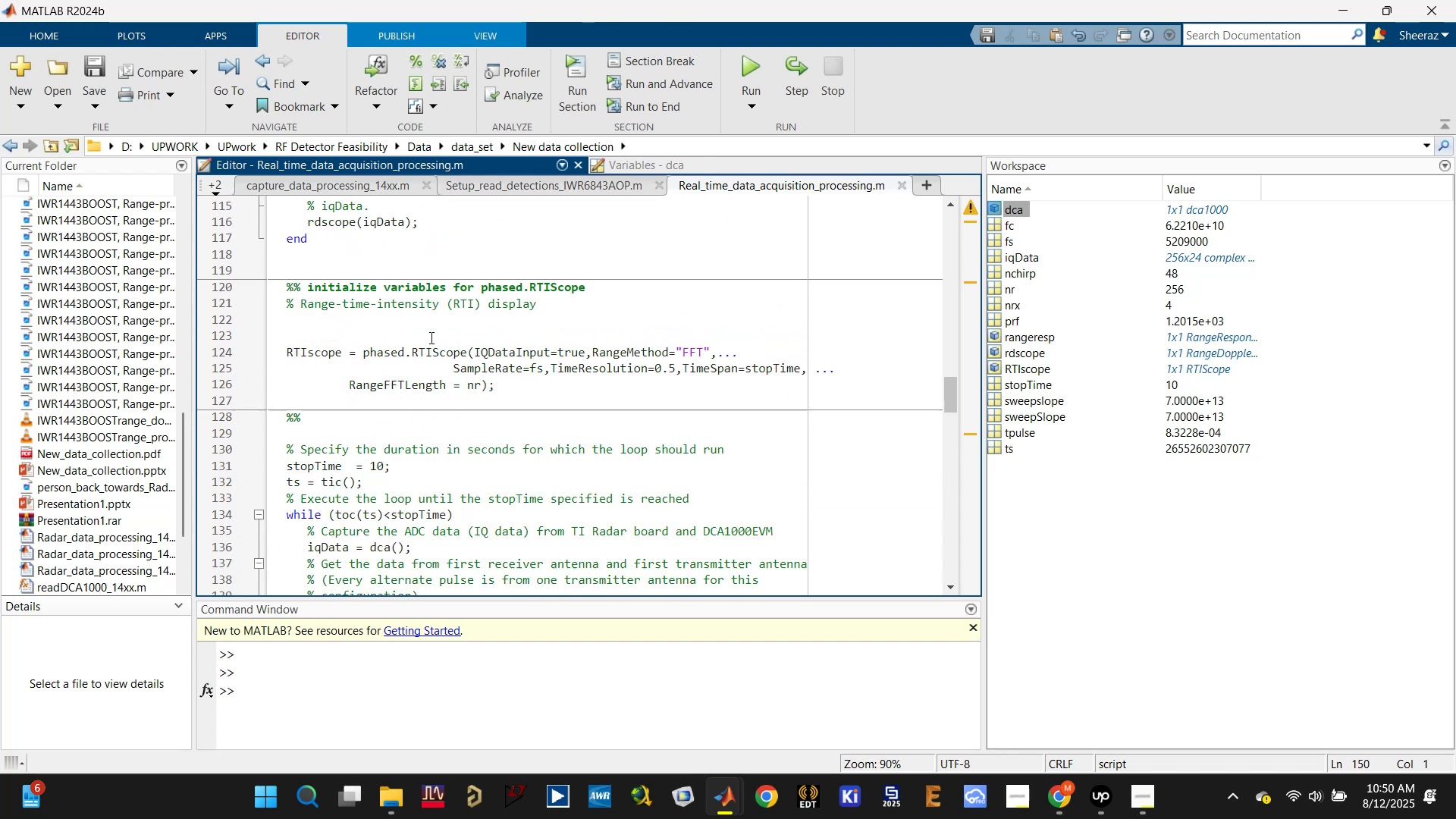 
key(Control+ControlLeft)
 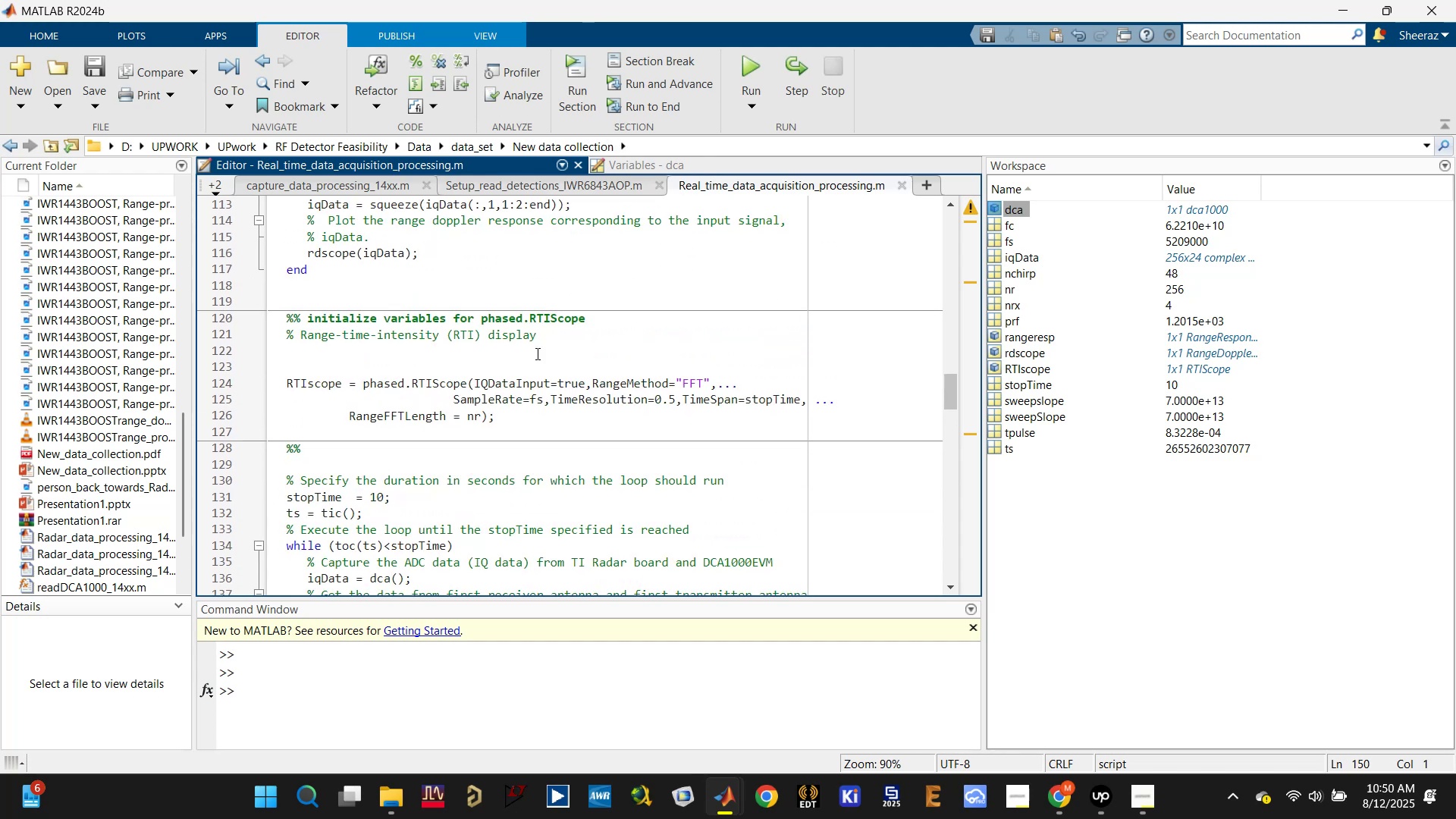 
key(Control+S)
 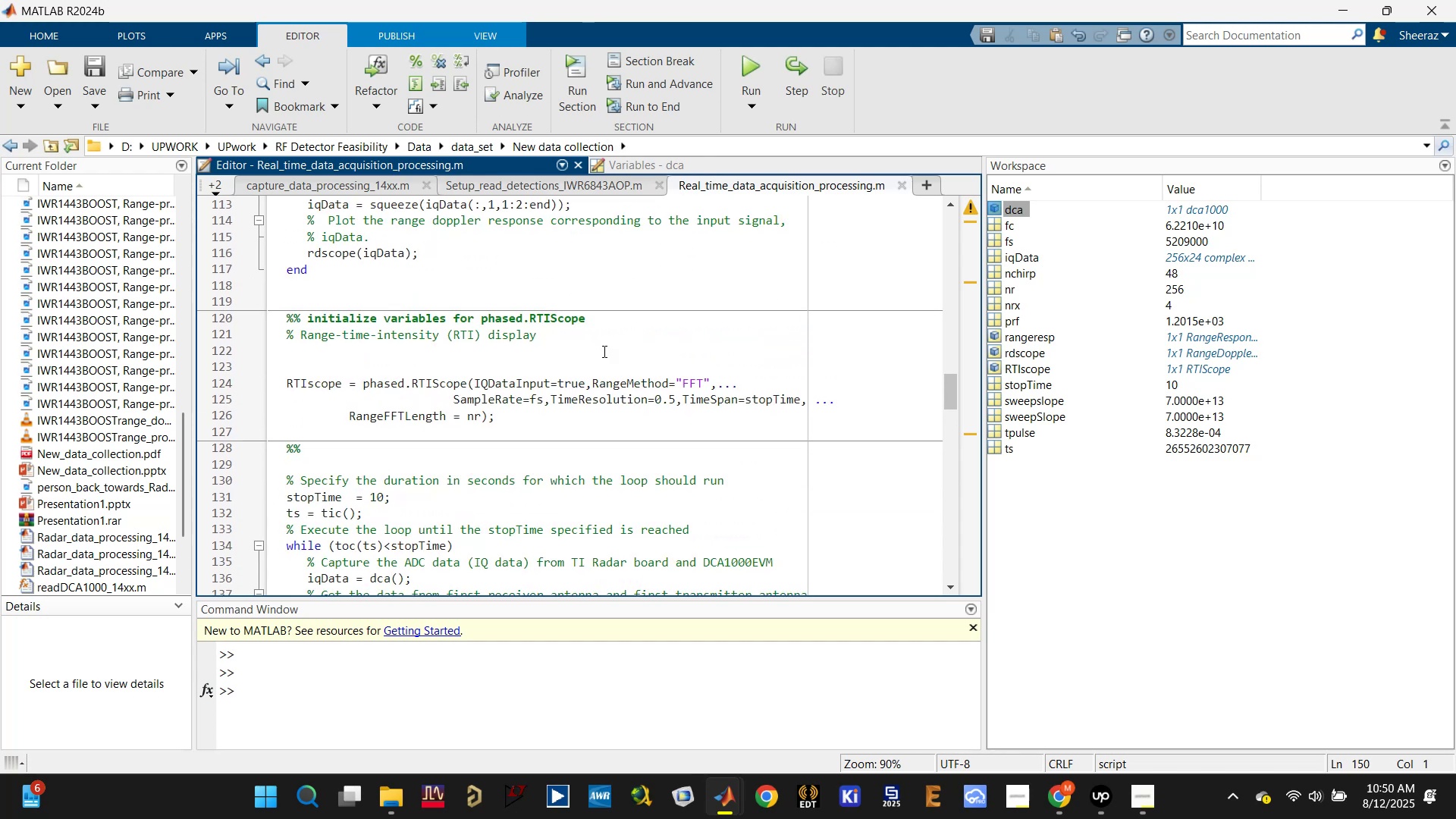 
scroll: coordinate [563, 331], scroll_direction: up, amount: 1.0
 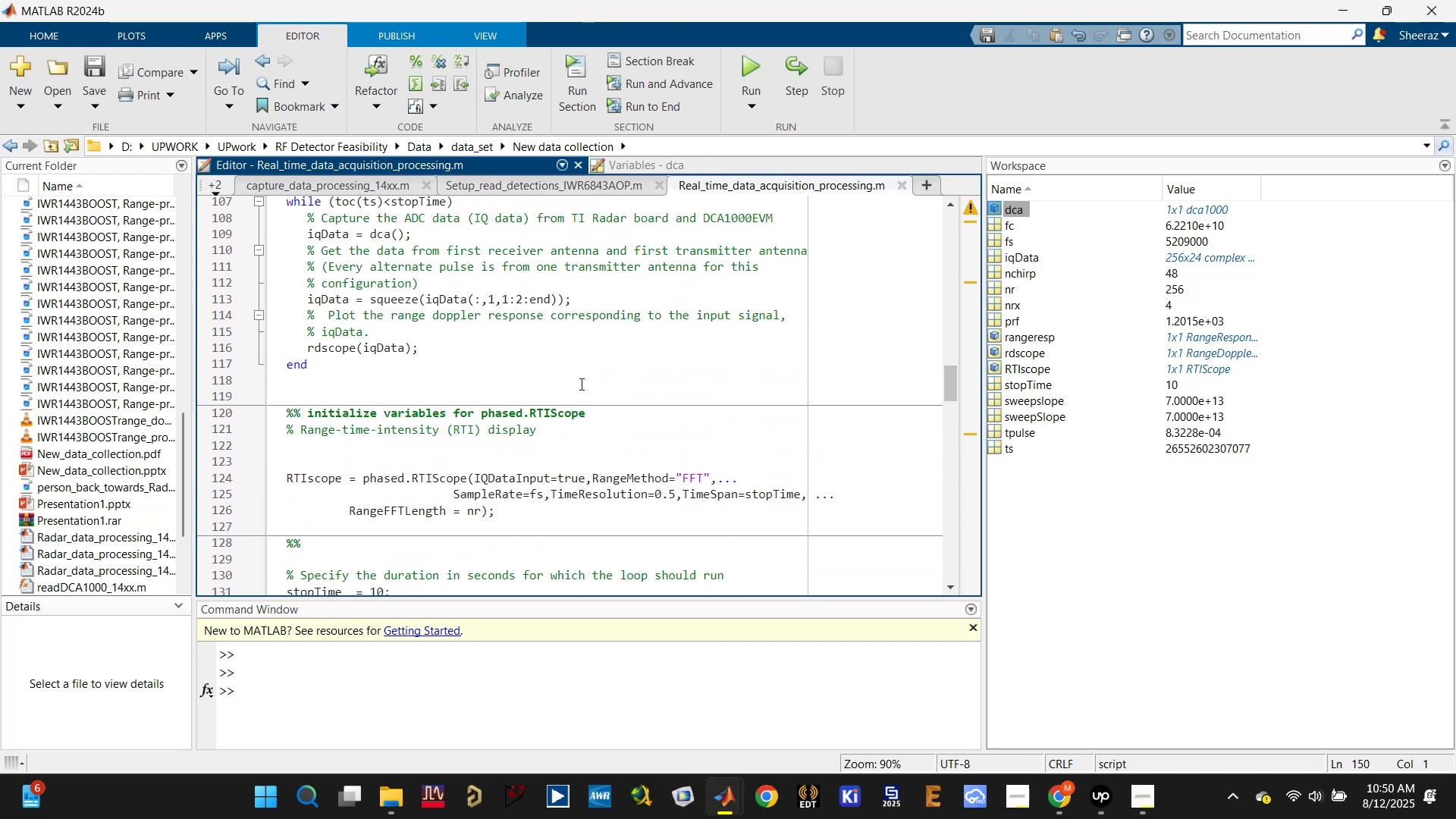 
left_click([650, 359])
 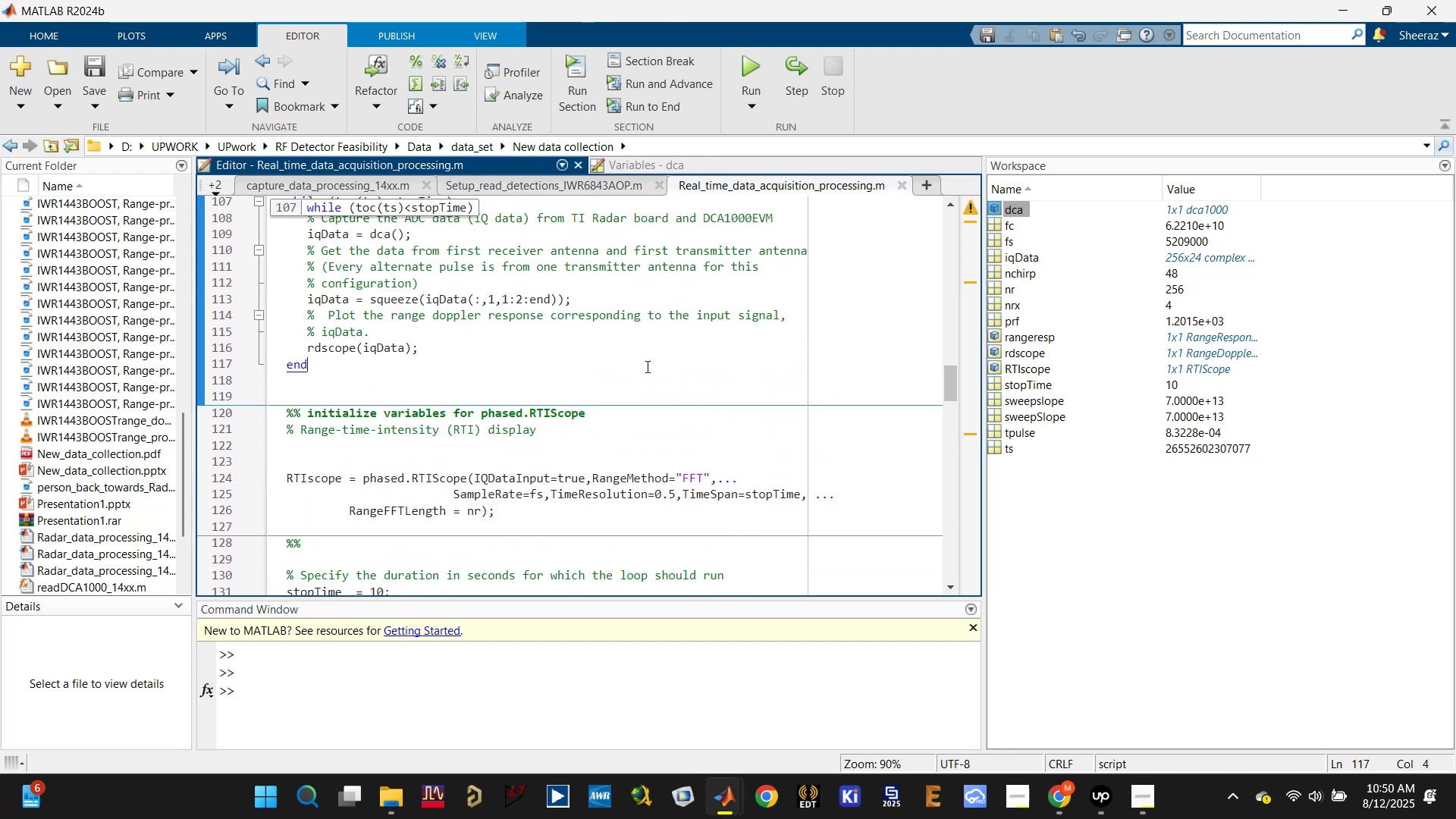 
scroll: coordinate [631, 399], scroll_direction: down, amount: 1.0
 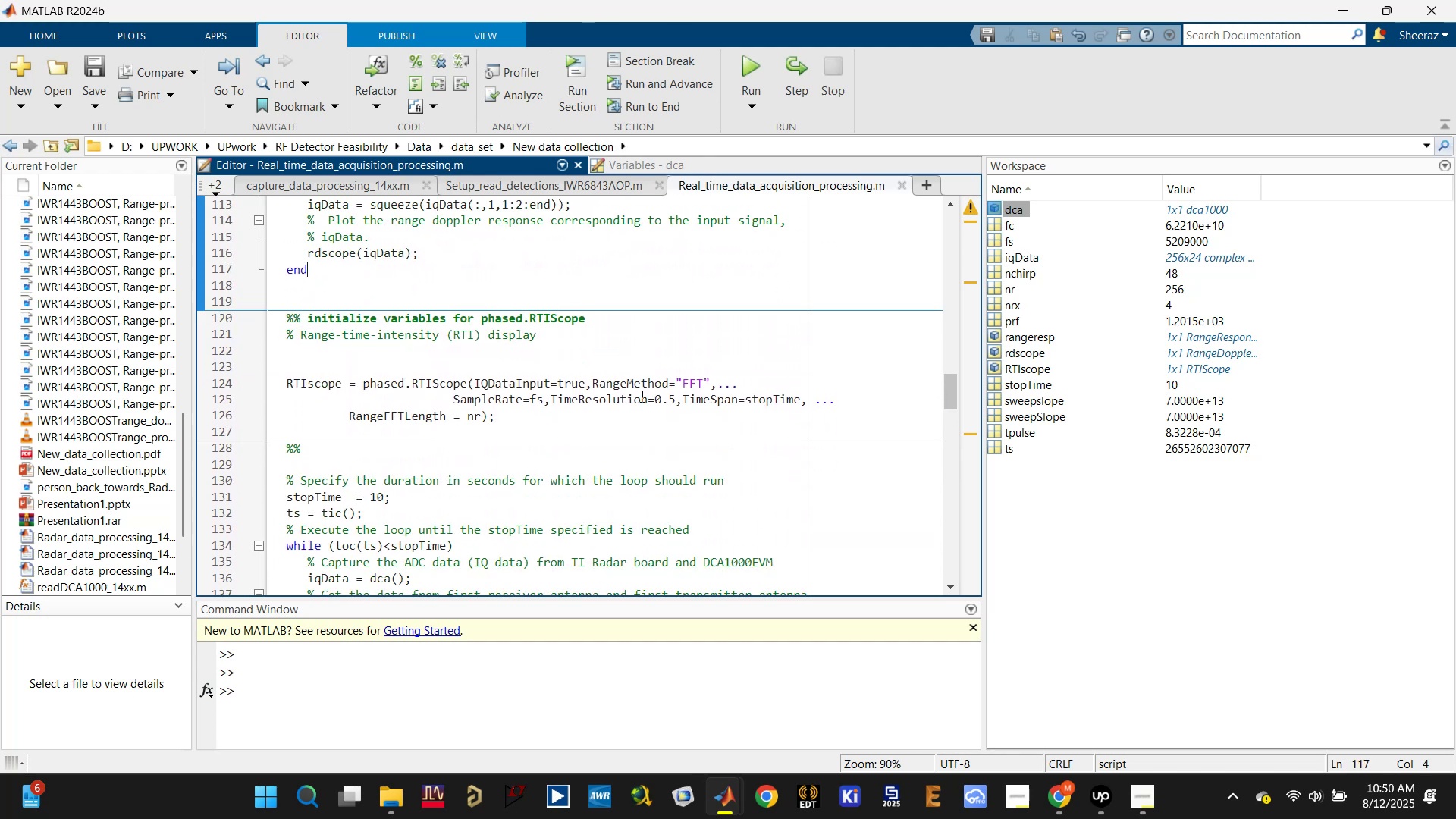 
left_click([608, 423])
 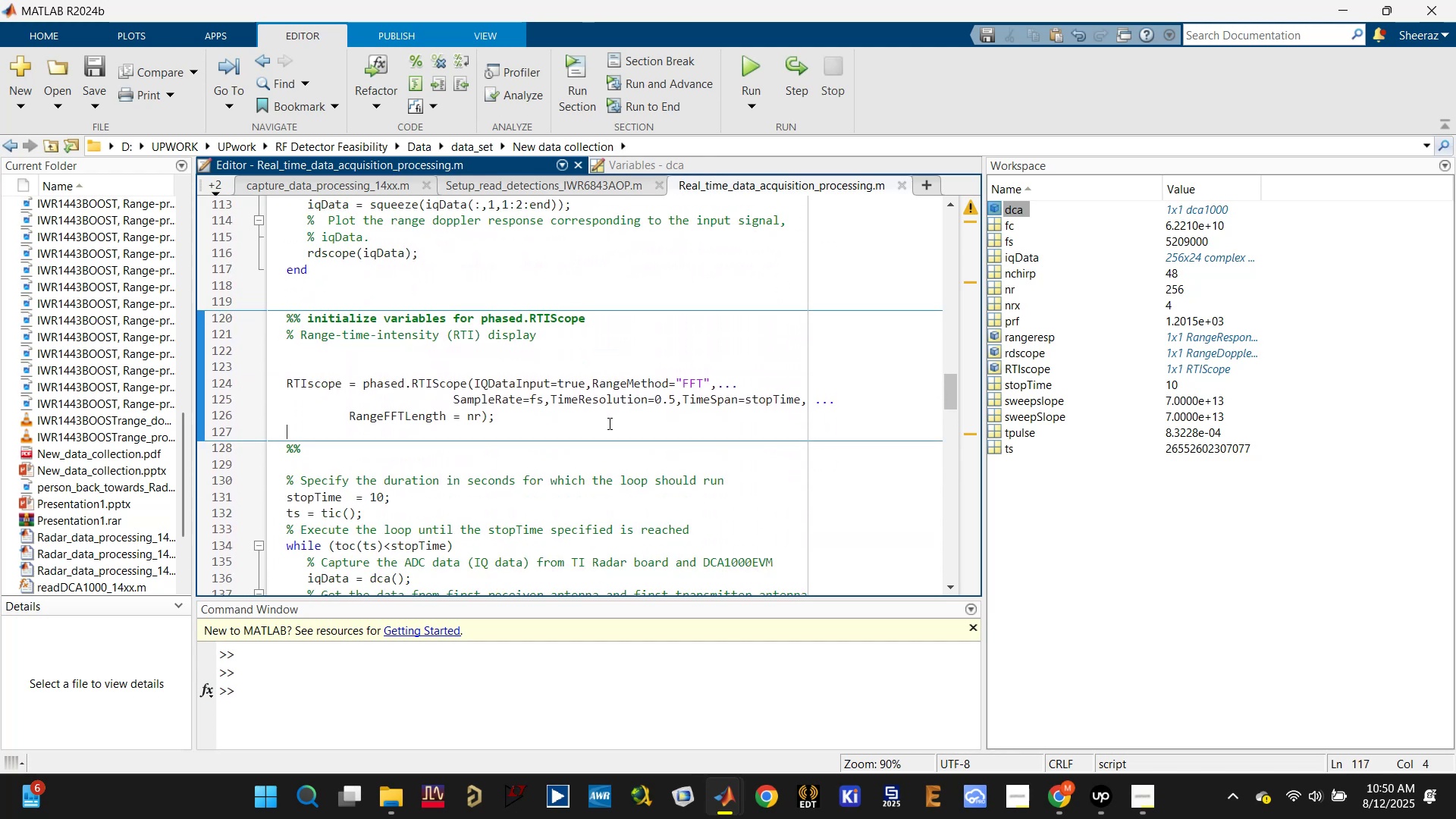 
scroll: coordinate [608, 423], scroll_direction: down, amount: 2.0
 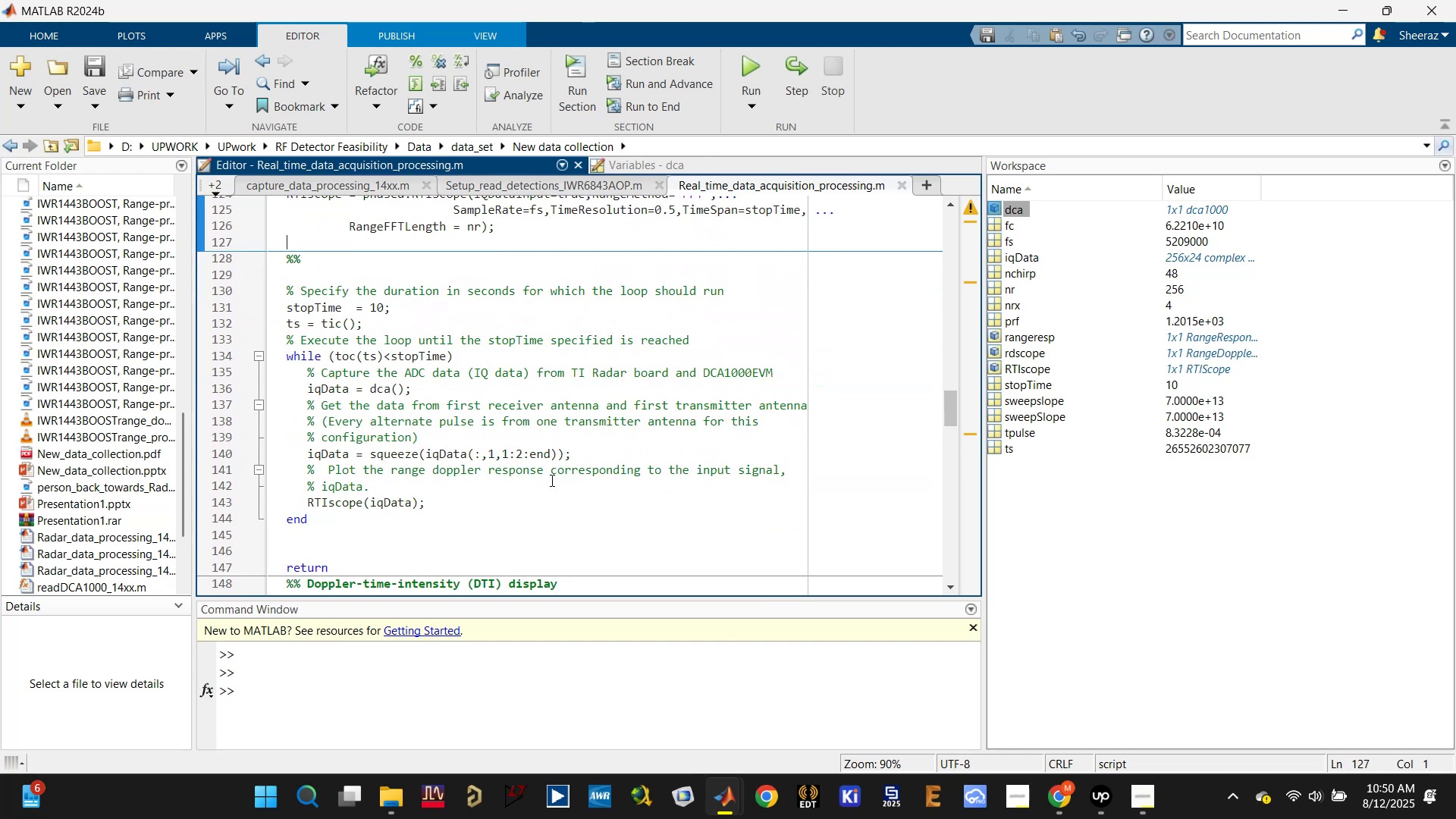 
left_click([549, 539])
 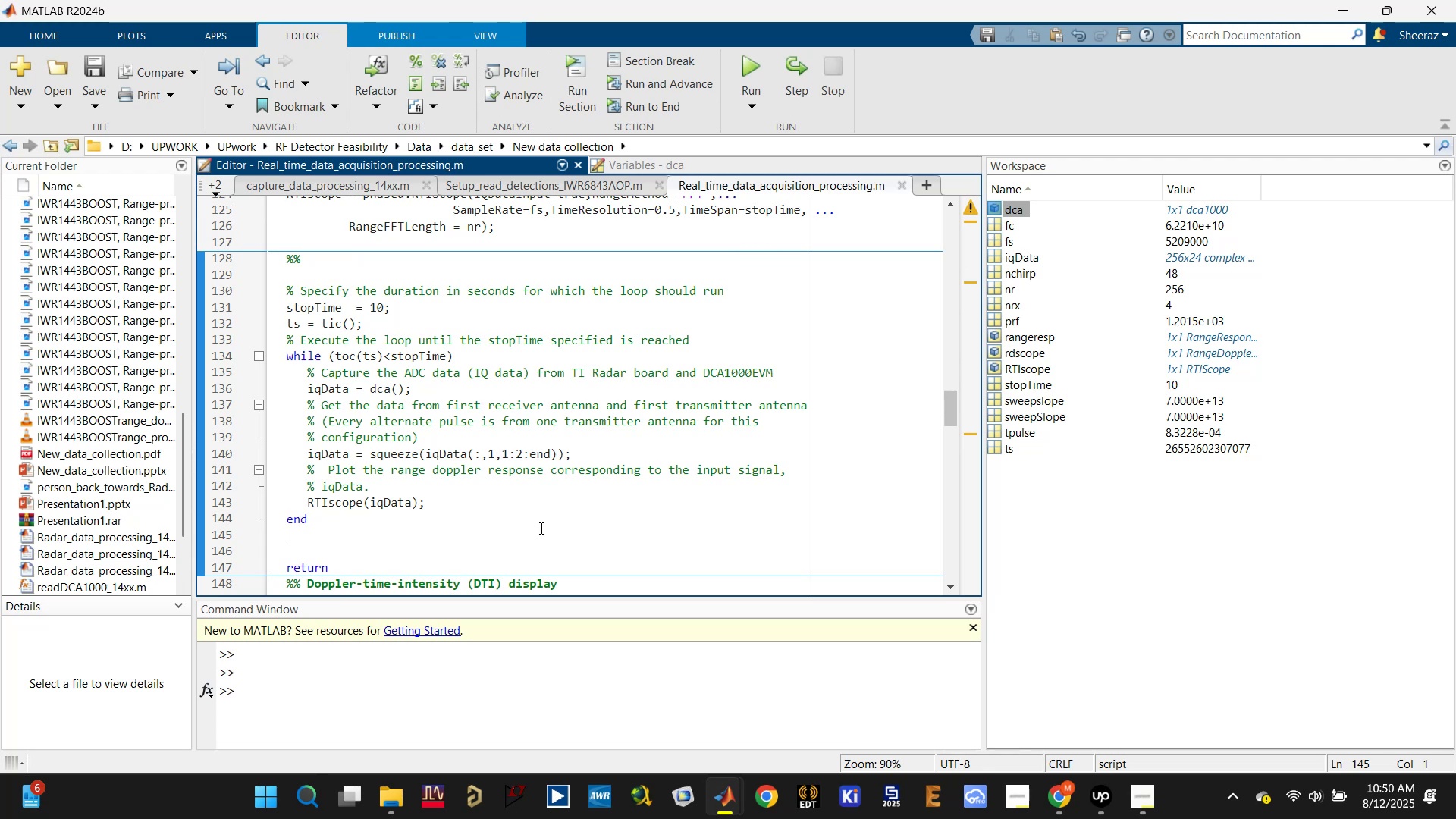 
scroll: coordinate [539, 525], scroll_direction: up, amount: 1.0
 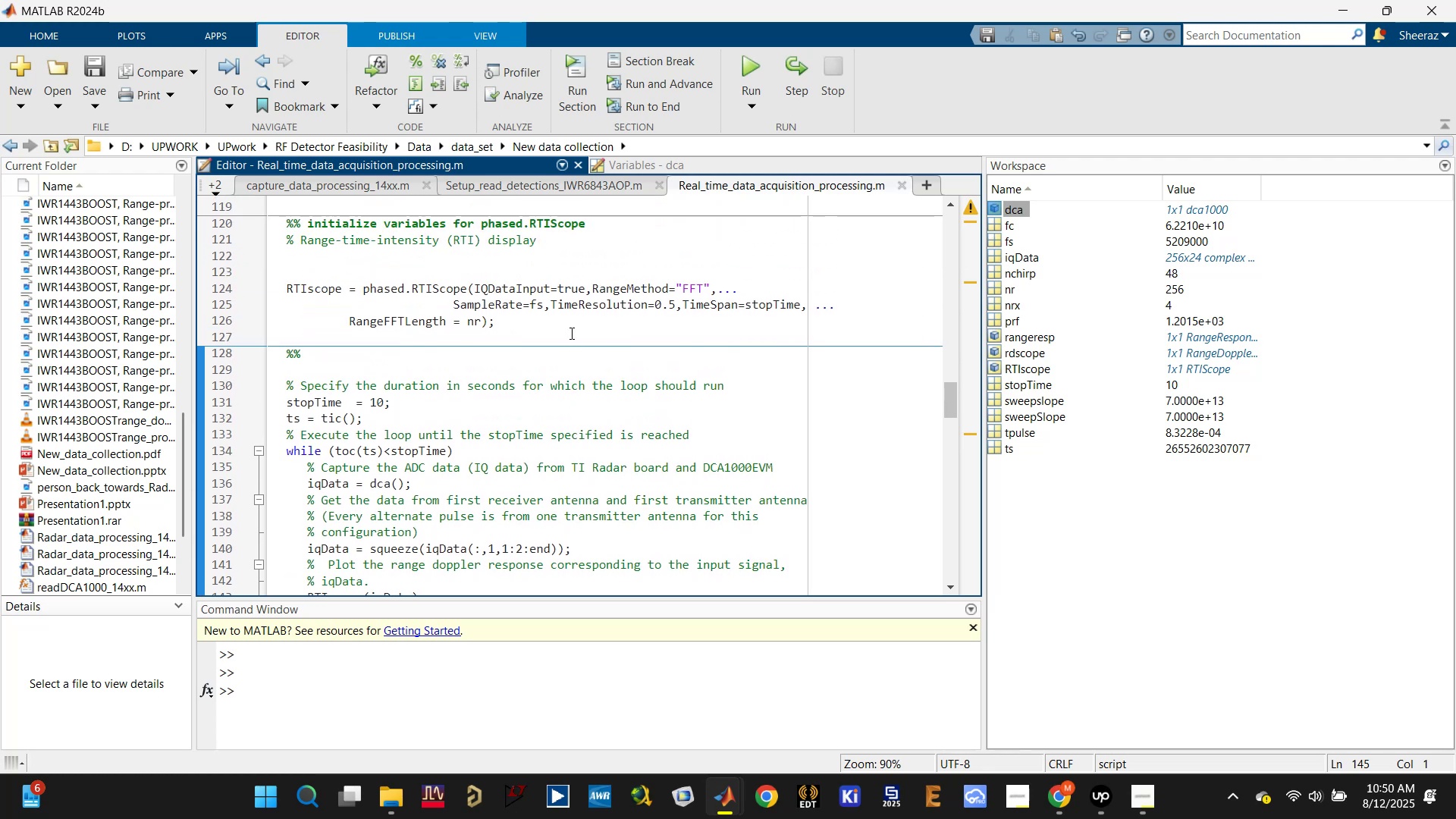 
left_click([567, 337])
 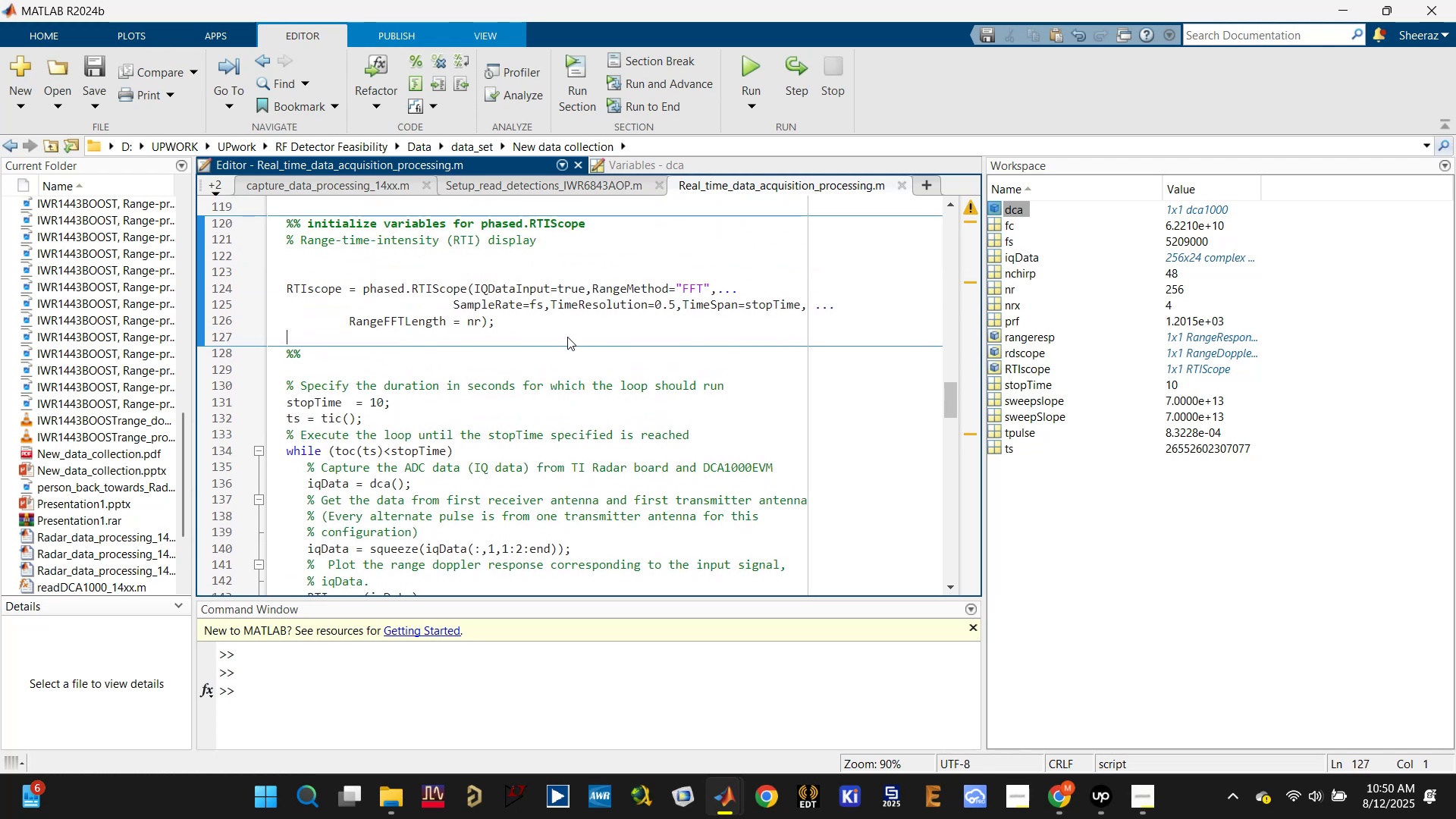 
key(Control+Enter)
 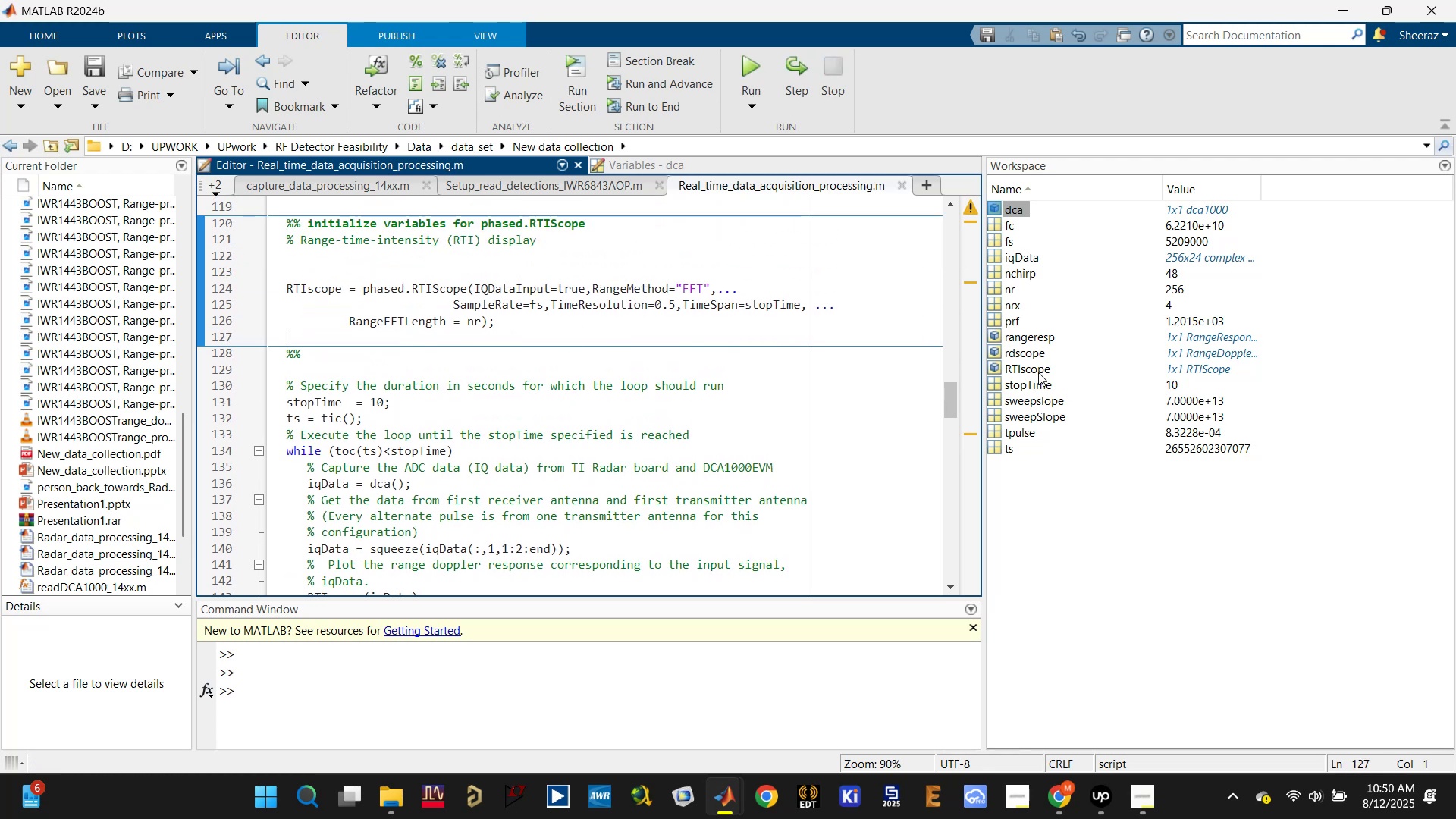 
double_click([1031, 367])
 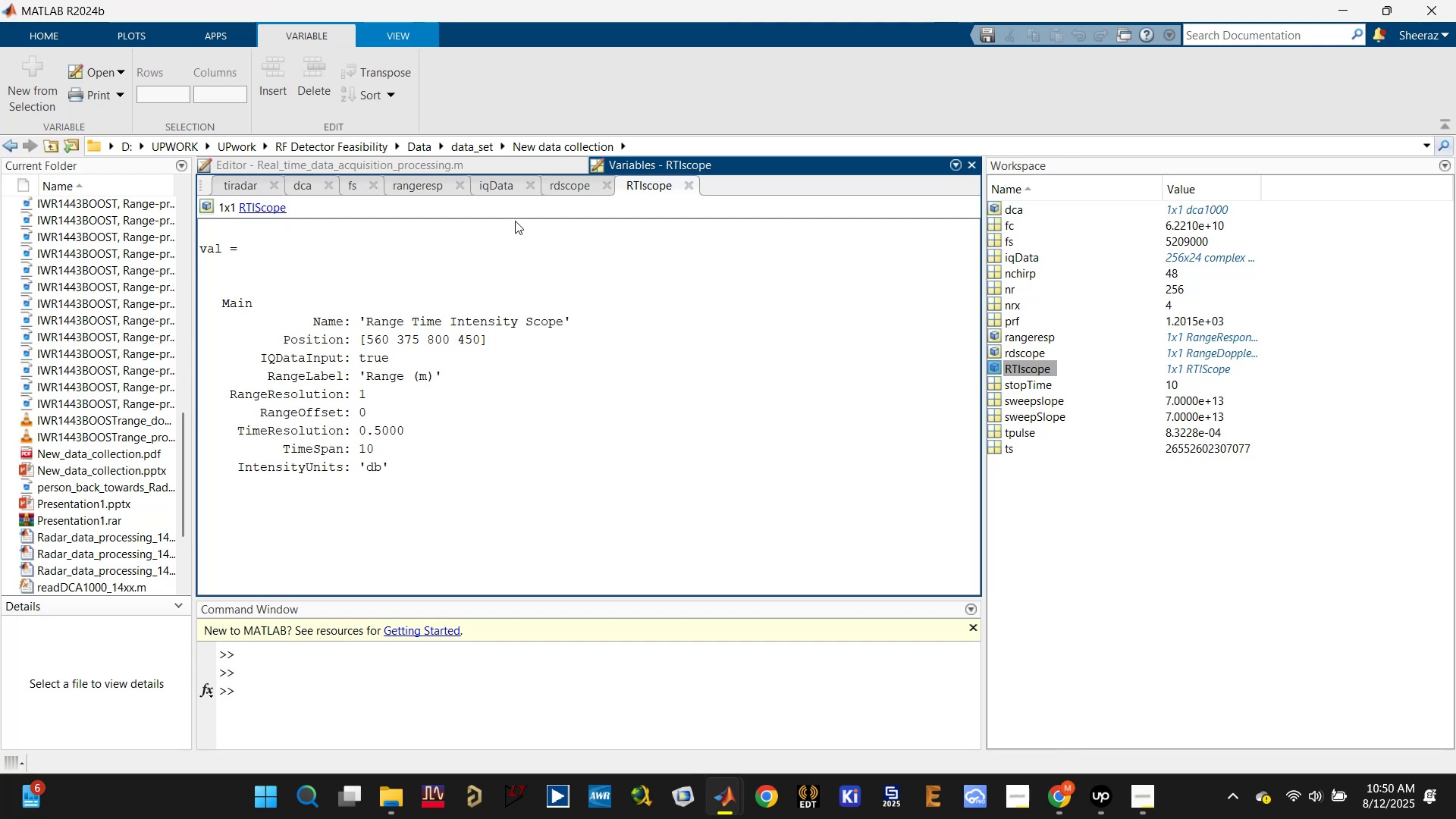 
wait(6.04)
 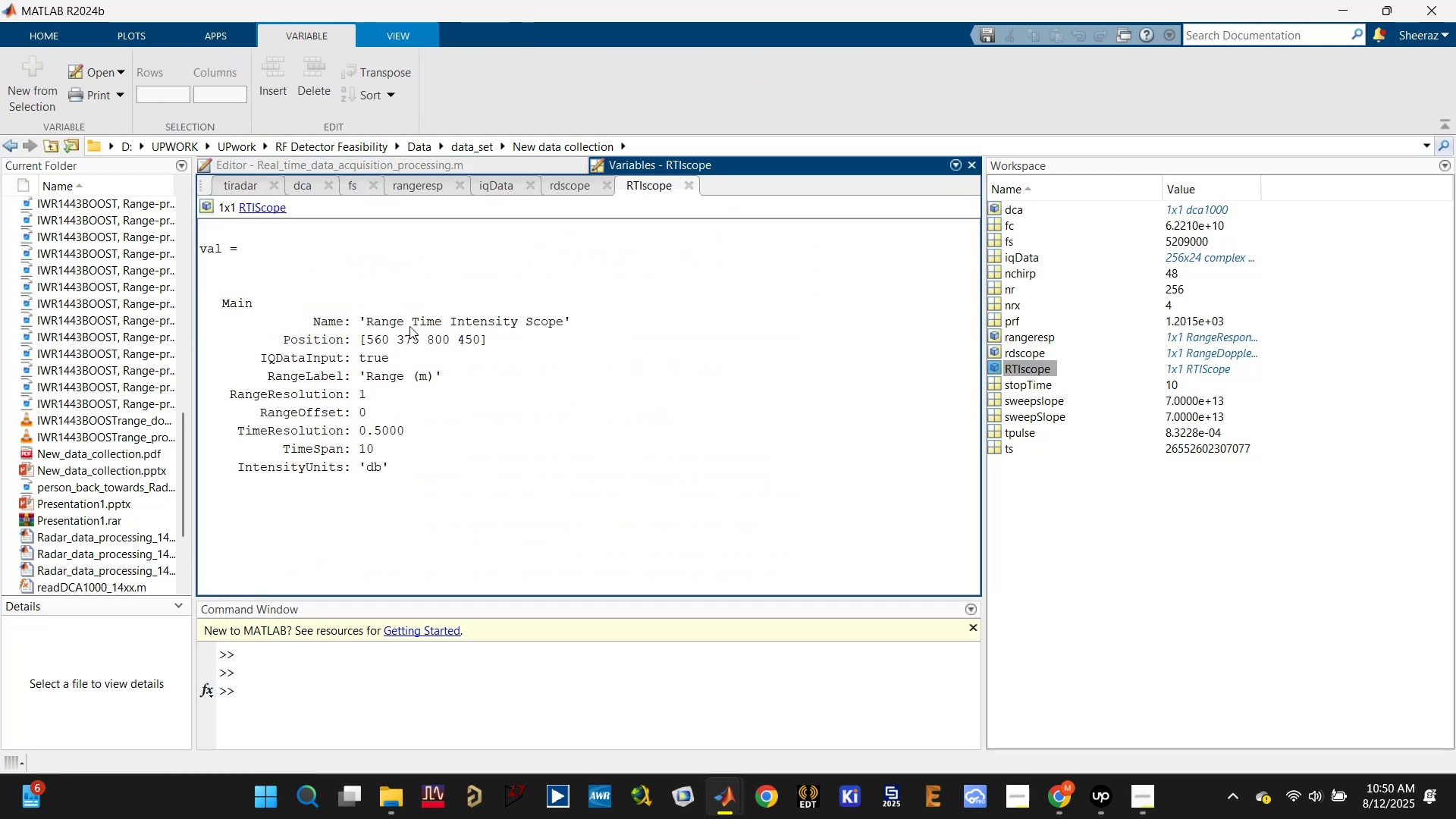 
scroll: coordinate [490, 435], scroll_direction: down, amount: 1.0
 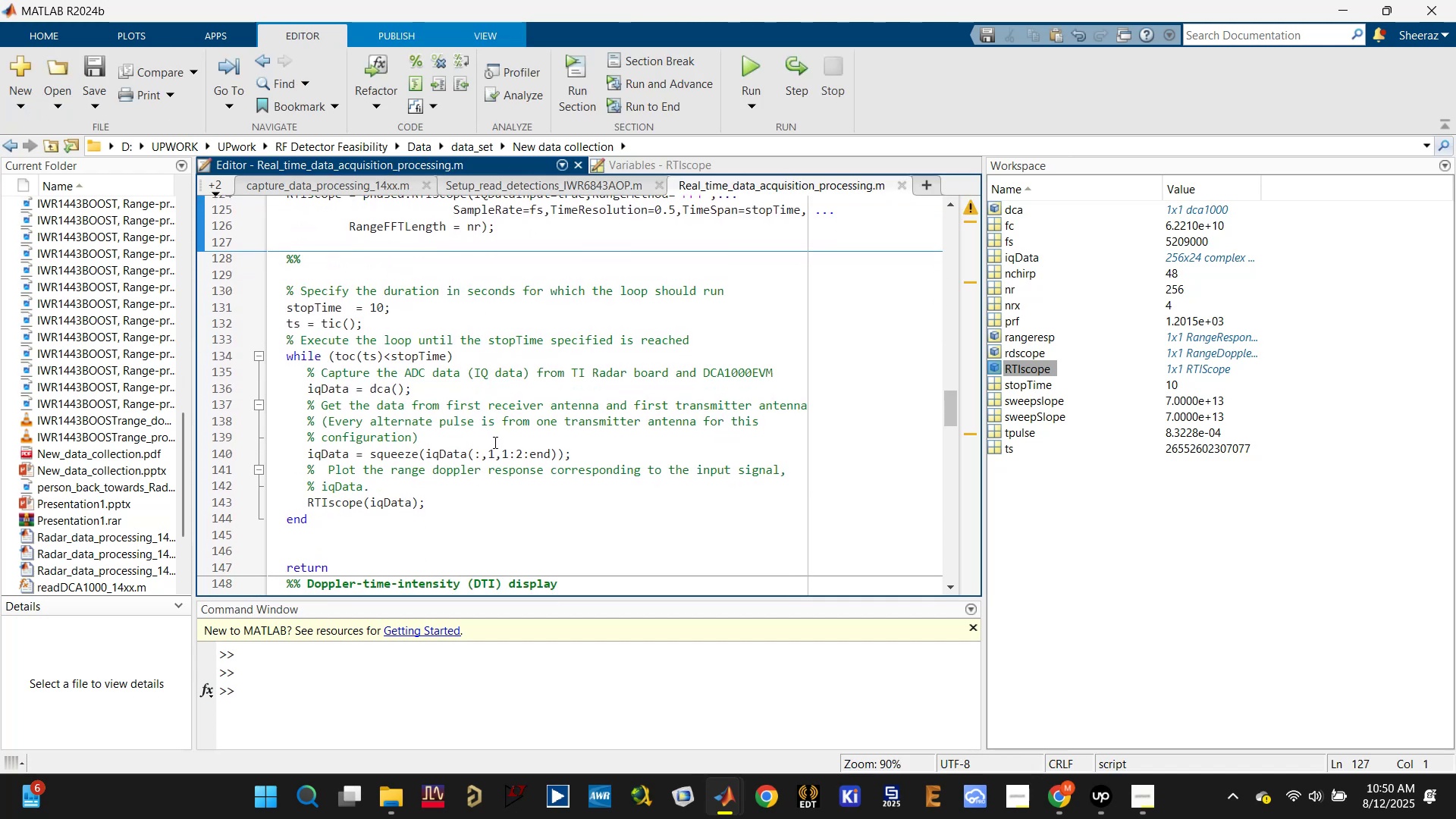 
left_click([457, 450])
 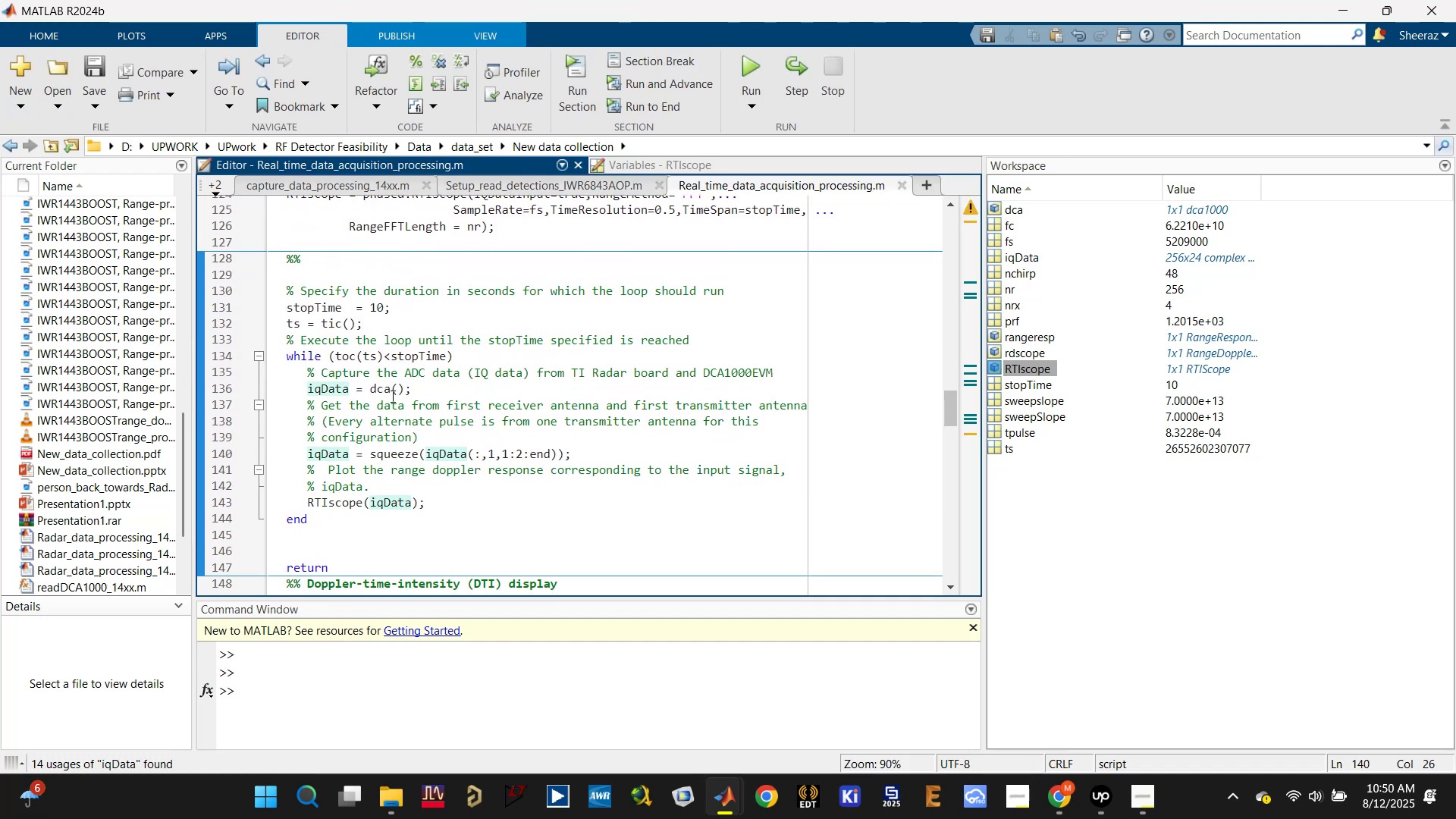 
left_click([387, 392])
 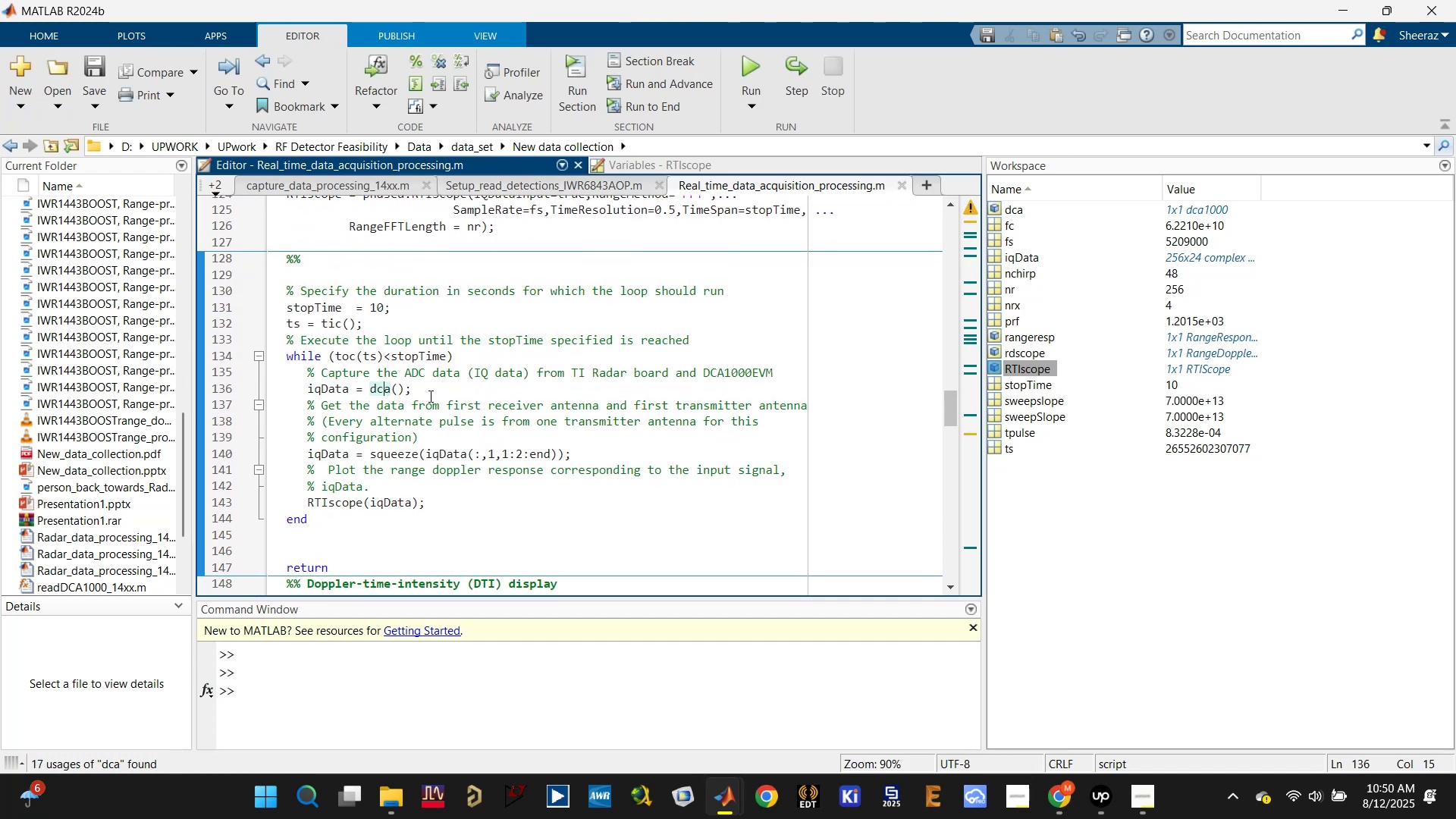 
left_click([433, 396])
 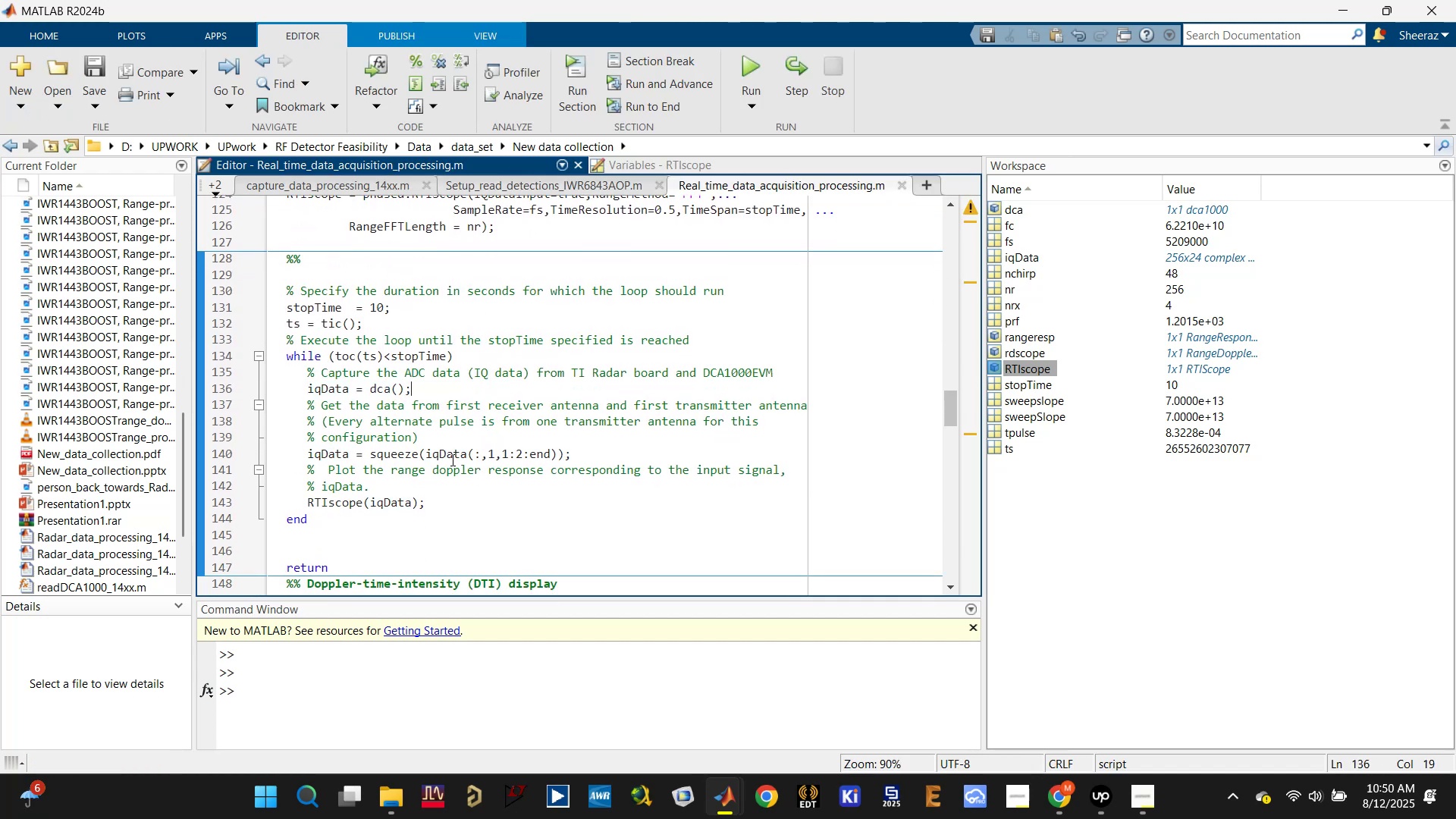 
left_click([451, 452])
 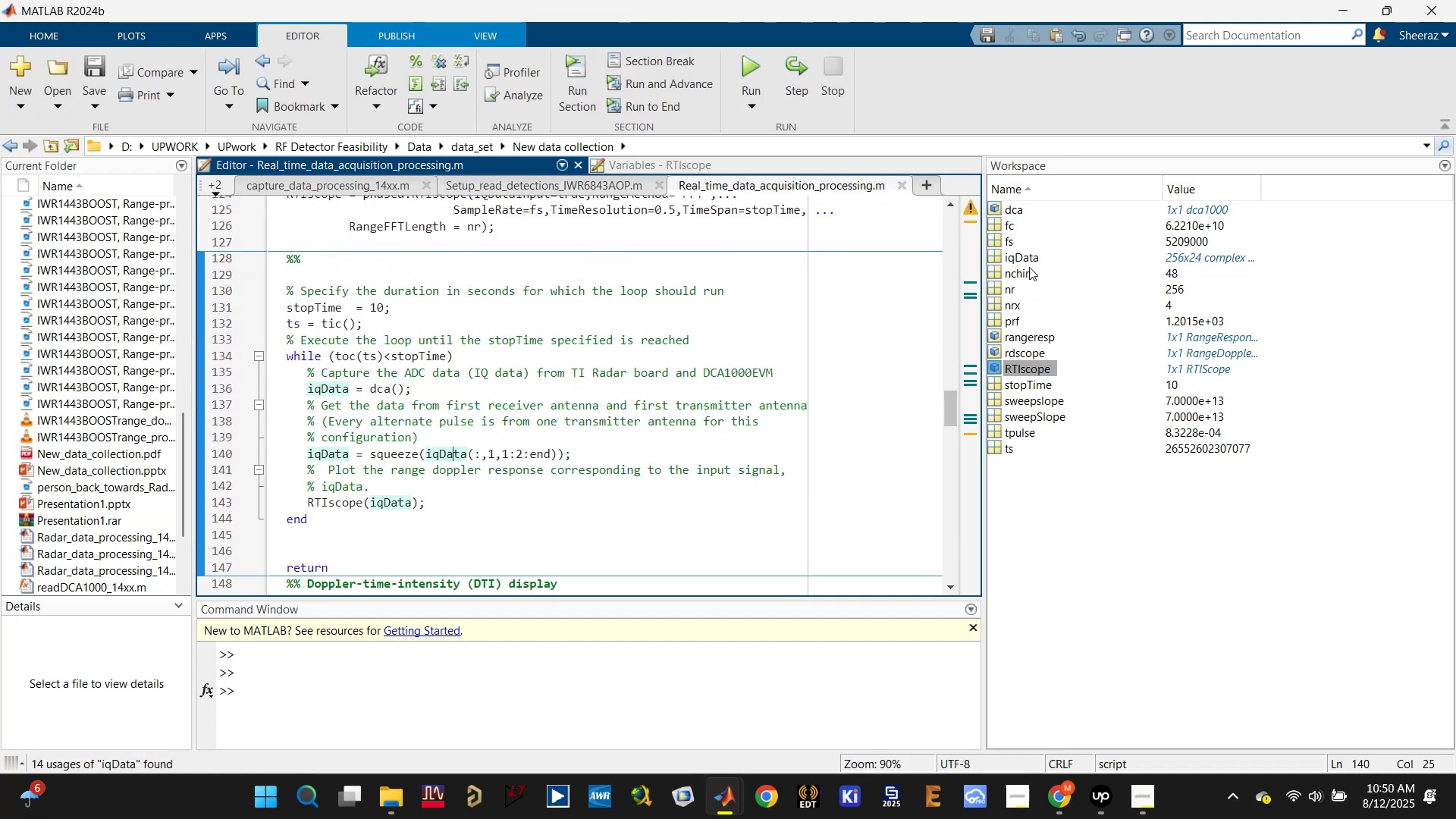 
left_click([1028, 257])
 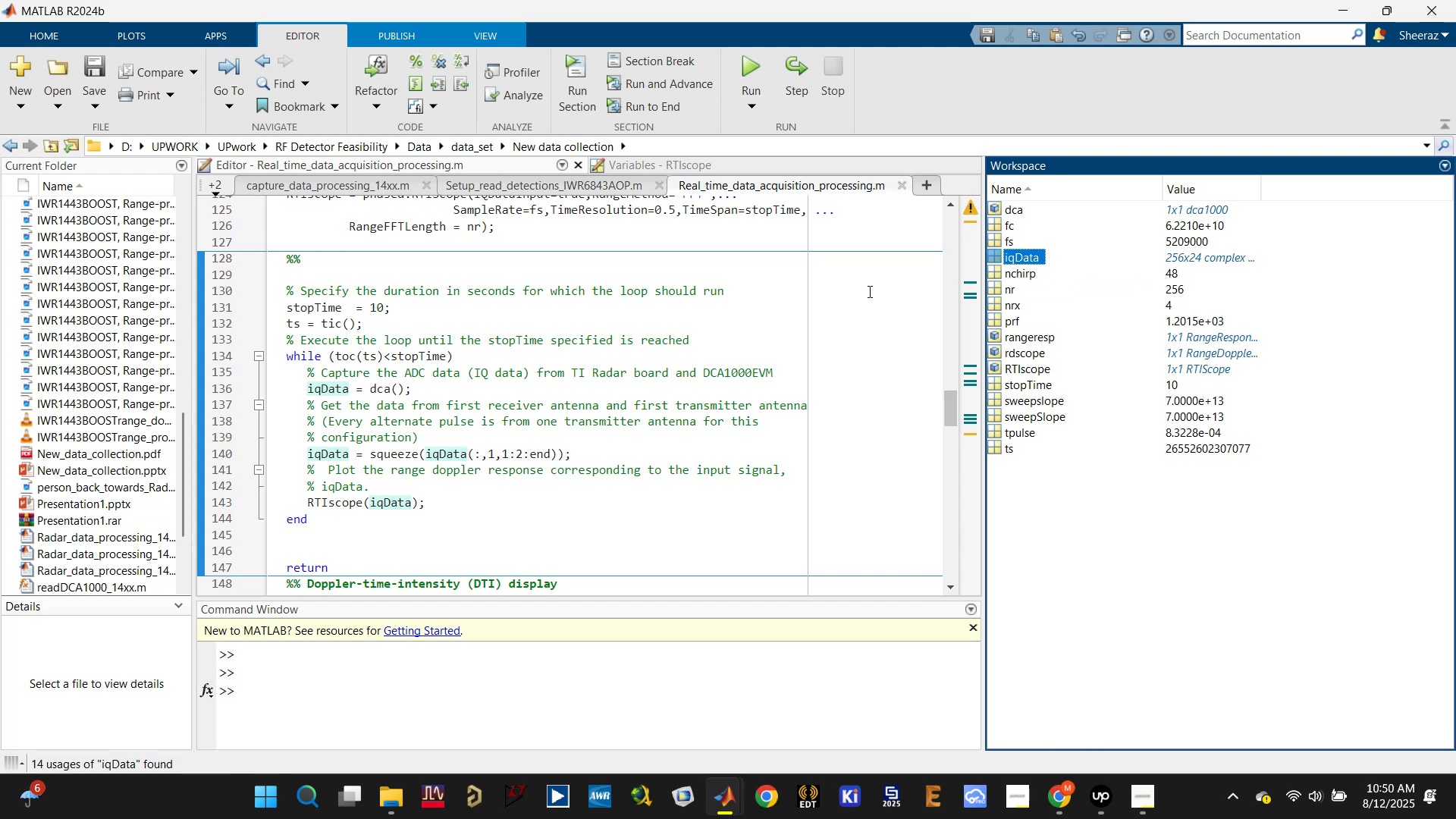 
scroll: coordinate [711, 323], scroll_direction: up, amount: 1.0
 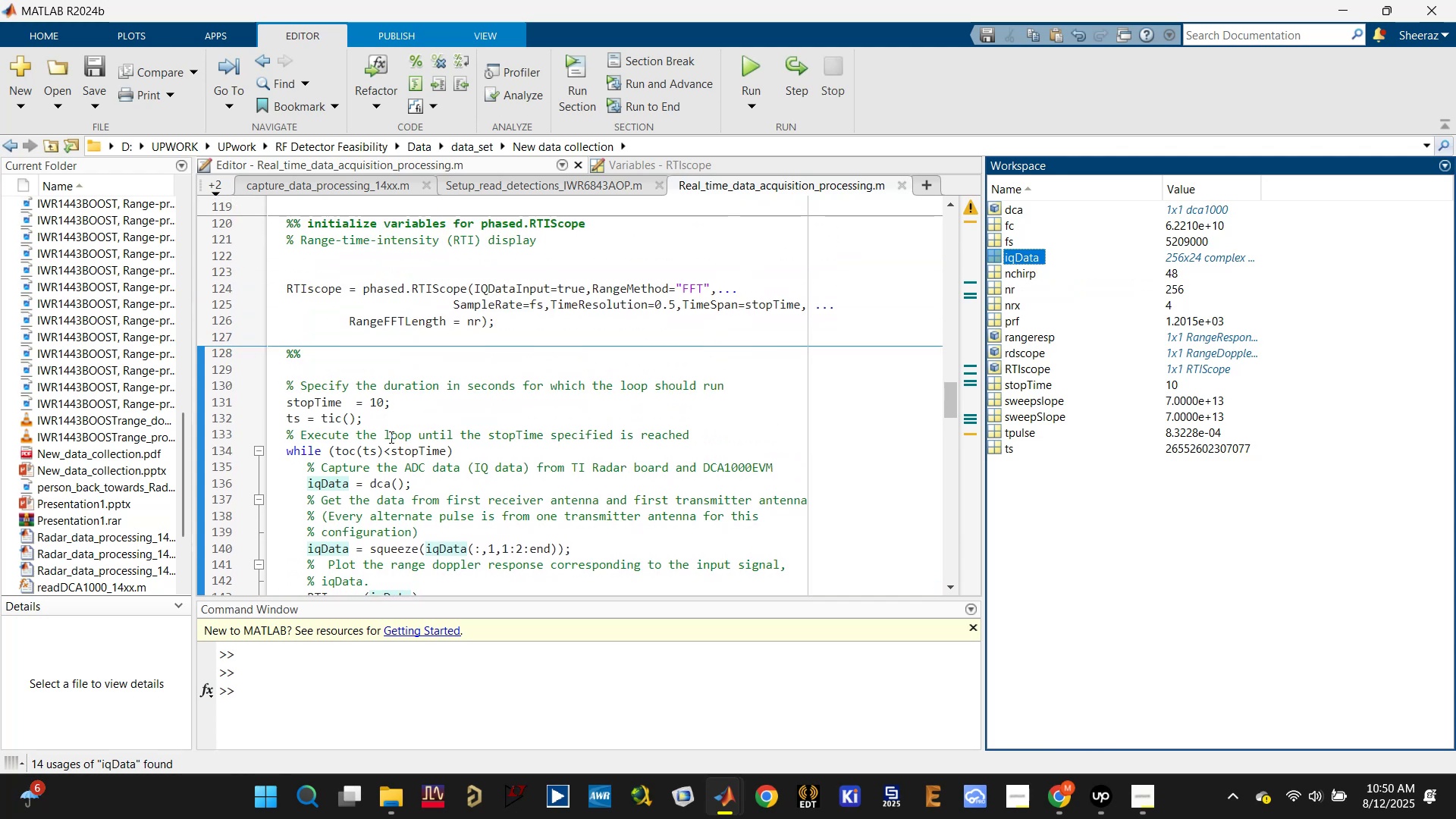 
double_click([349, 479])
 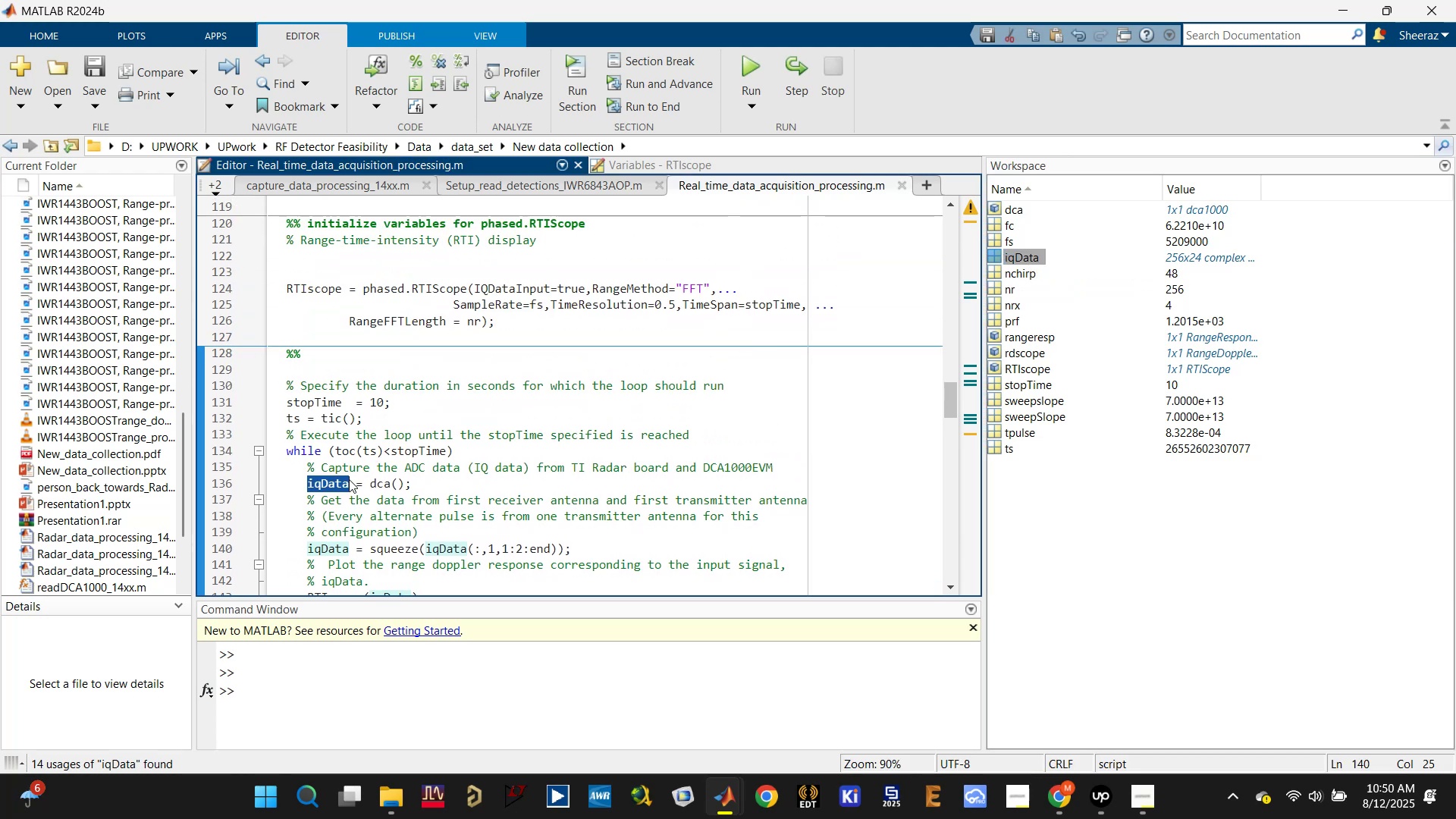 
triple_click([349, 479])
 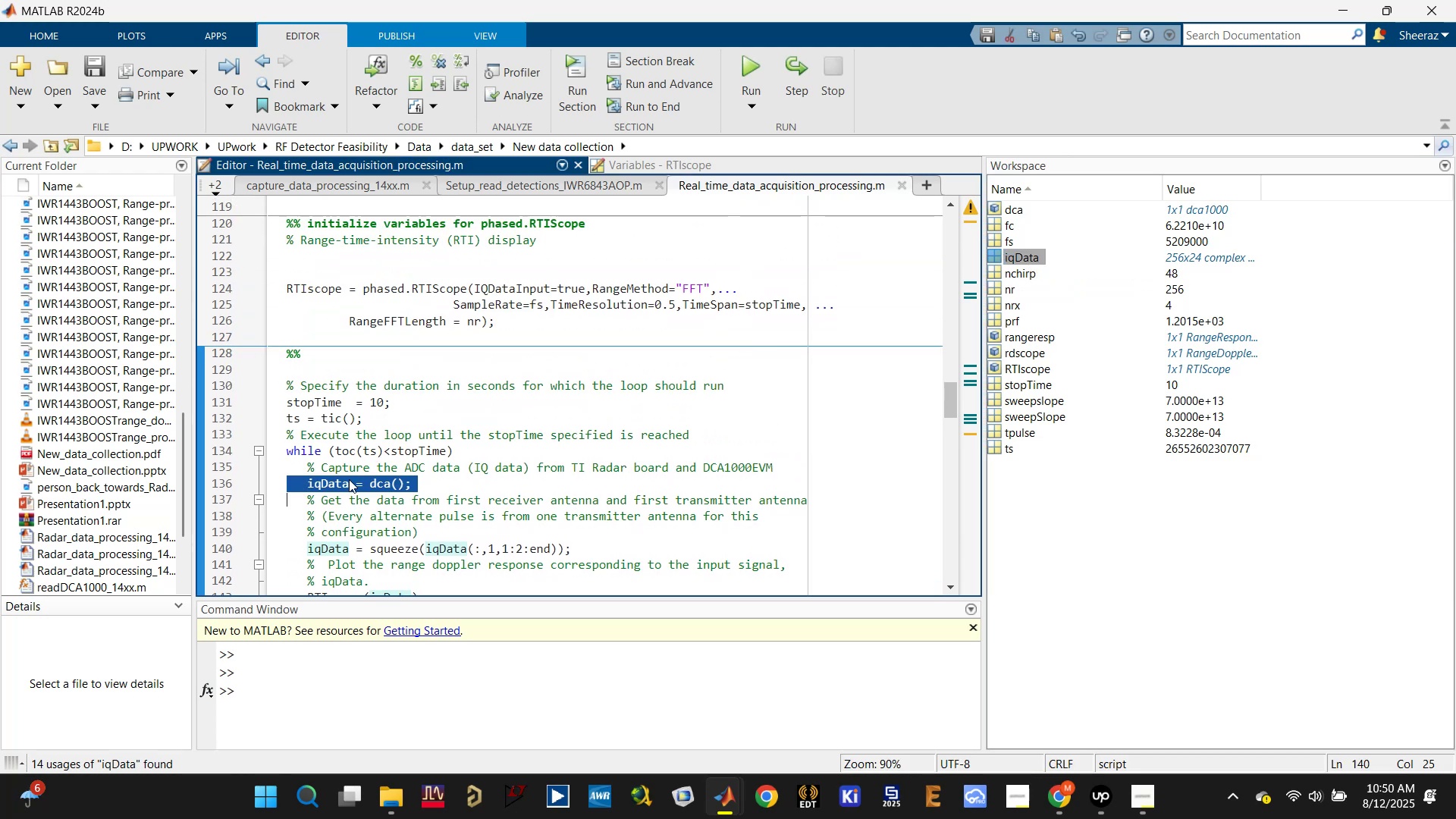 
key(Control+C)
 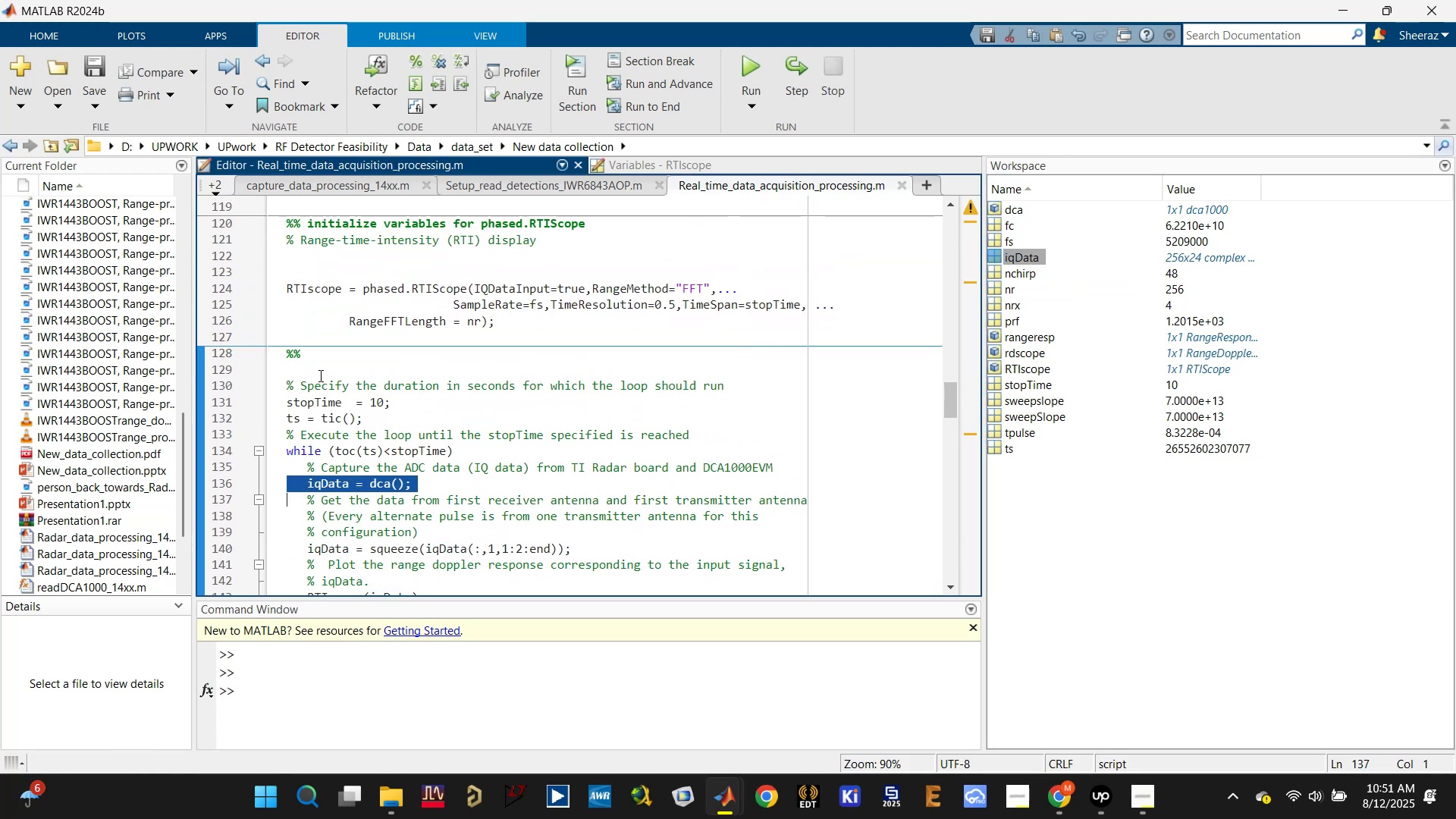 
left_click([324, 353])
 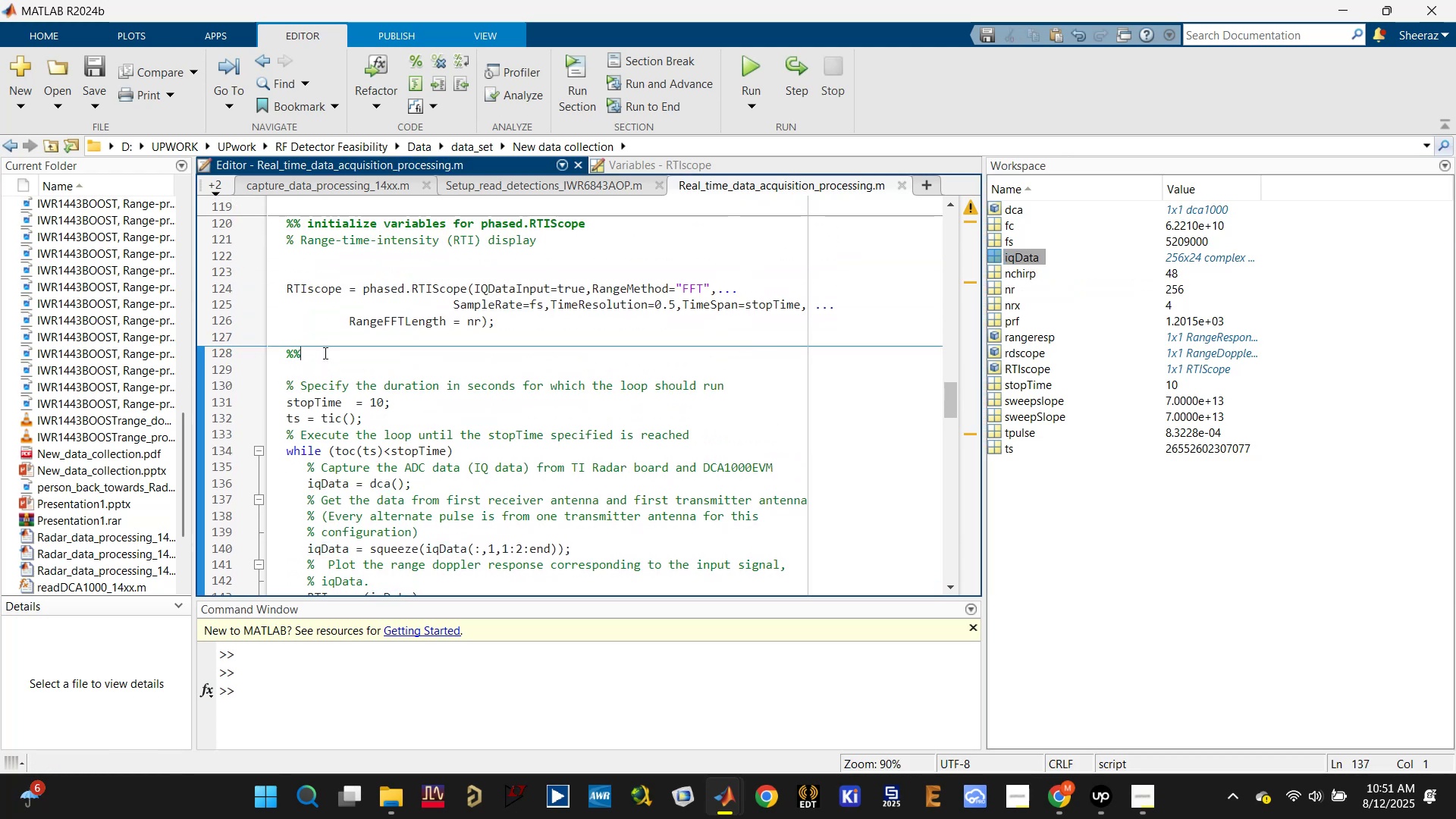 
key(Control+V)
 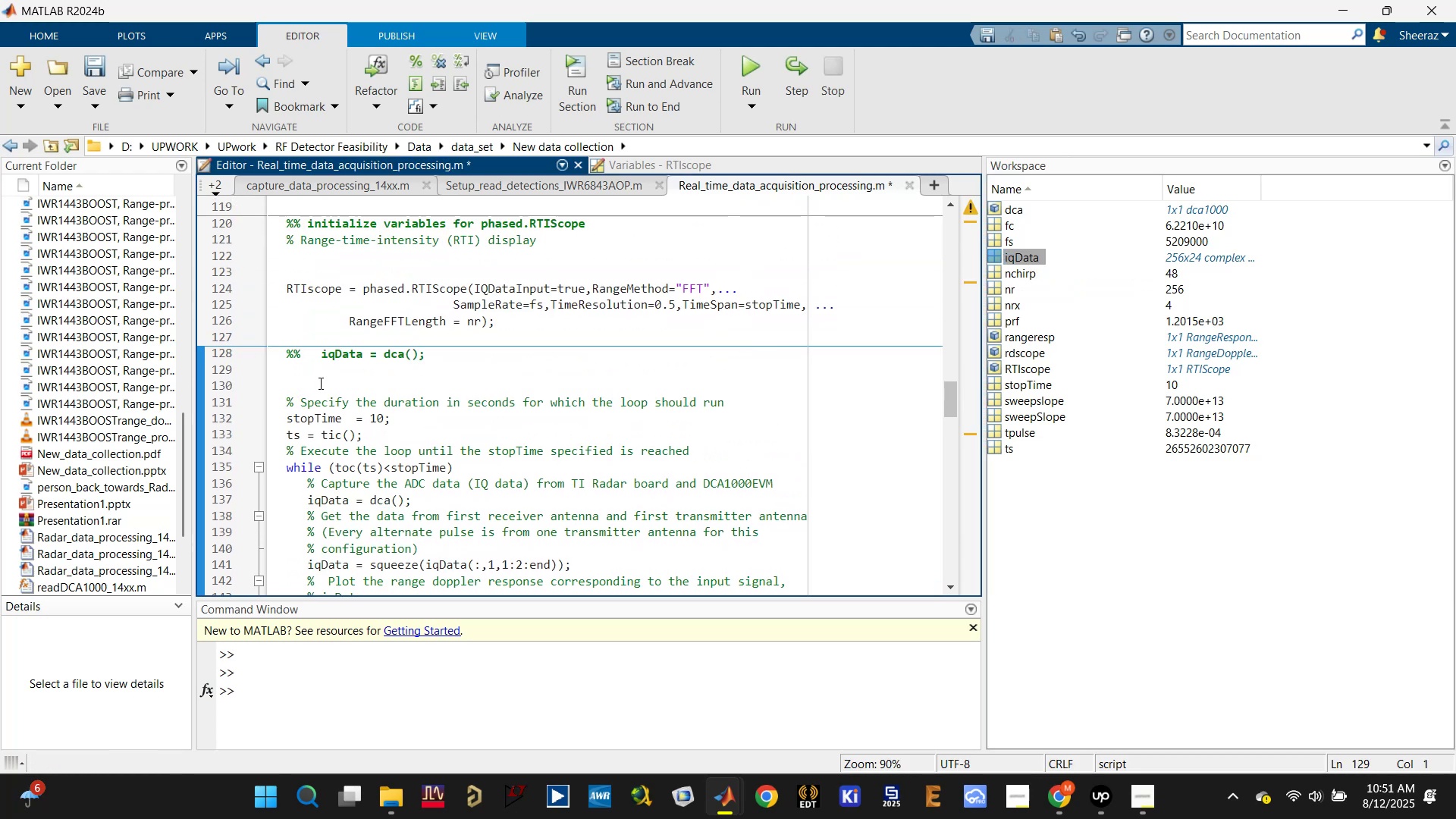 
type(%%)
 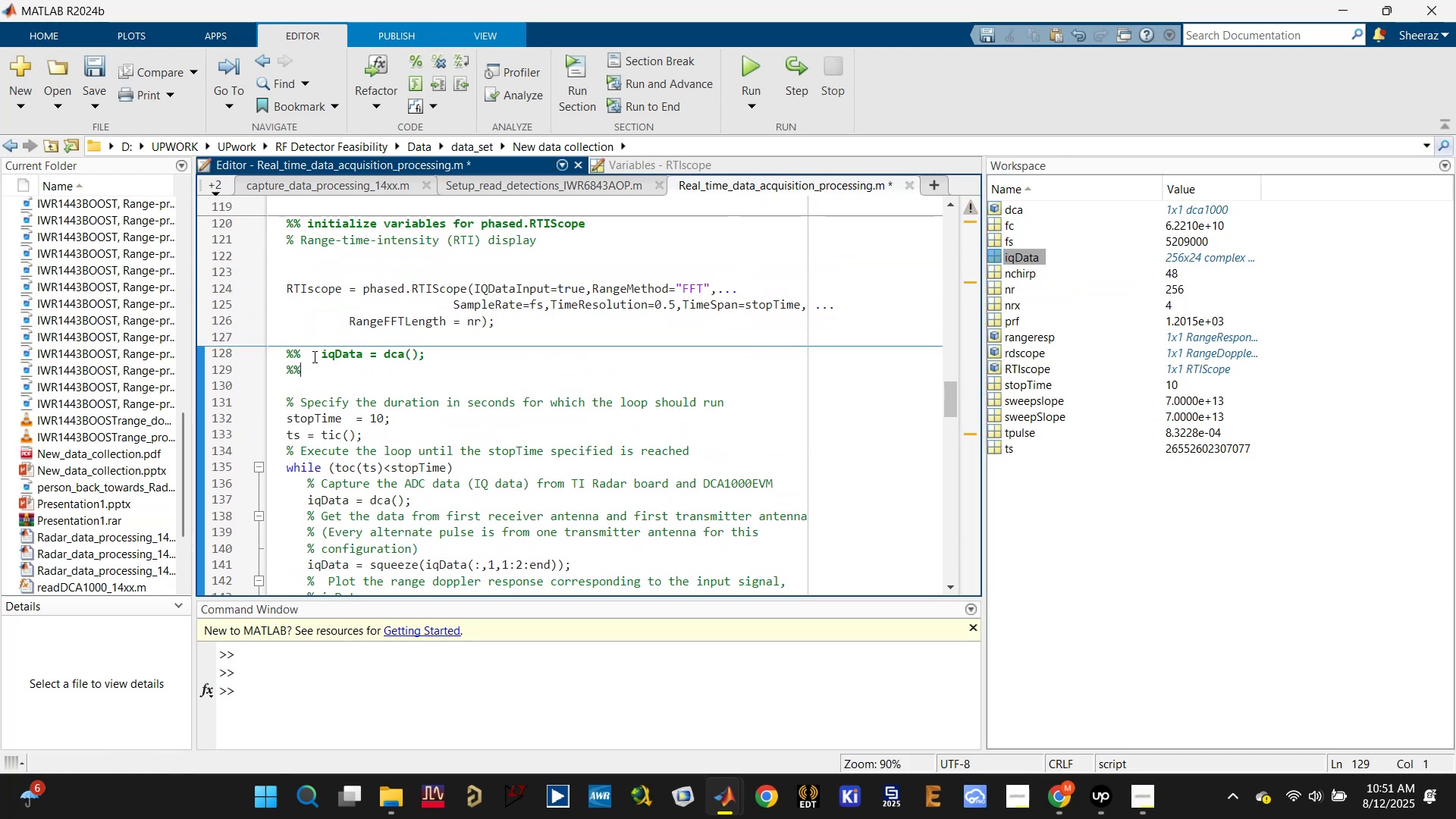 
left_click([311, 353])
 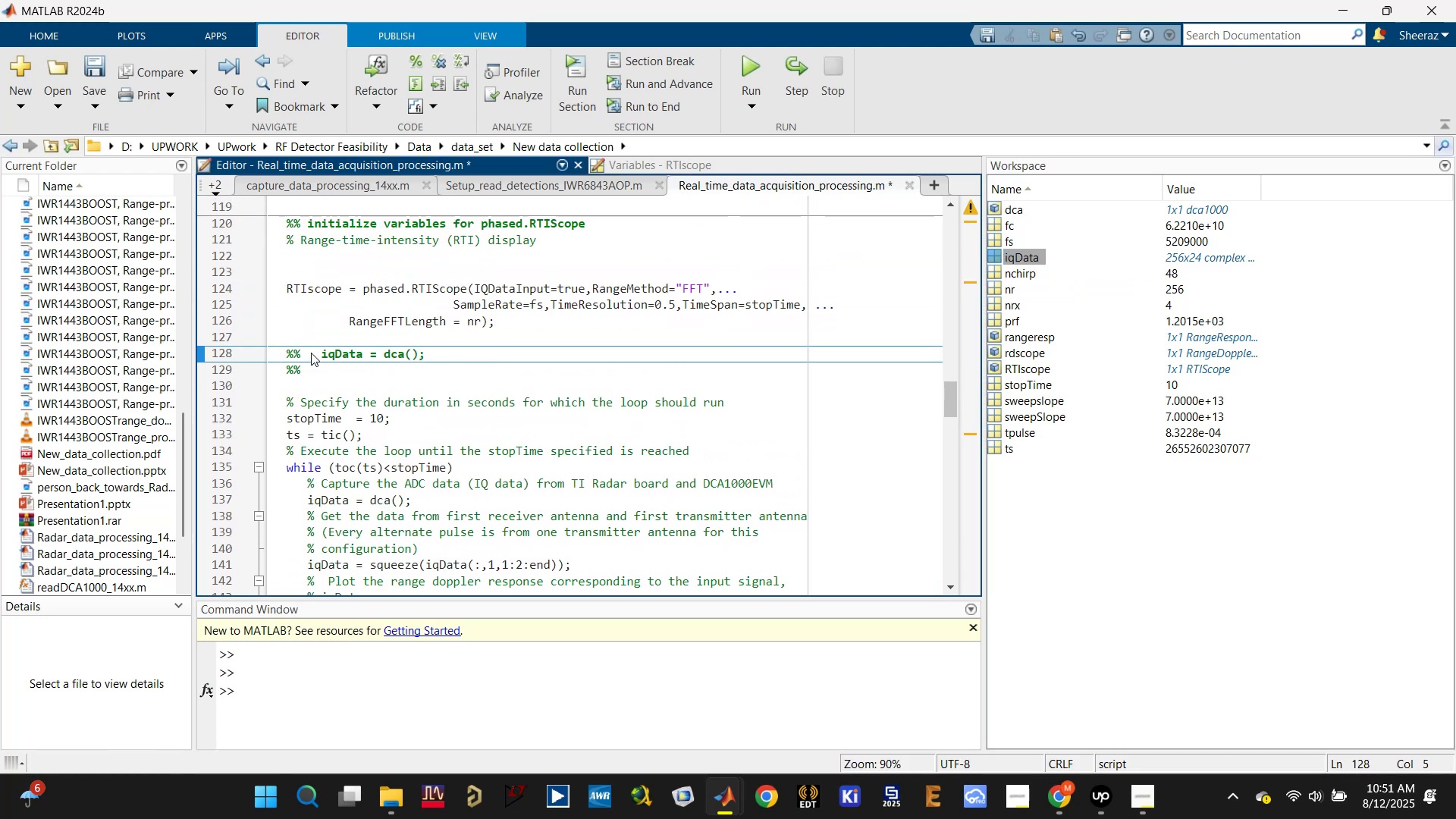 
key(Enter)
 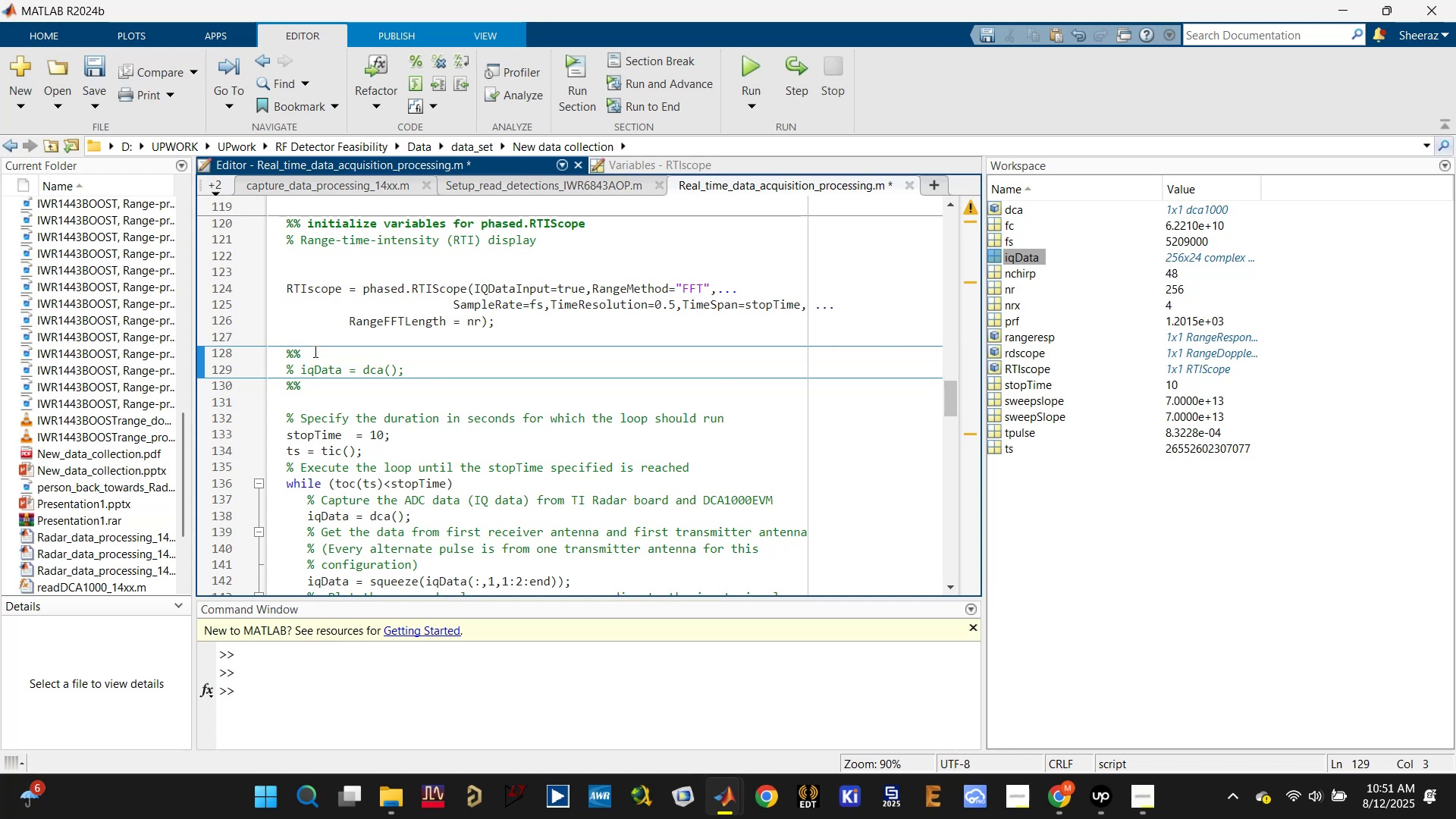 
key(Backspace)
 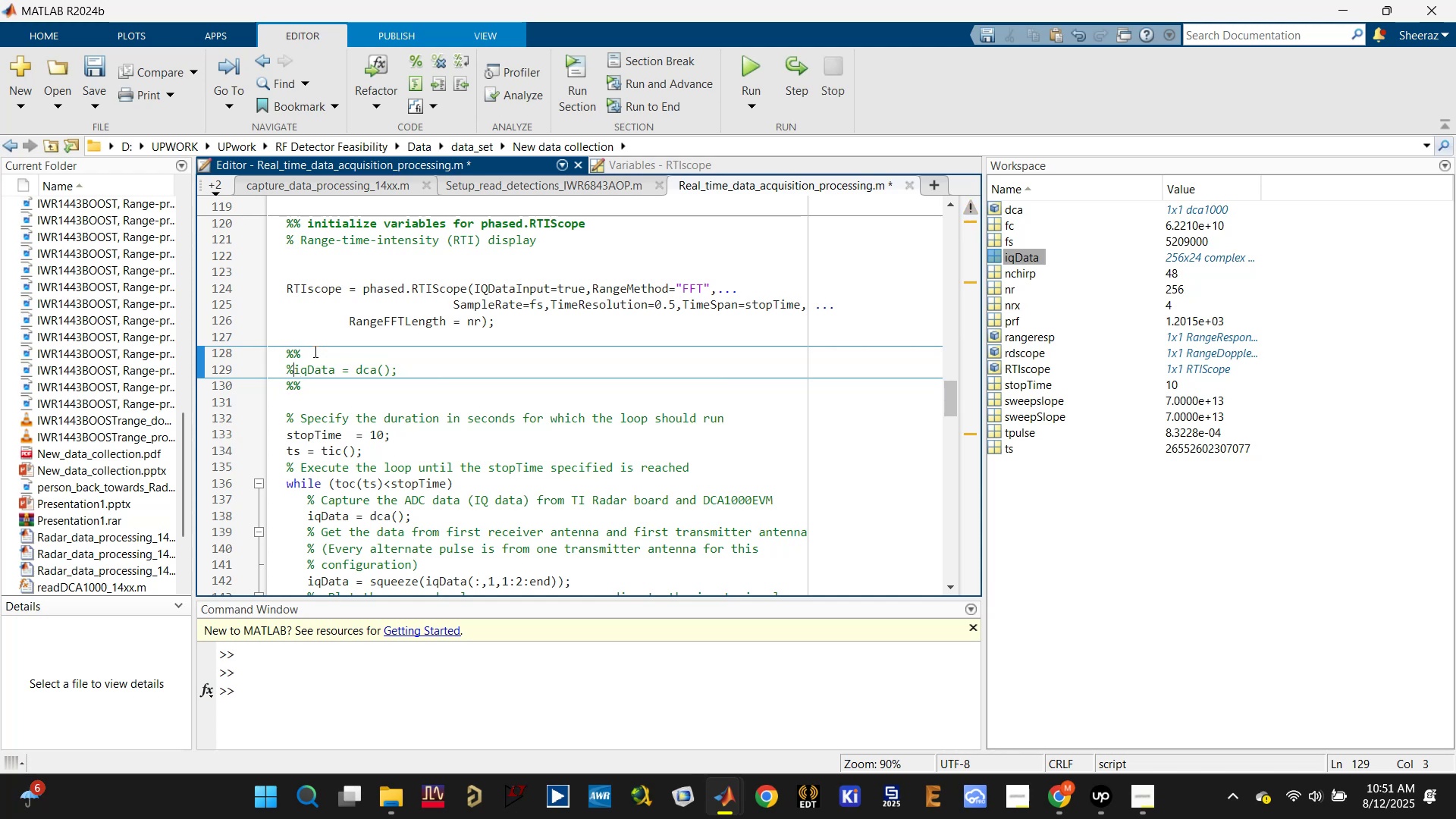 
key(Backspace)
 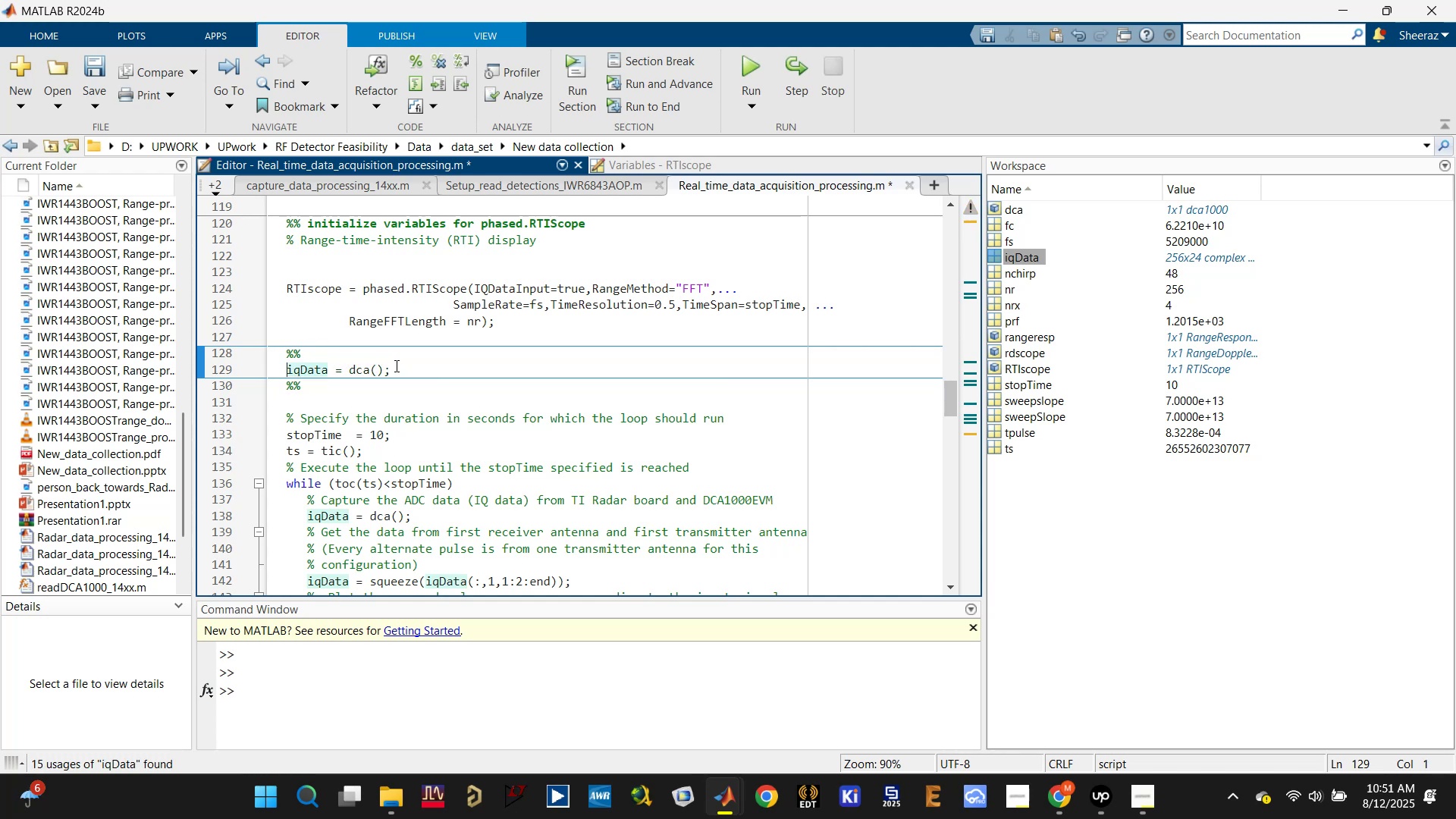 
left_click([398, 364])
 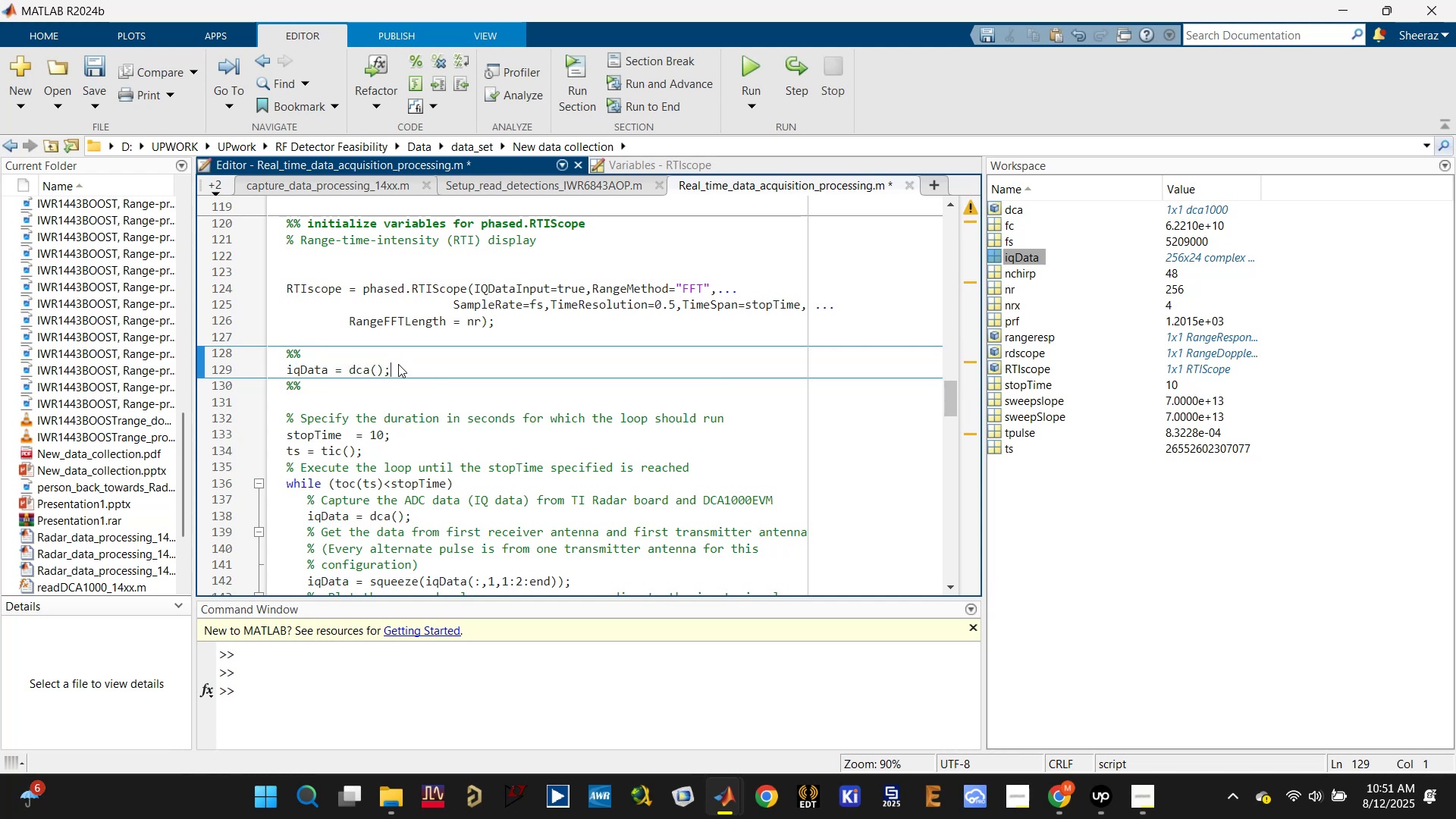 
key(Control+Enter)
 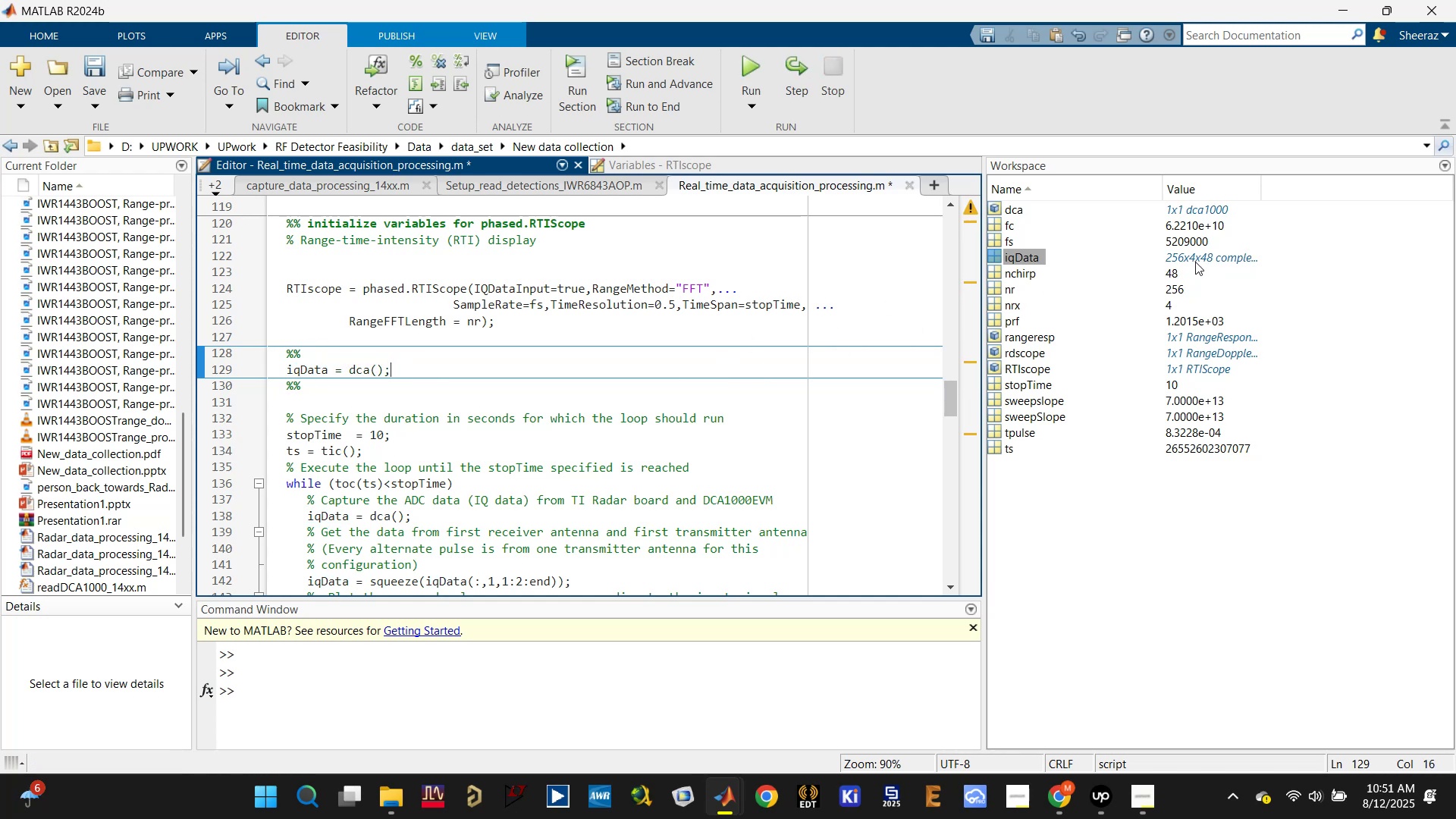 
wait(10.71)
 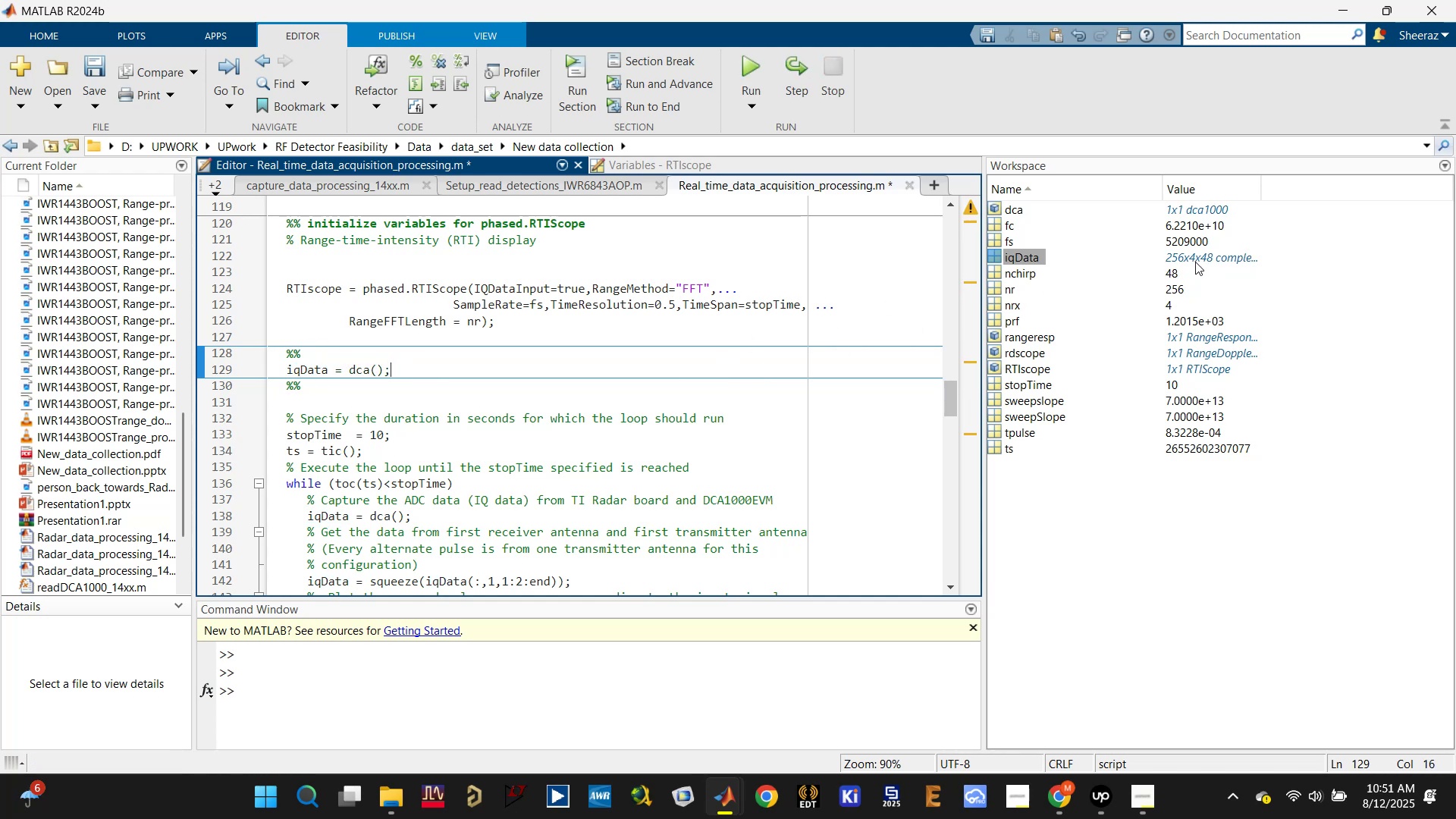 
left_click_drag(start_coordinate=[951, 393], to_coordinate=[951, 203])
 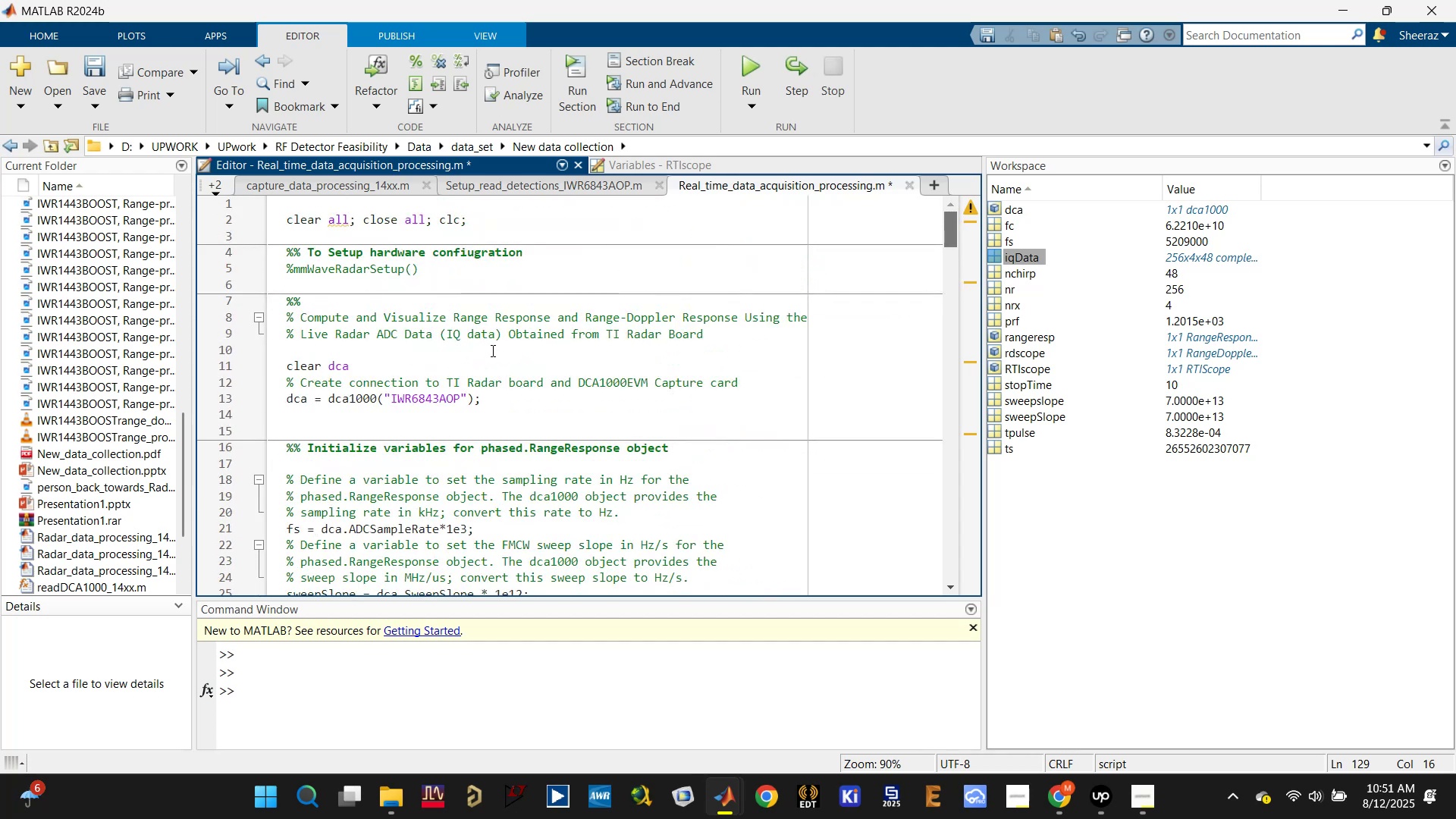 
left_click([495, 349])
 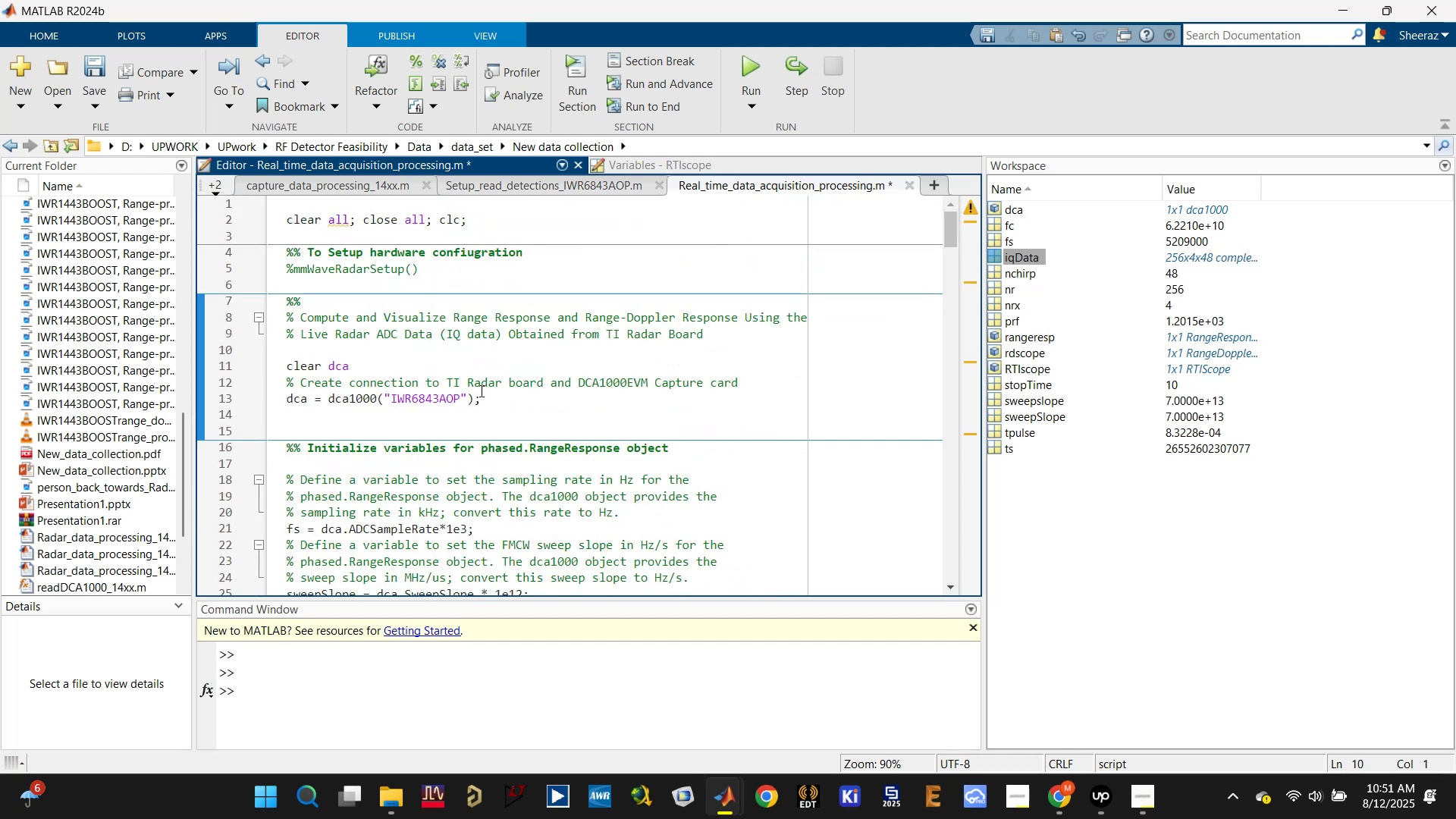 
left_click([491, 398])
 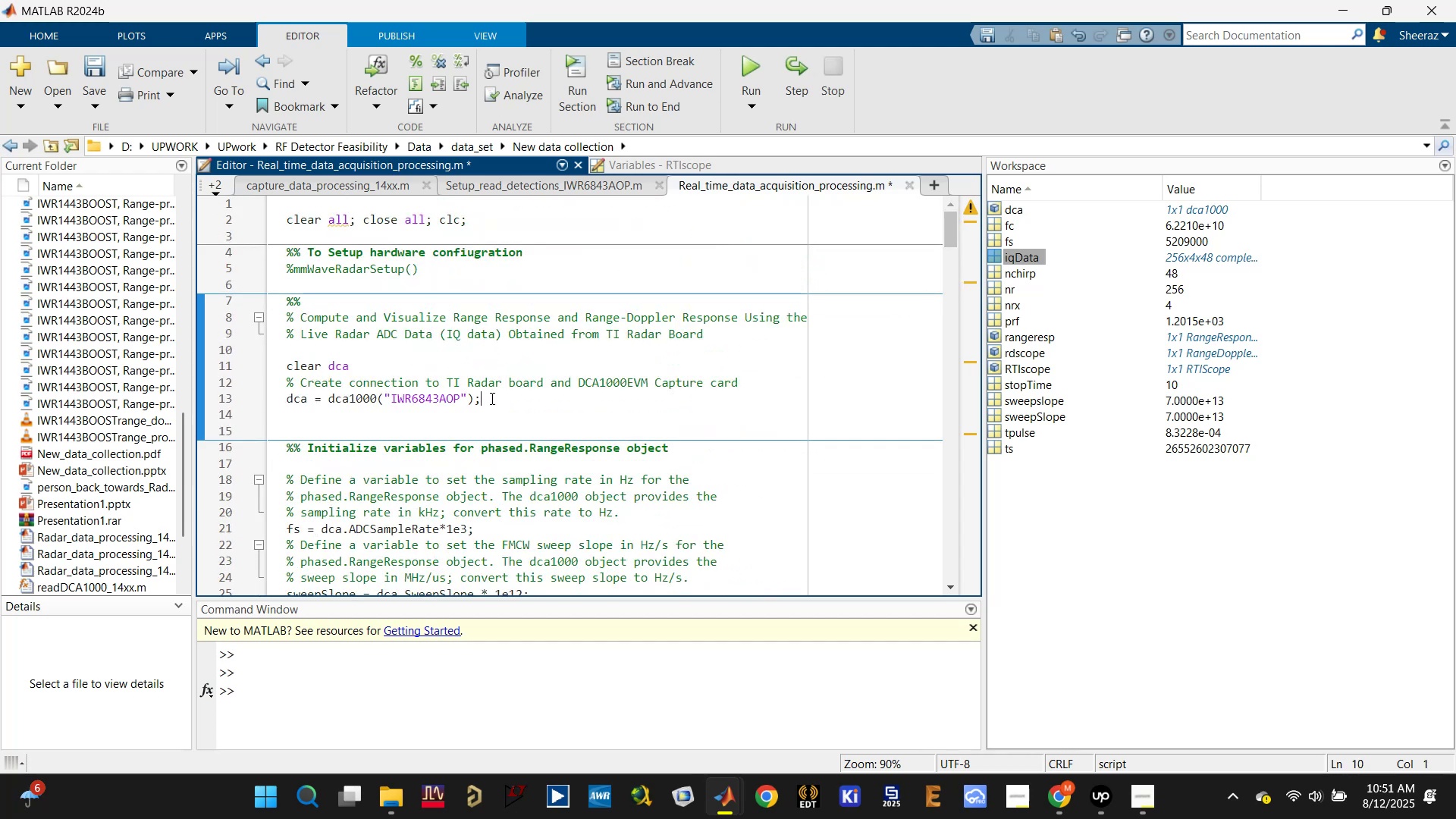 
scroll: coordinate [491, 398], scroll_direction: down, amount: 1.0
 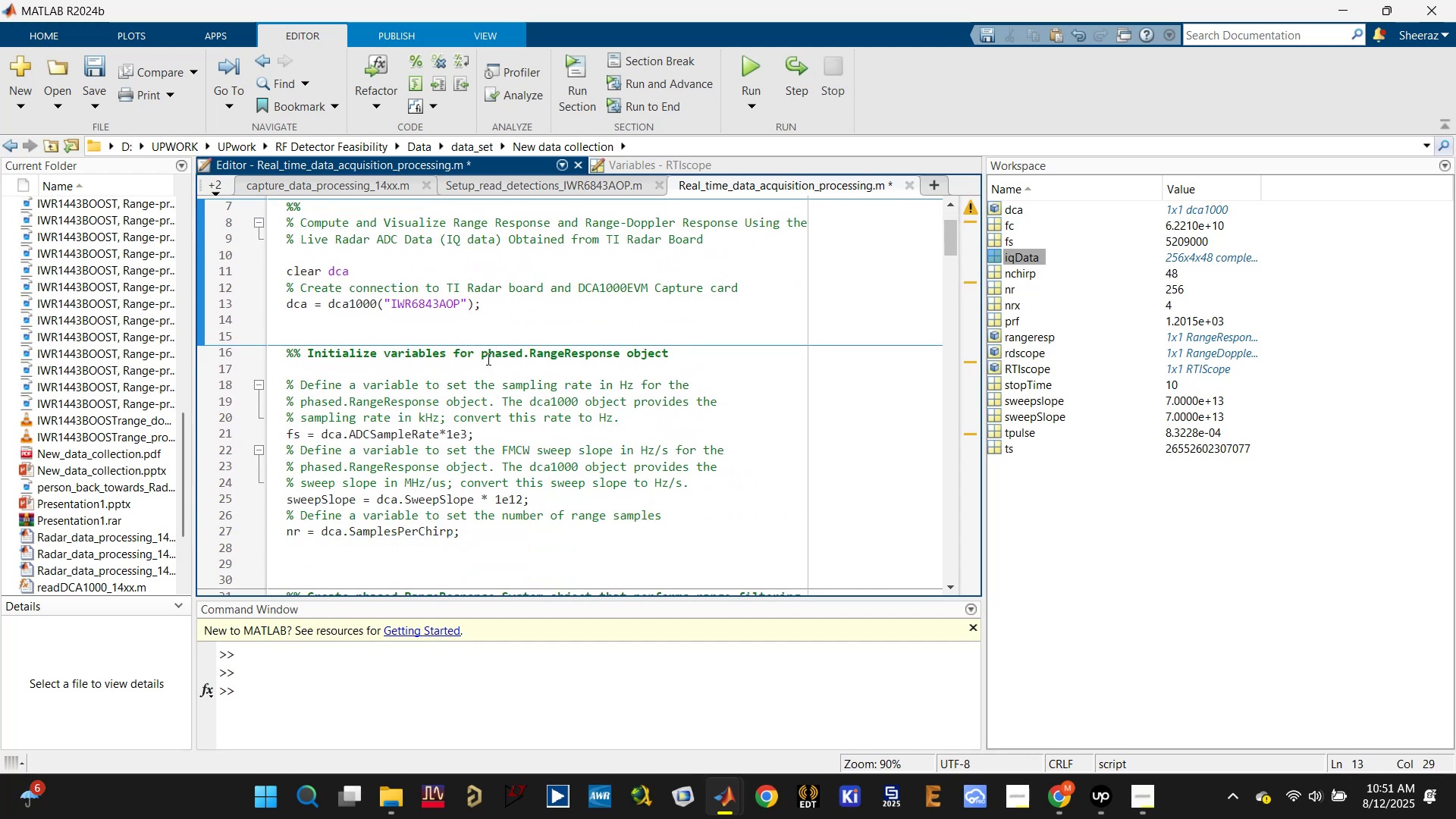 
key(Enter)
 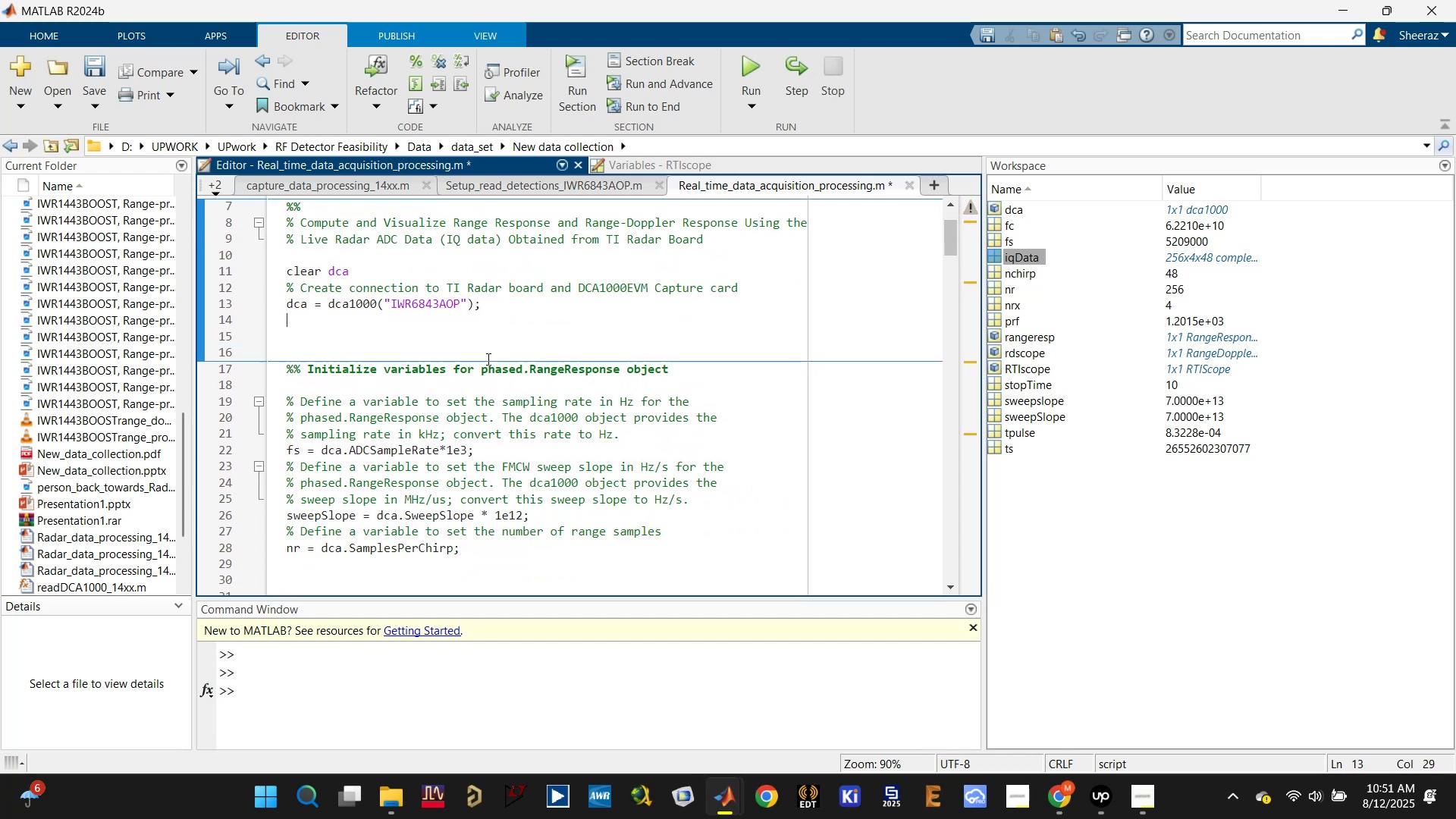 
key(Enter)
 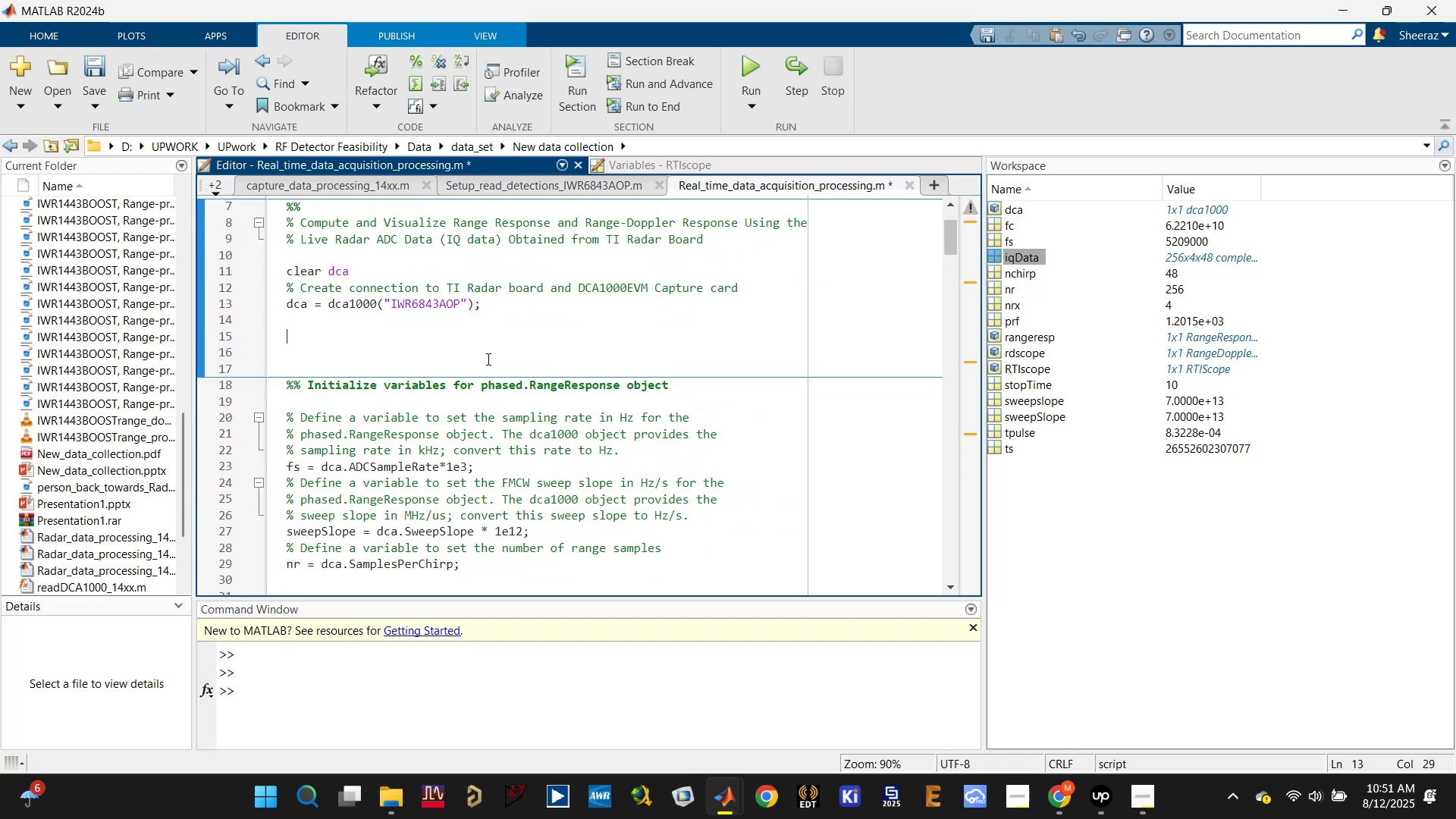 
key(Enter)
 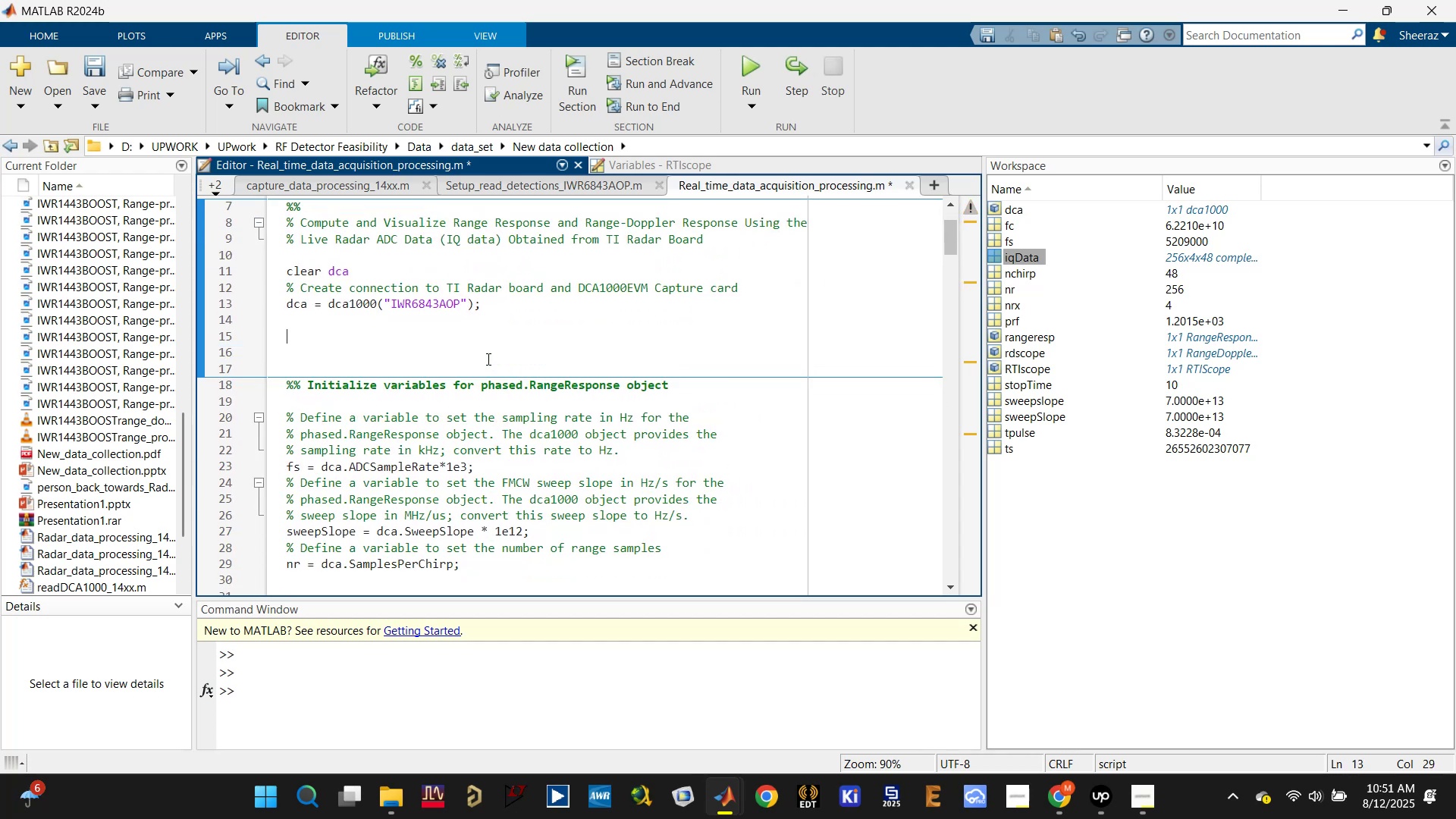 
type(%% Configuration file for mmwave senbsor)
key(Backspace)
key(Backspace)
key(Backspace)
key(Backspace)
type(sor parameters)
 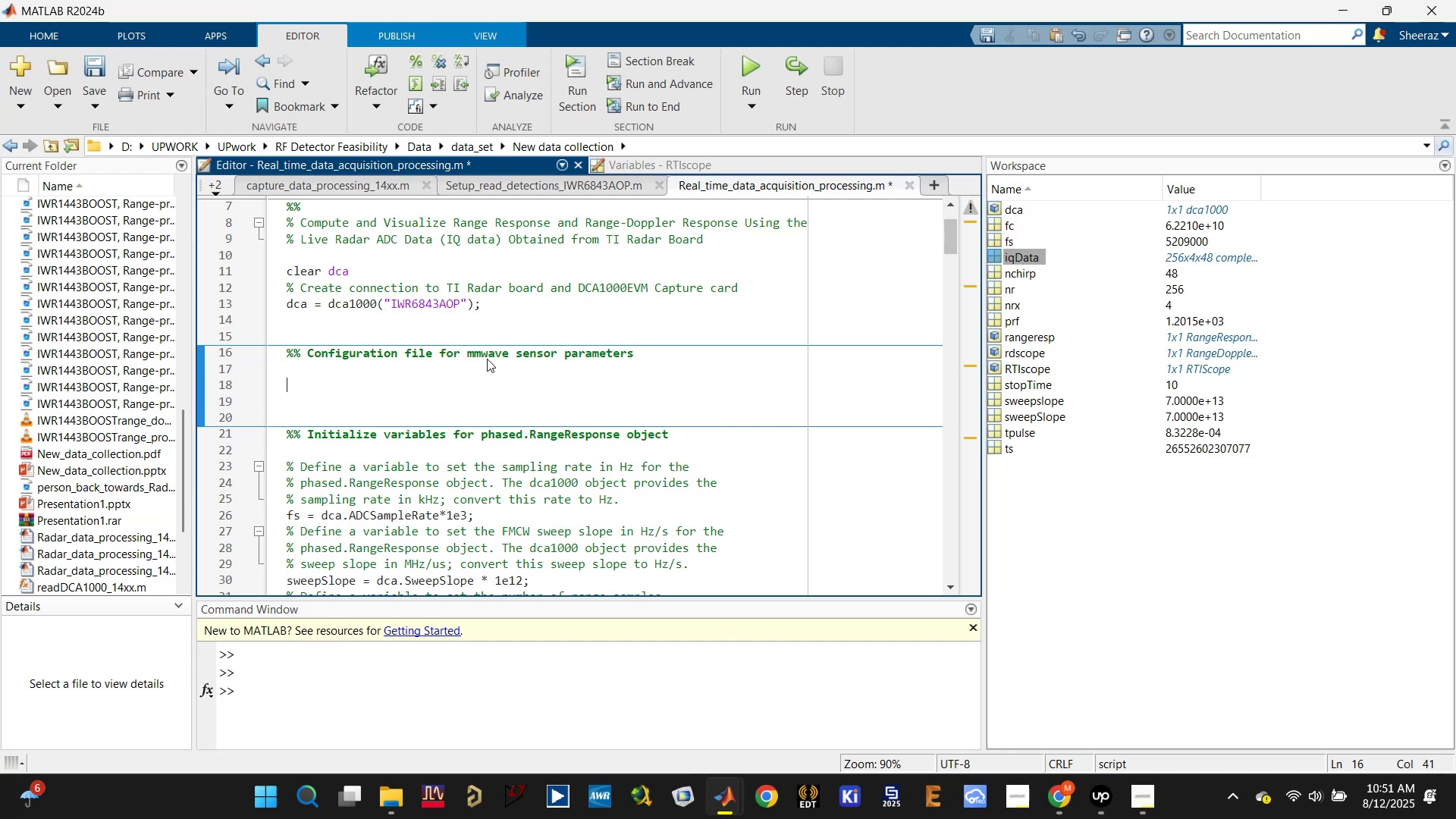 
 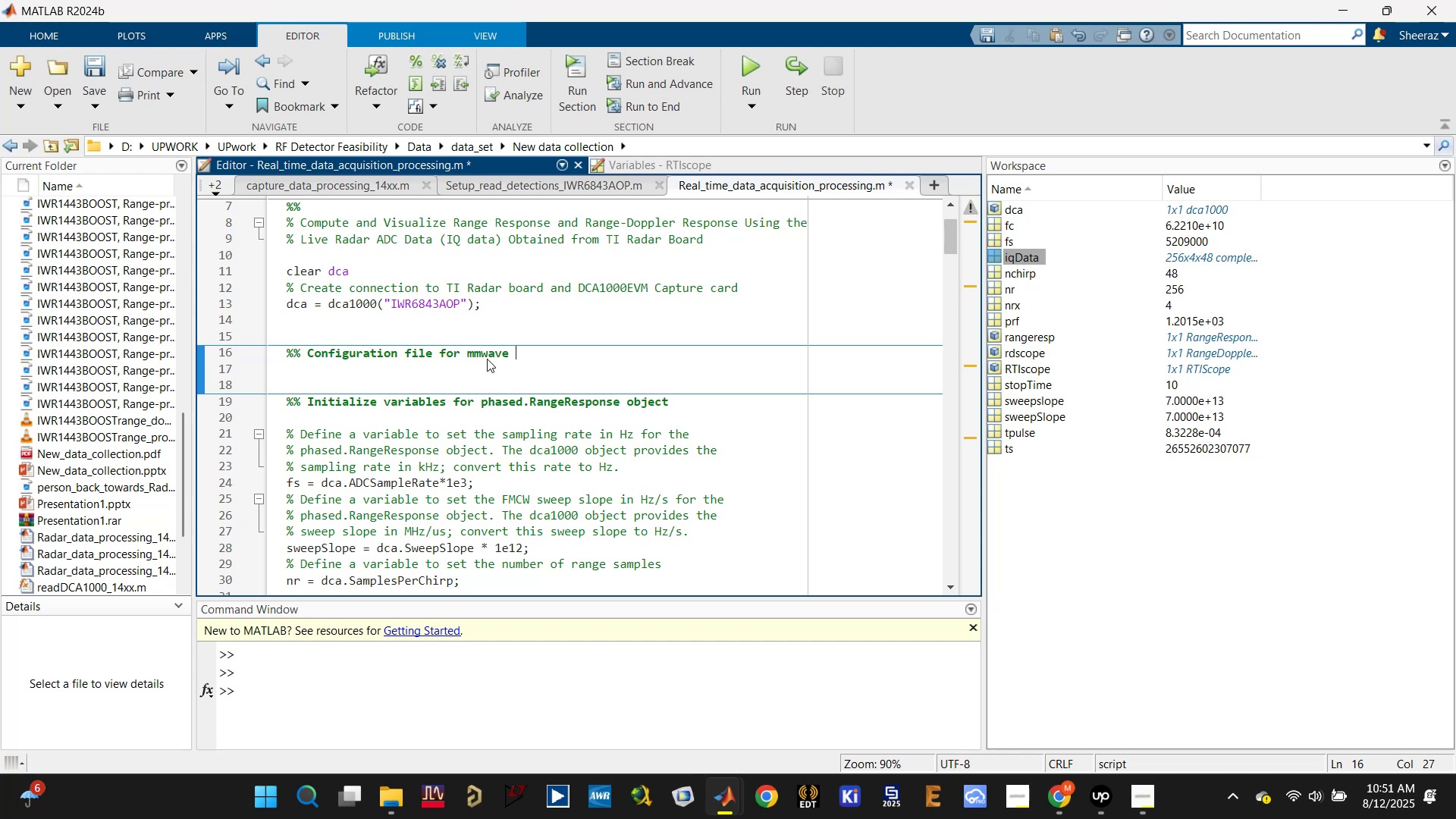 
key(Enter)
 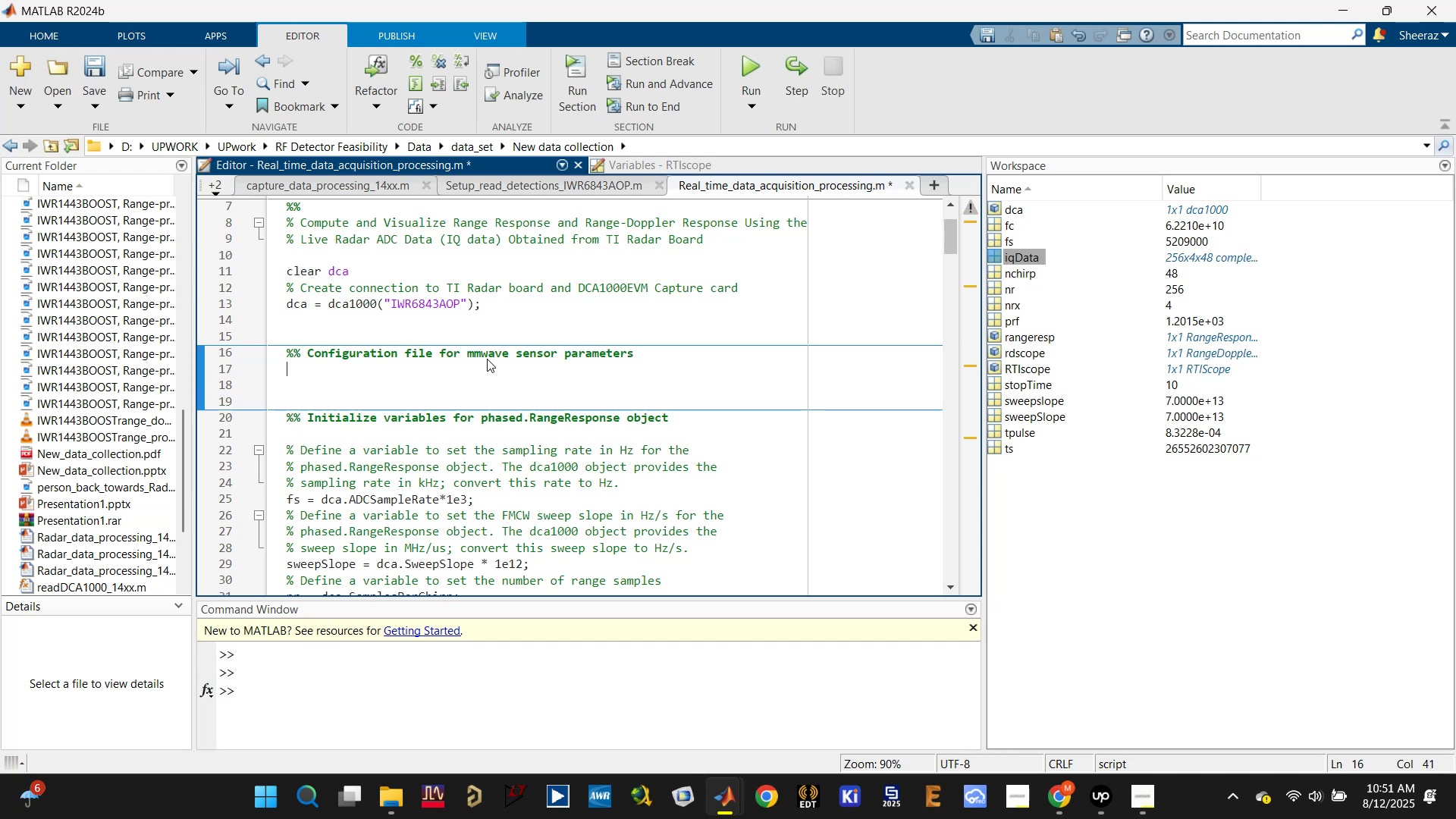 
key(Enter)
 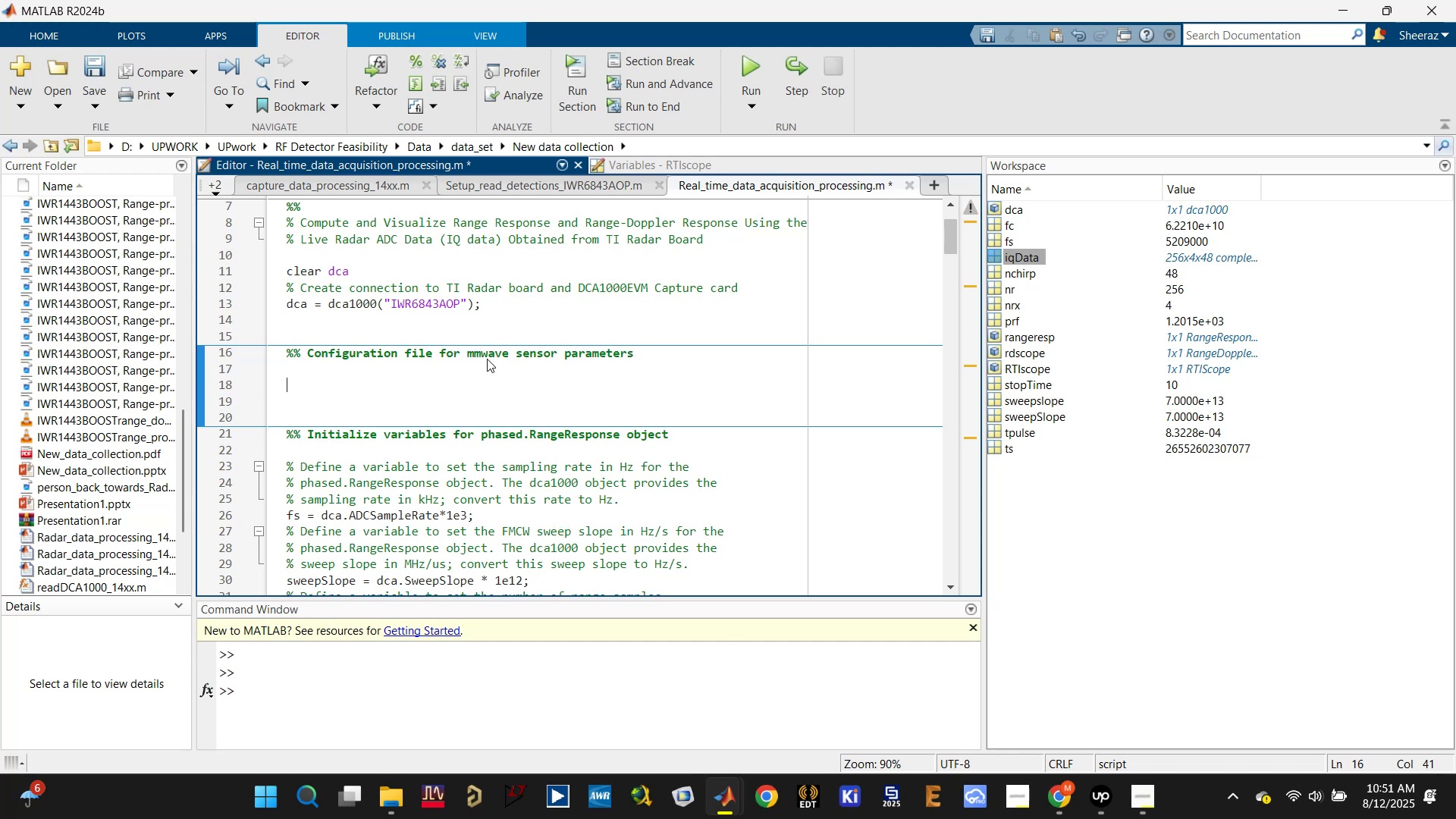 
key(Control+S)
 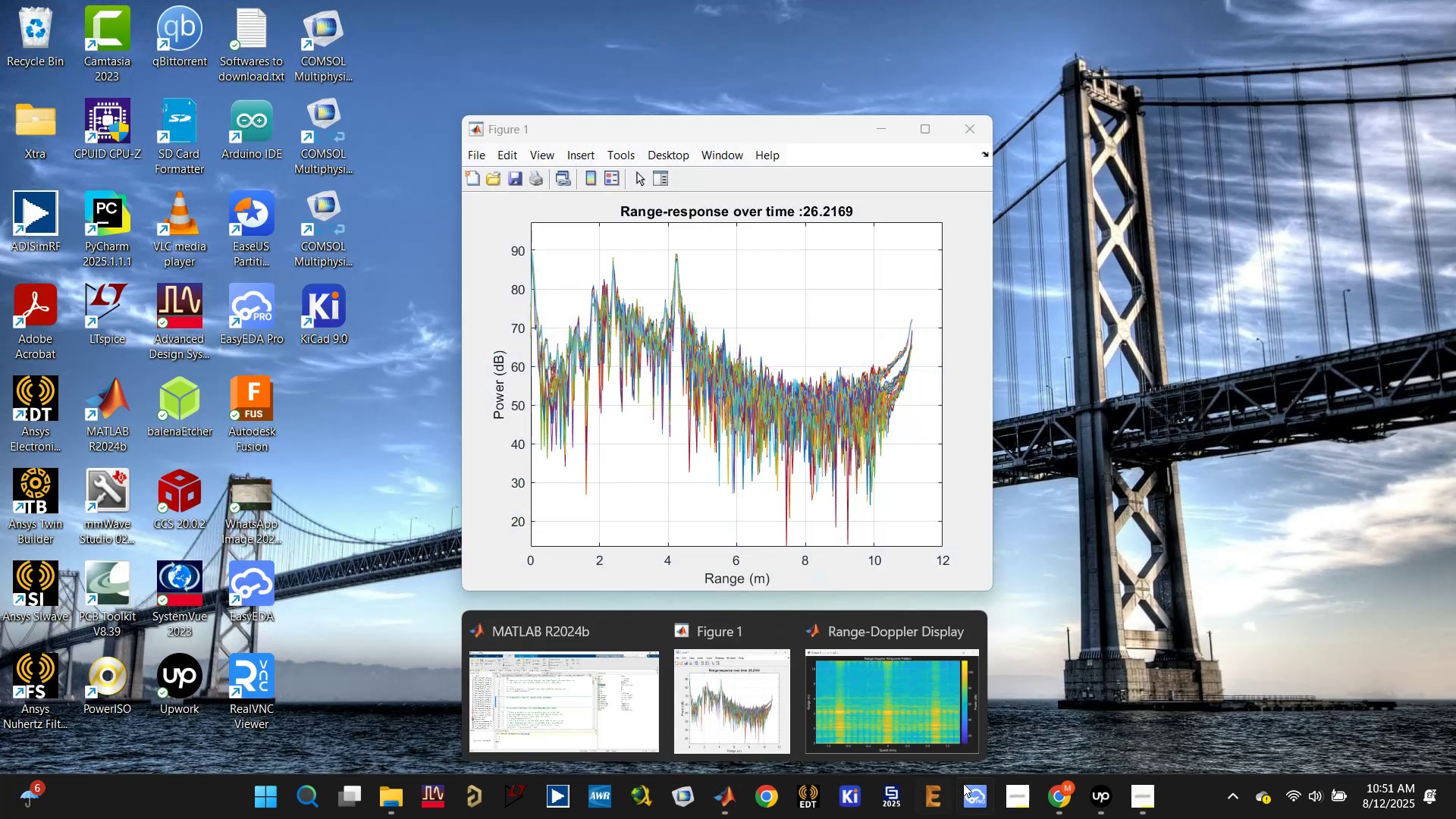 
left_click([980, 725])
 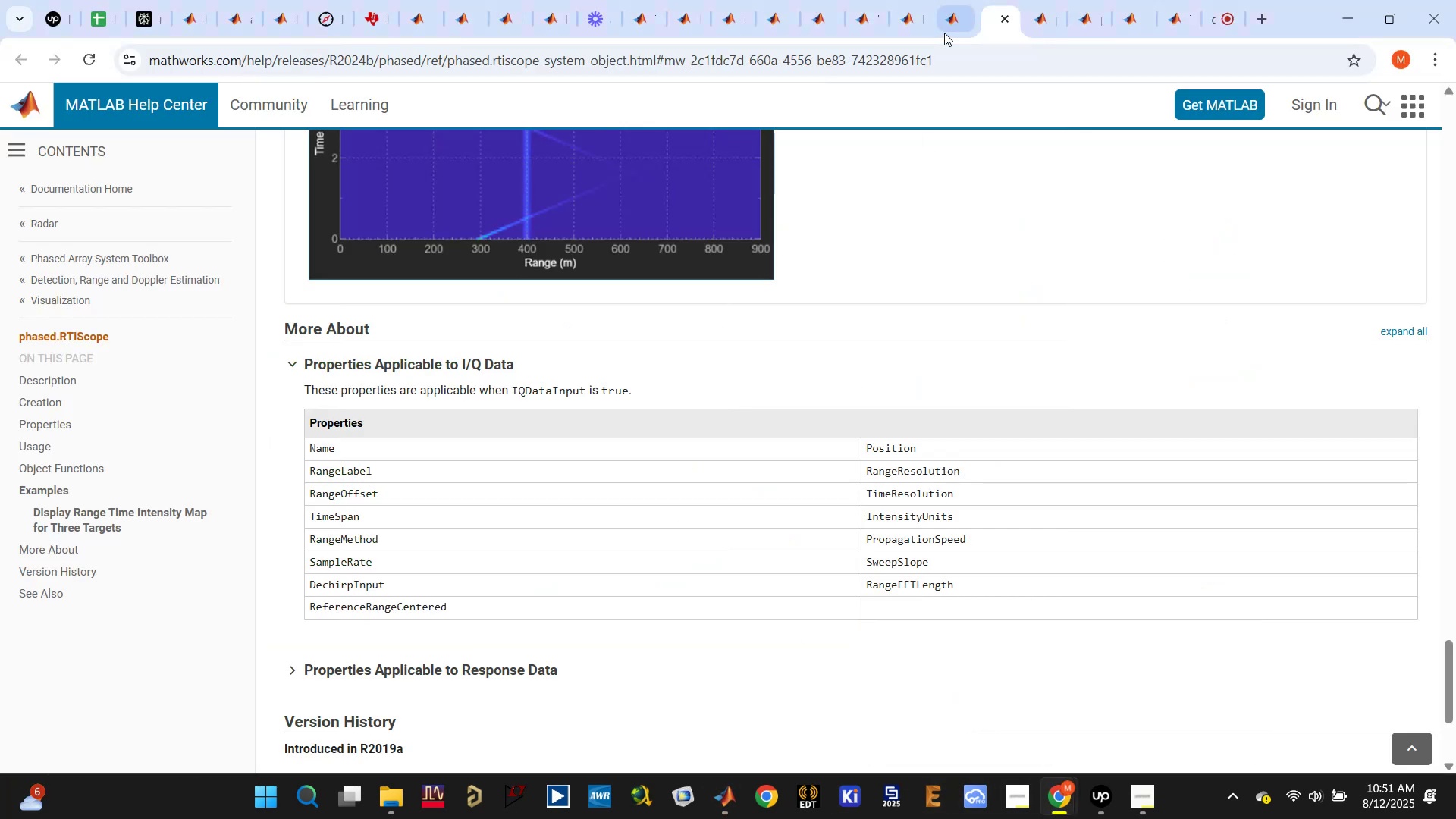 
scroll: coordinate [653, 284], scroll_direction: up, amount: 48.0
 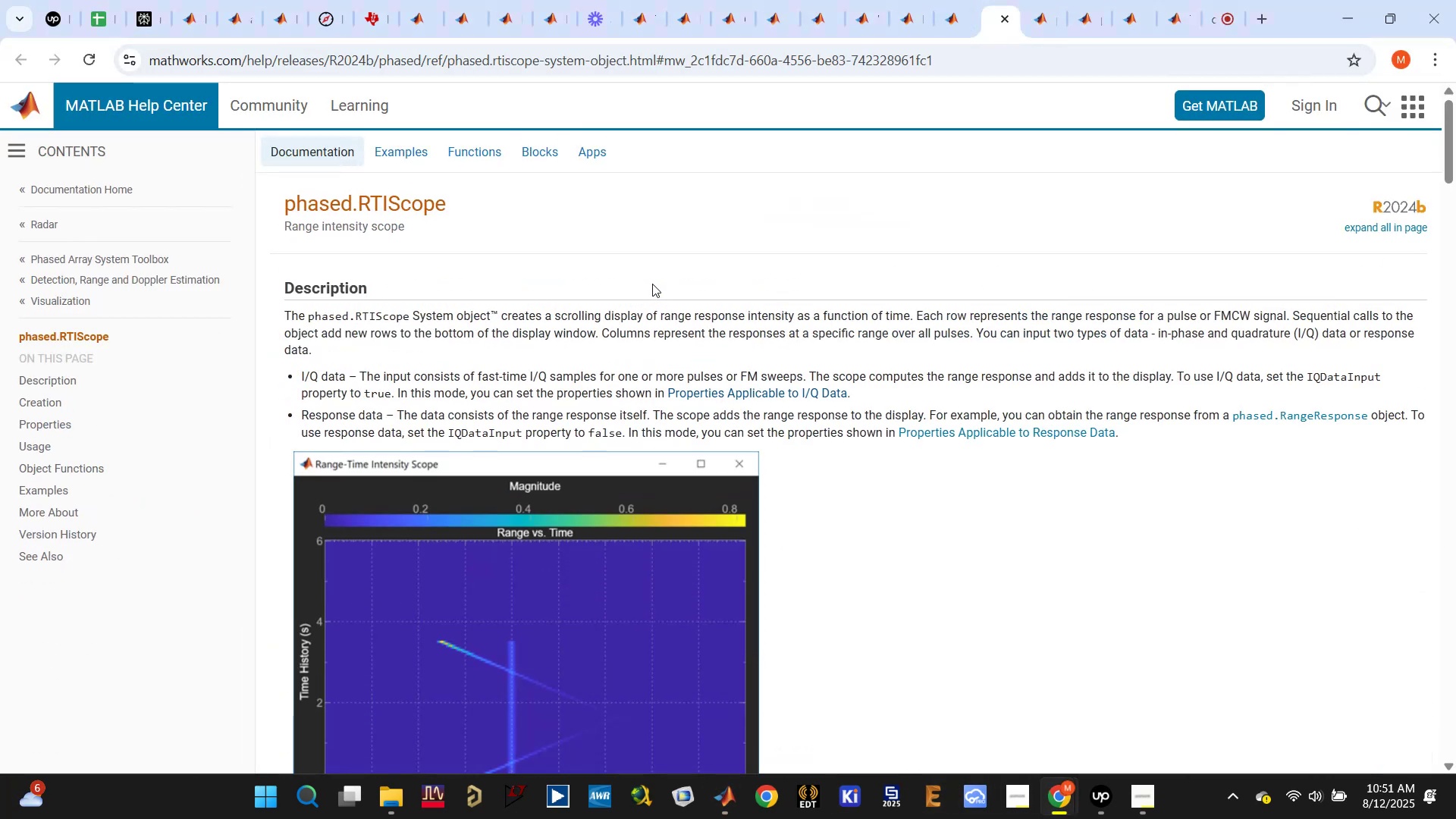 
scroll: coordinate [652, 286], scroll_direction: down, amount: 6.0
 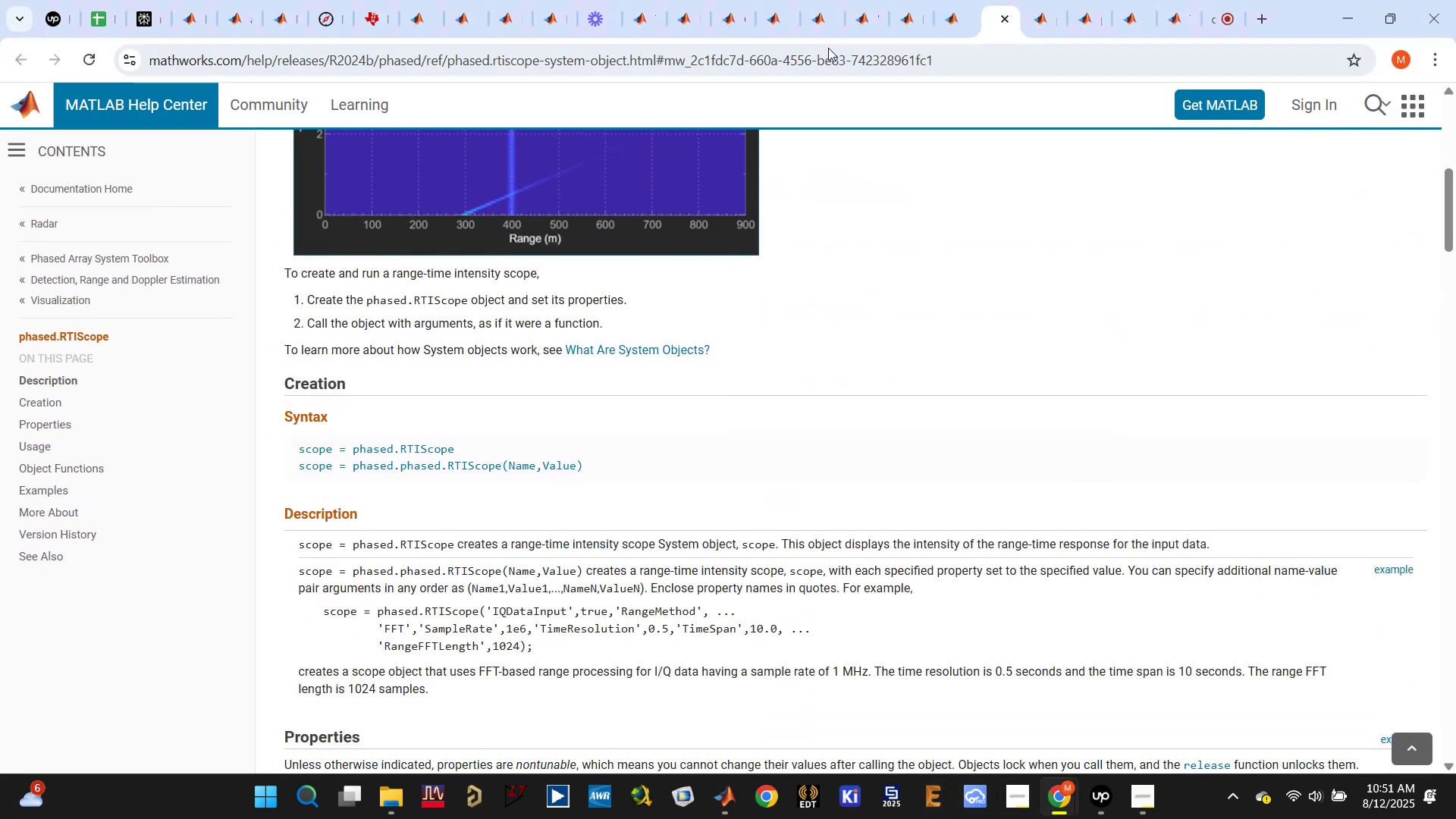 
left_click([915, 15])
 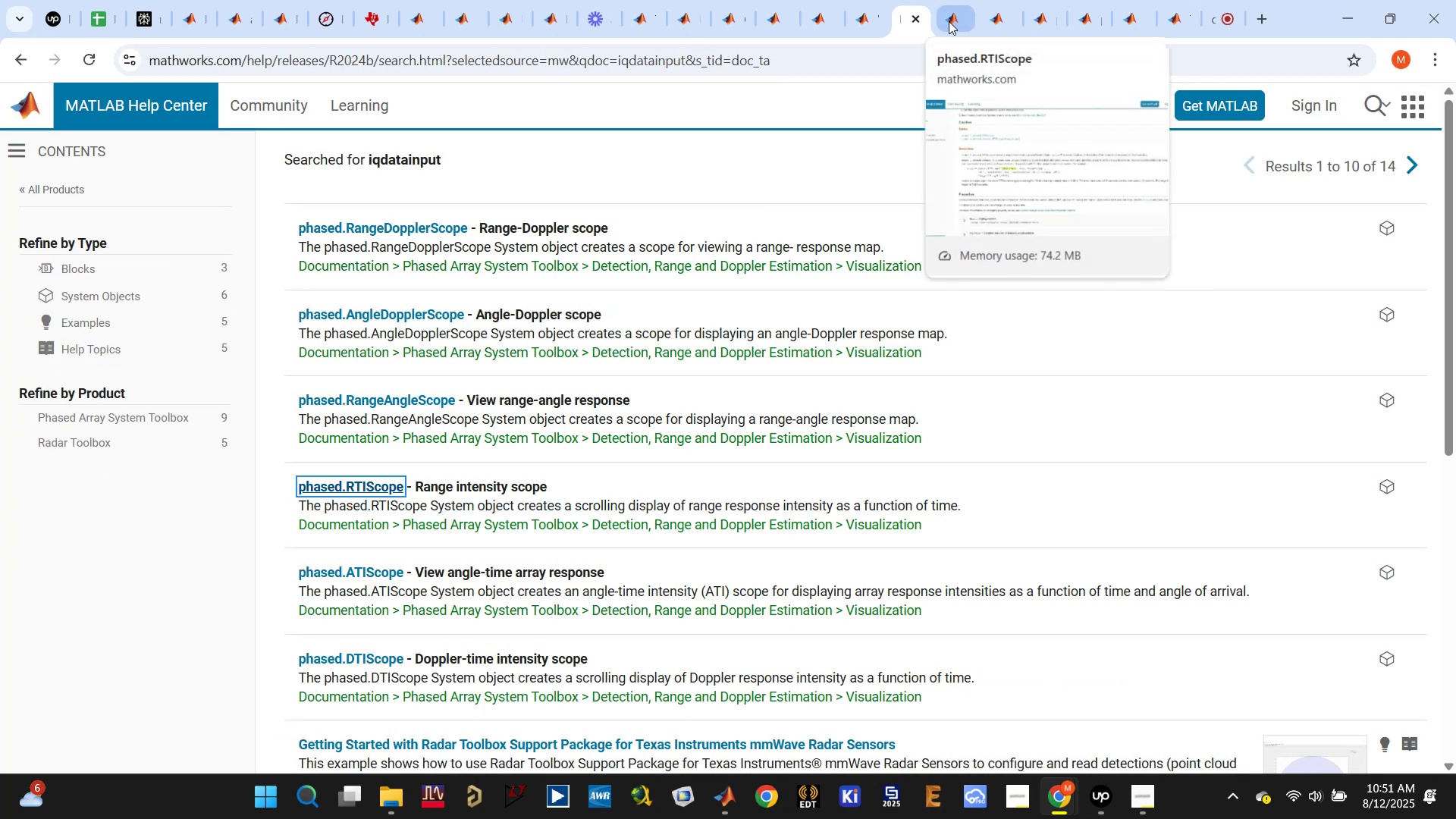 
left_click([862, 14])
 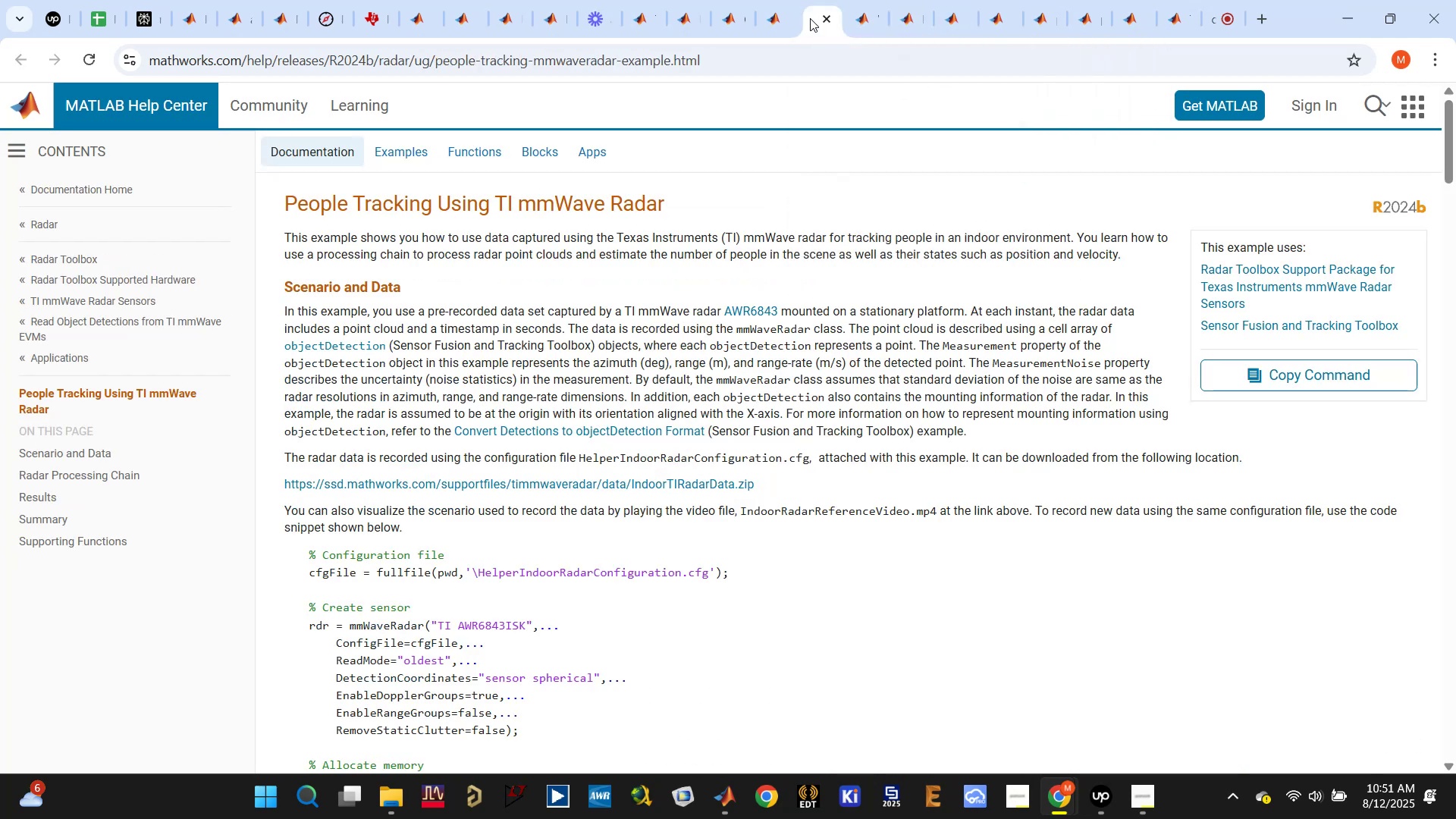 
scroll: coordinate [558, 448], scroll_direction: down, amount: 2.0
 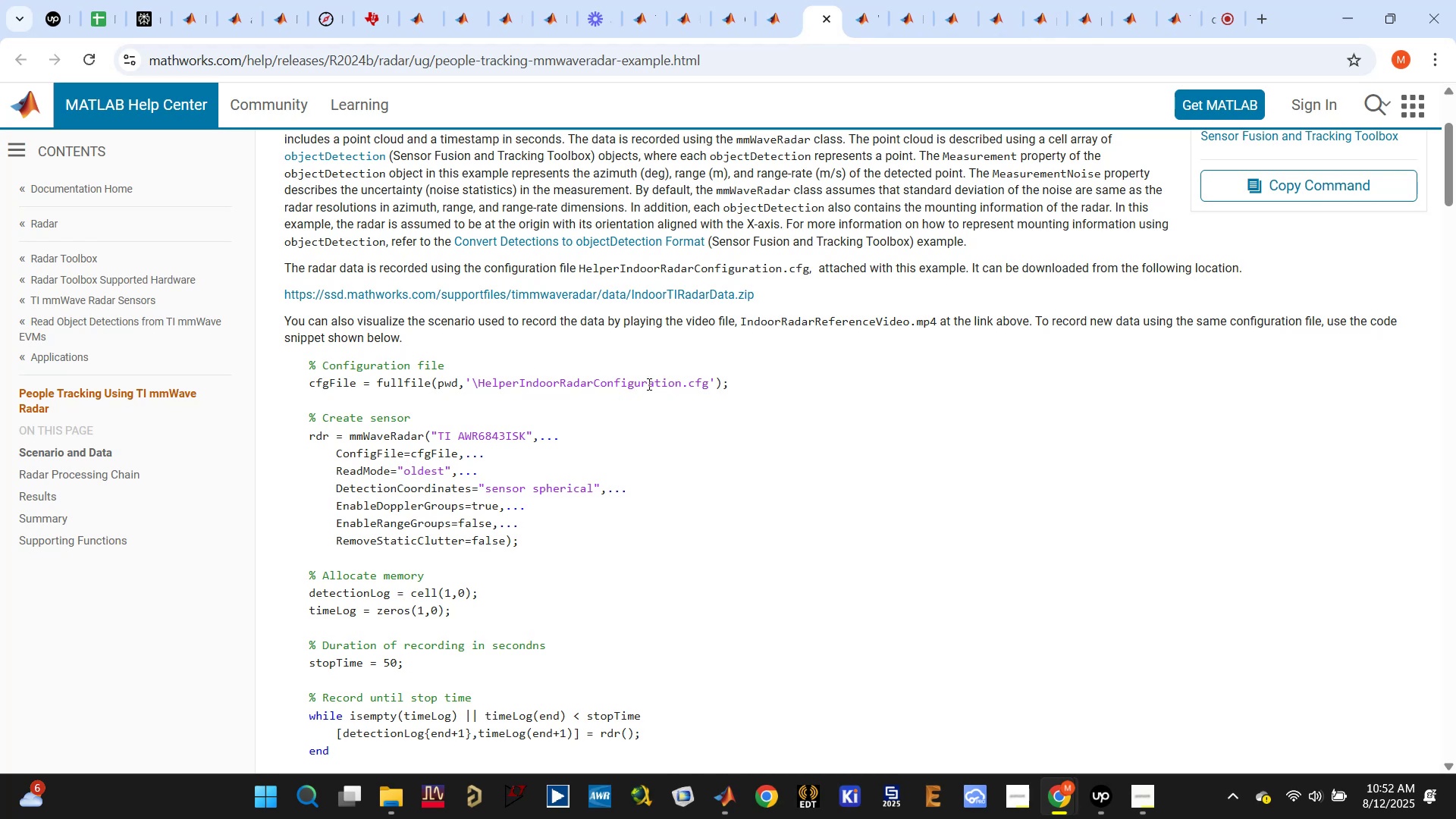 
wait(13.87)
 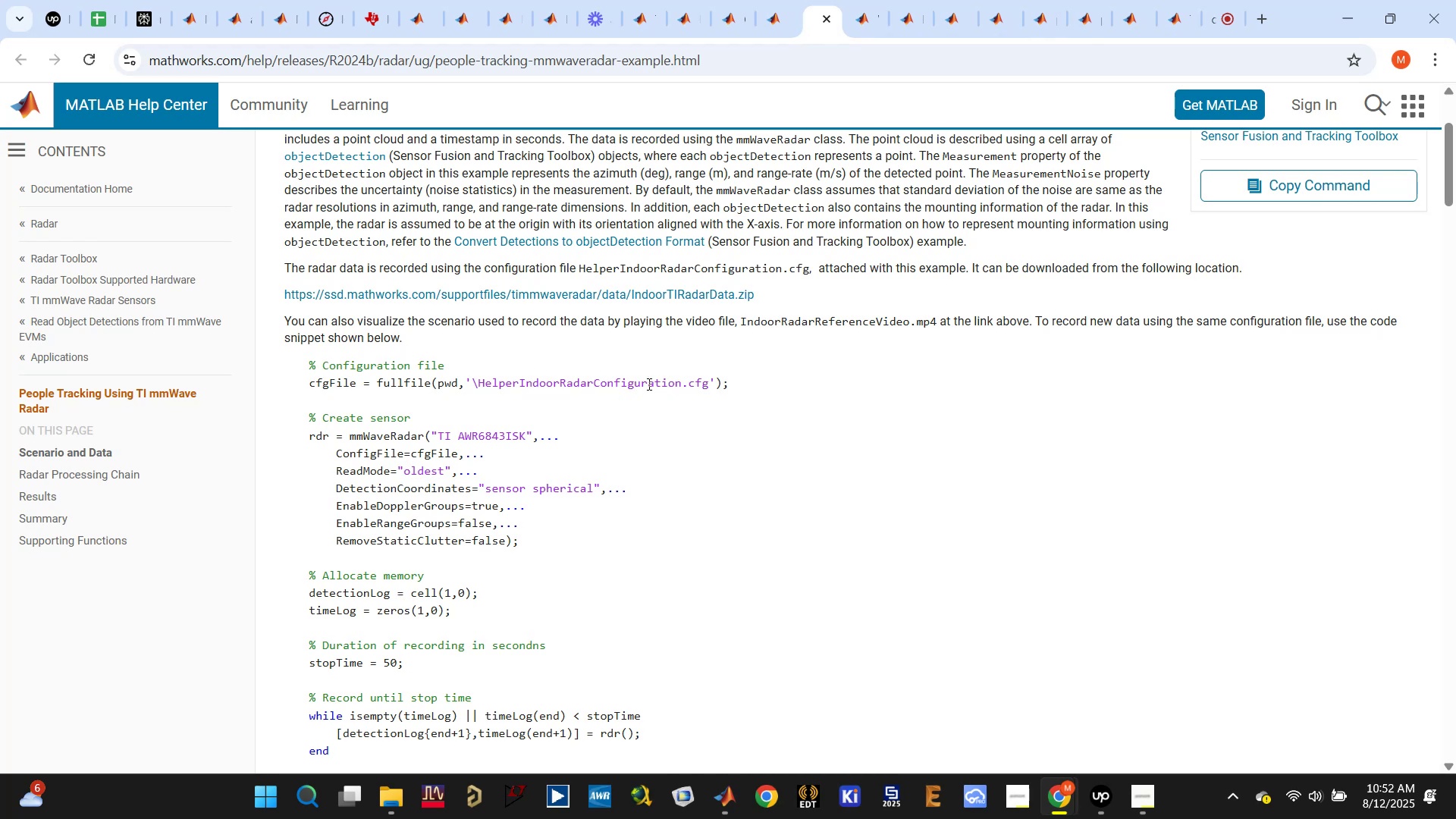 
double_click([384, 438])
 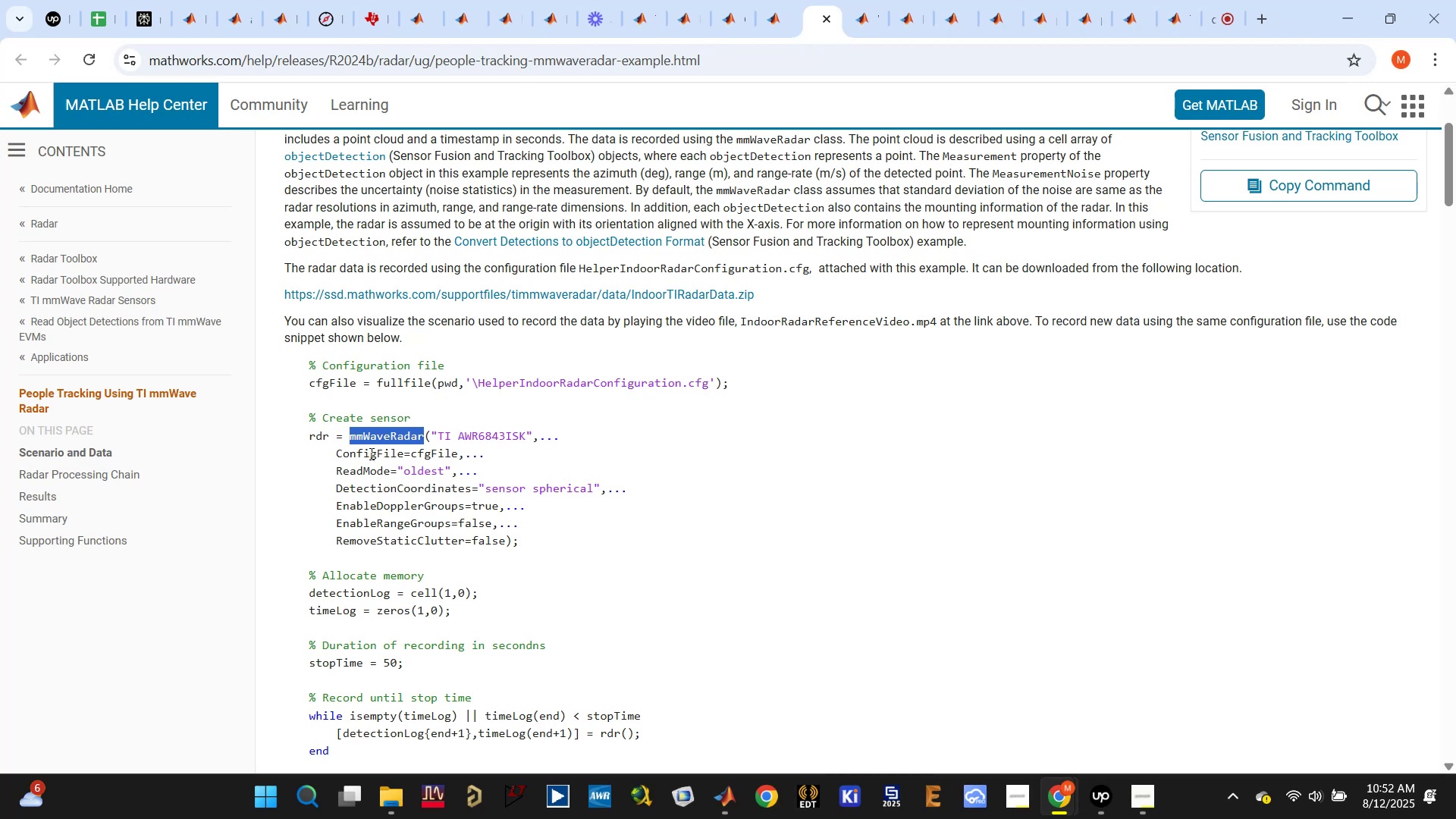 
double_click([369, 453])
 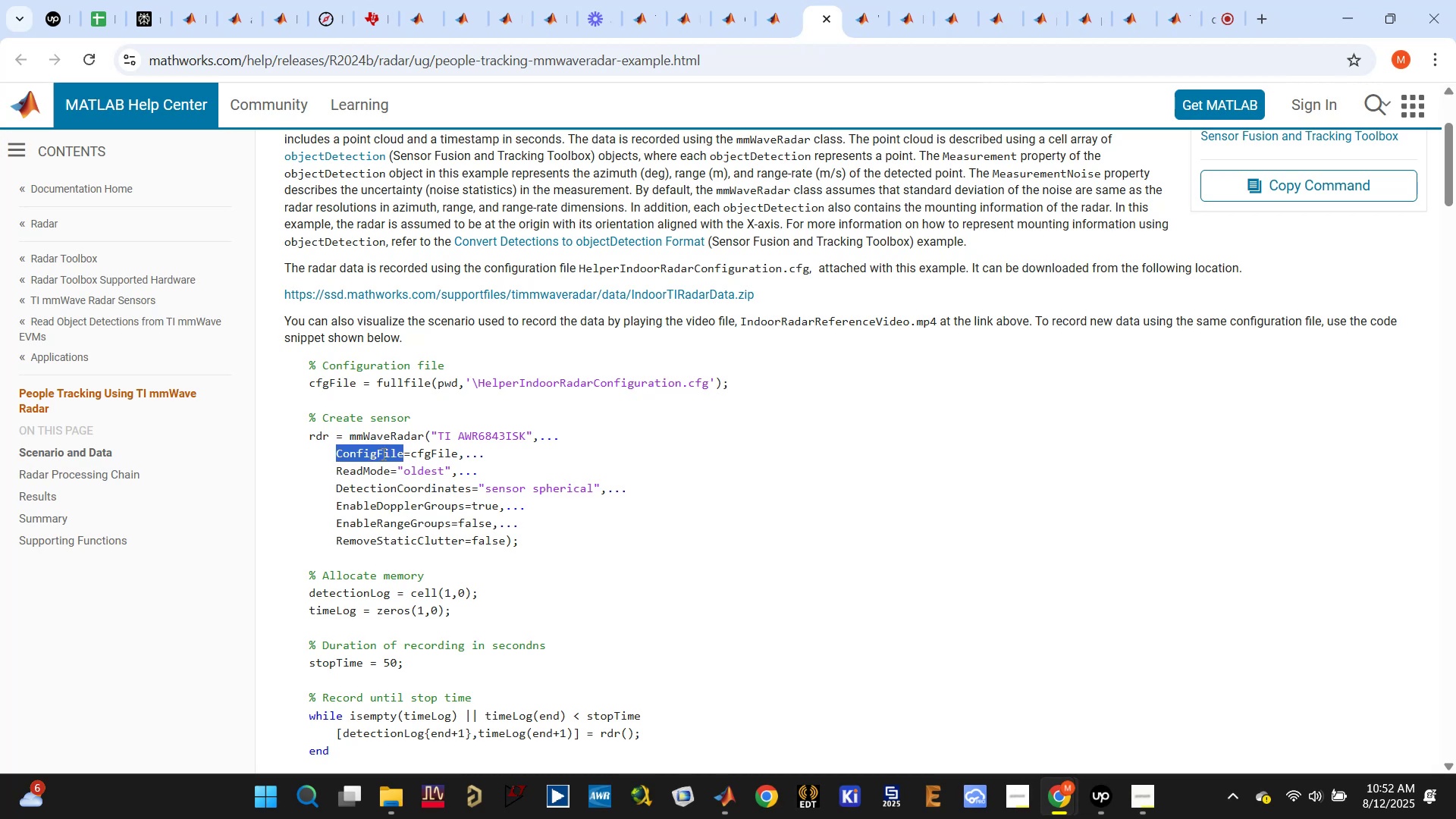 
double_click([382, 453])
 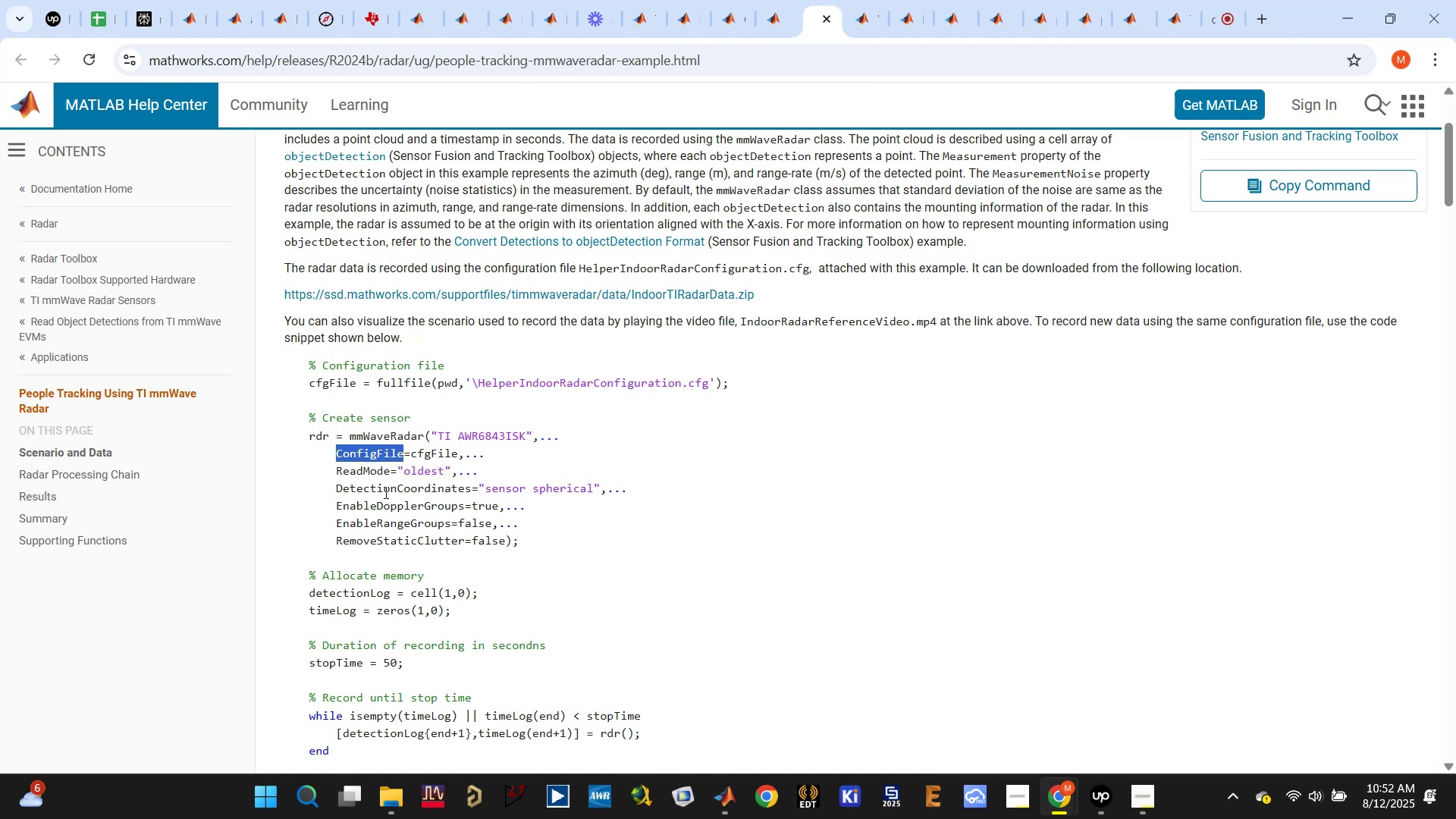 
double_click([384, 492])
 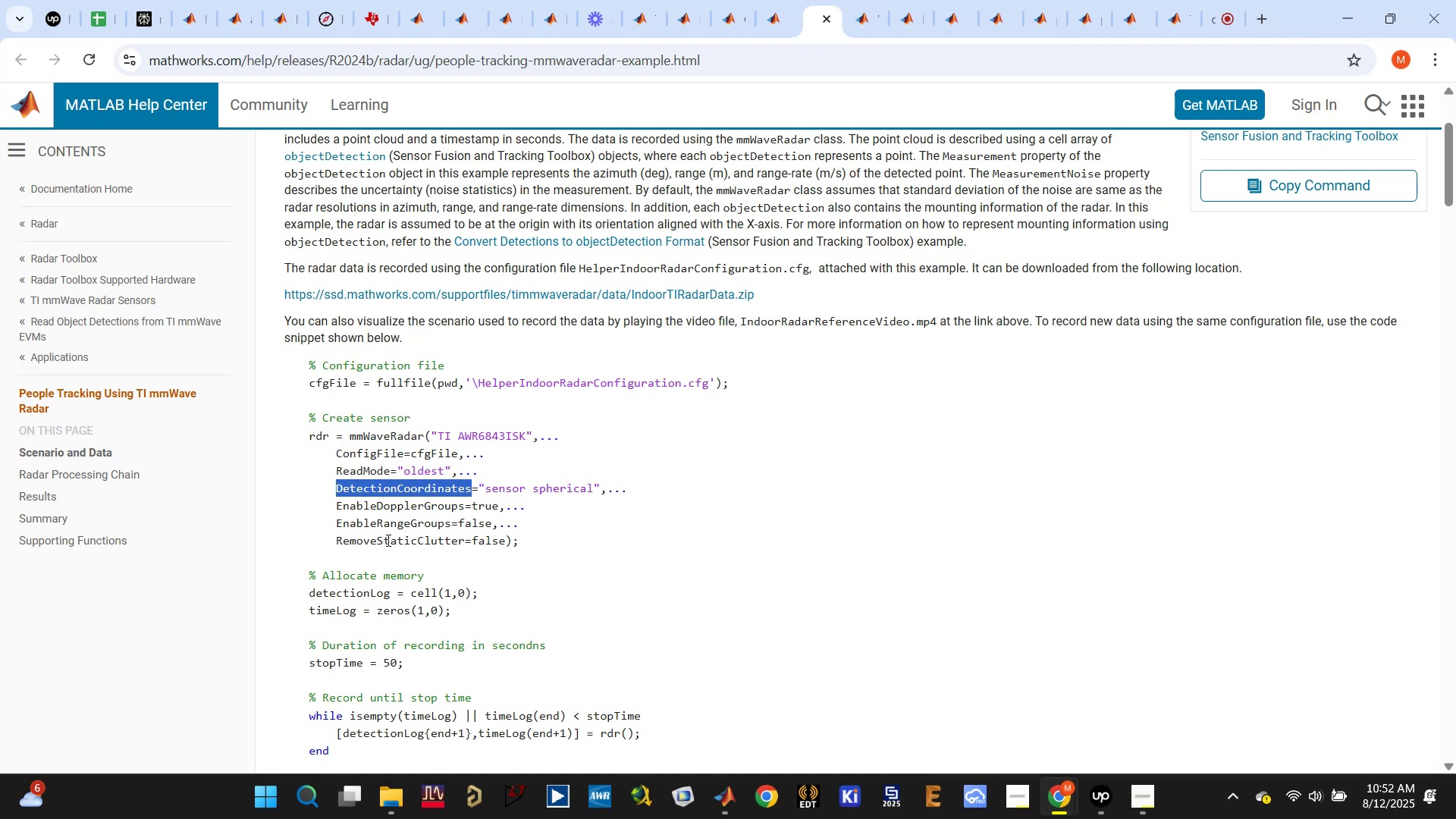 
scroll: coordinate [393, 554], scroll_direction: down, amount: 2.0
 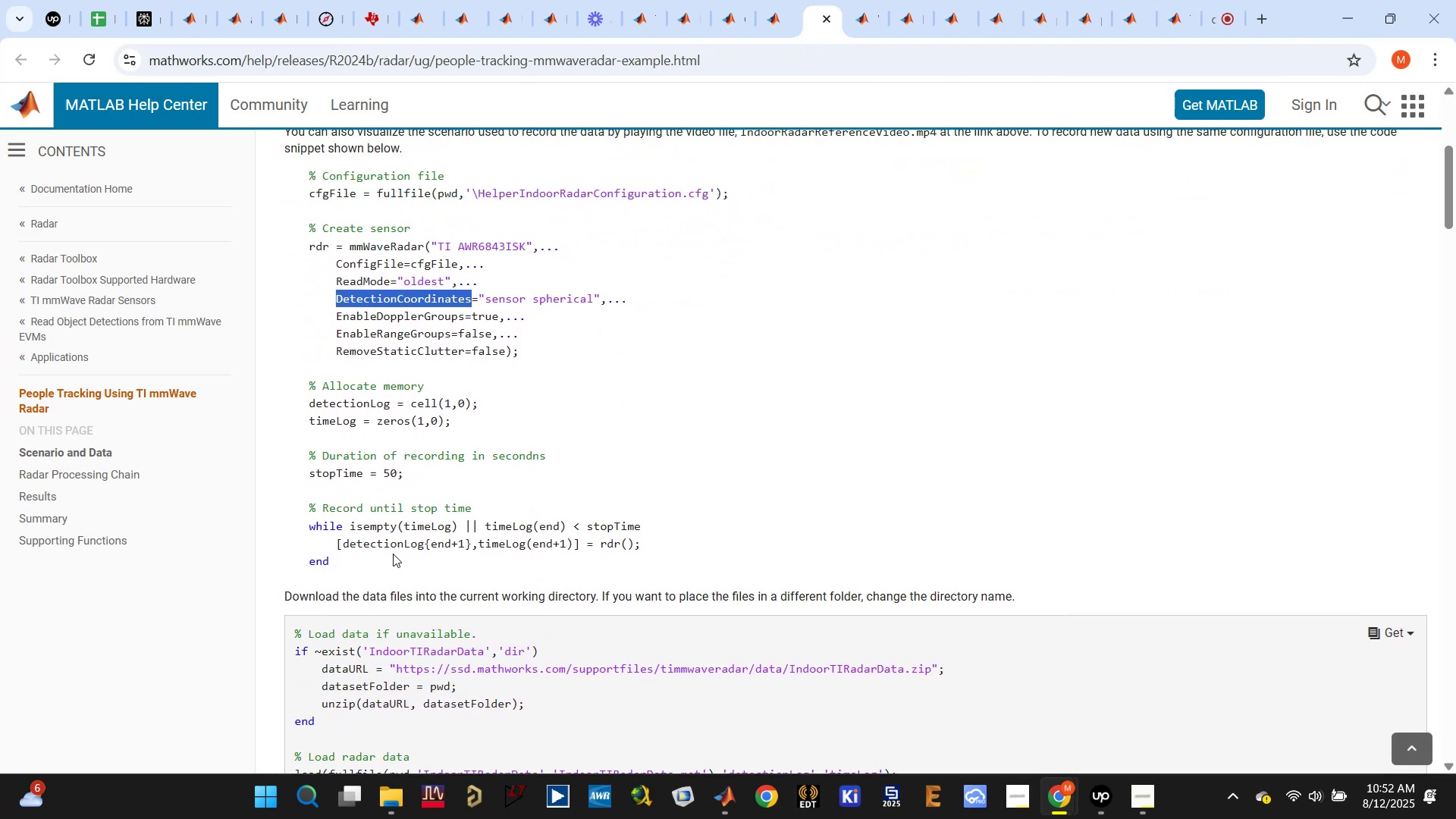 
scroll: coordinate [393, 554], scroll_direction: up, amount: 4.0
 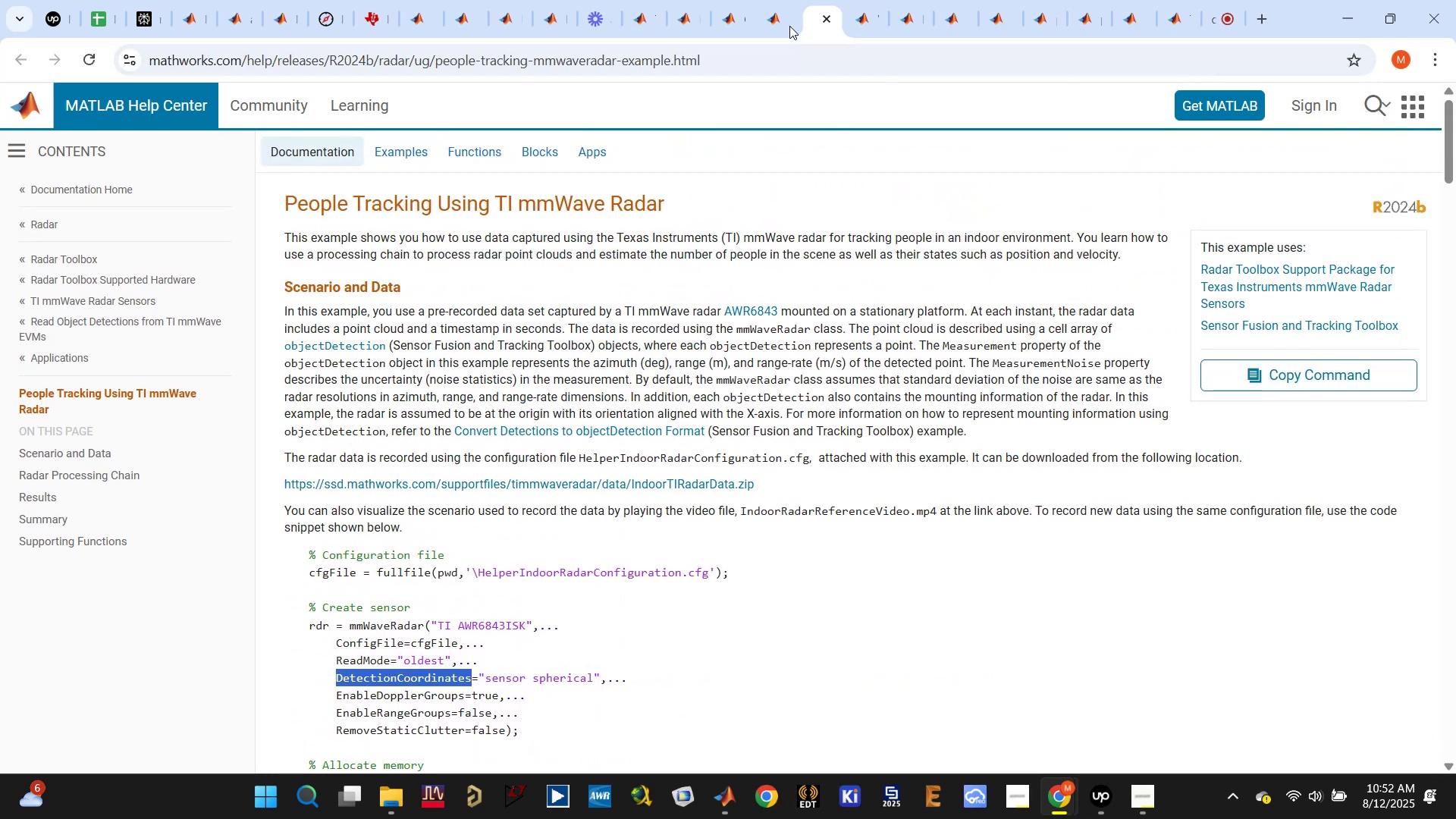 
left_click([771, 24])
 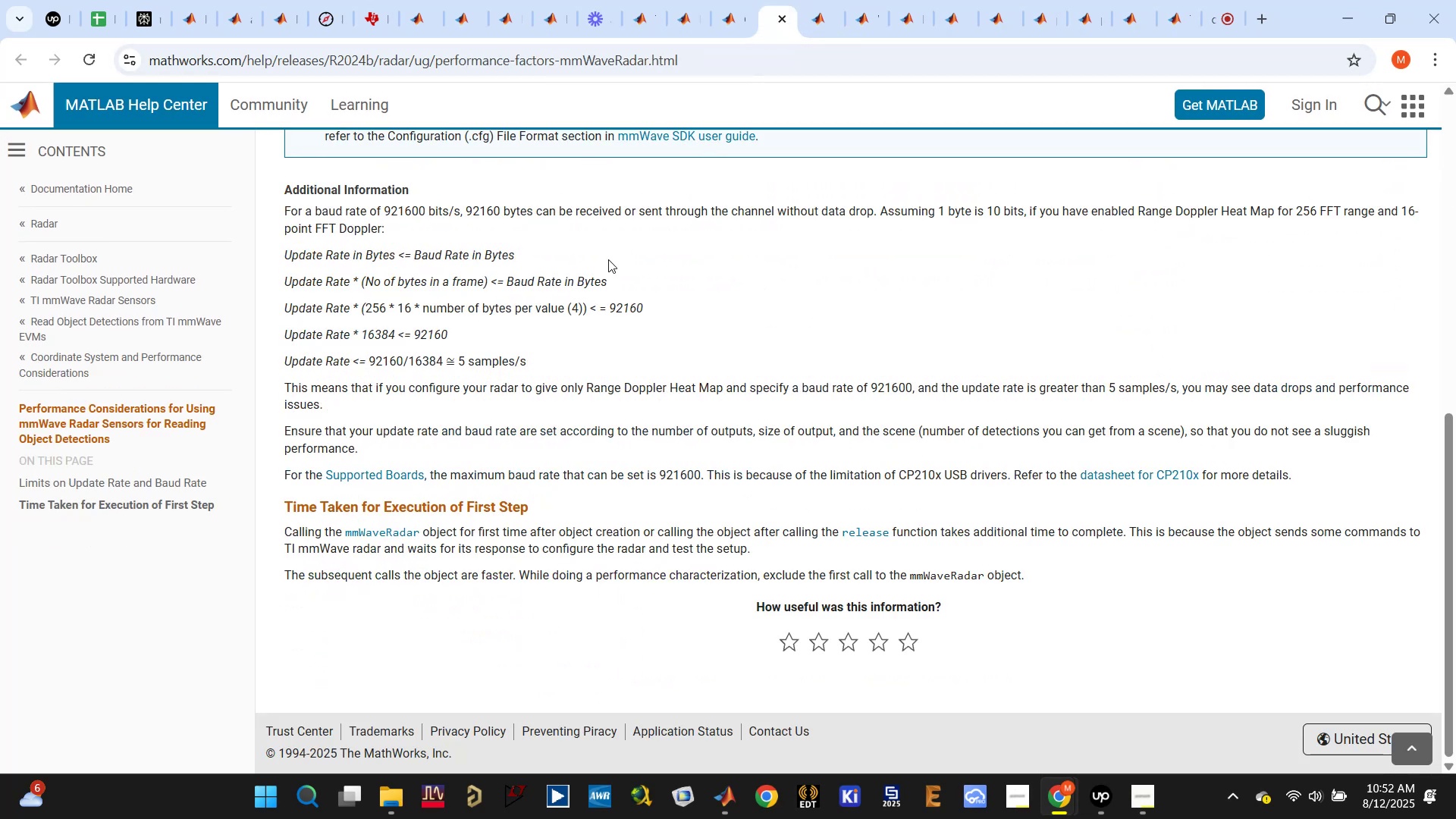 
scroll: coordinate [584, 297], scroll_direction: up, amount: 5.0
 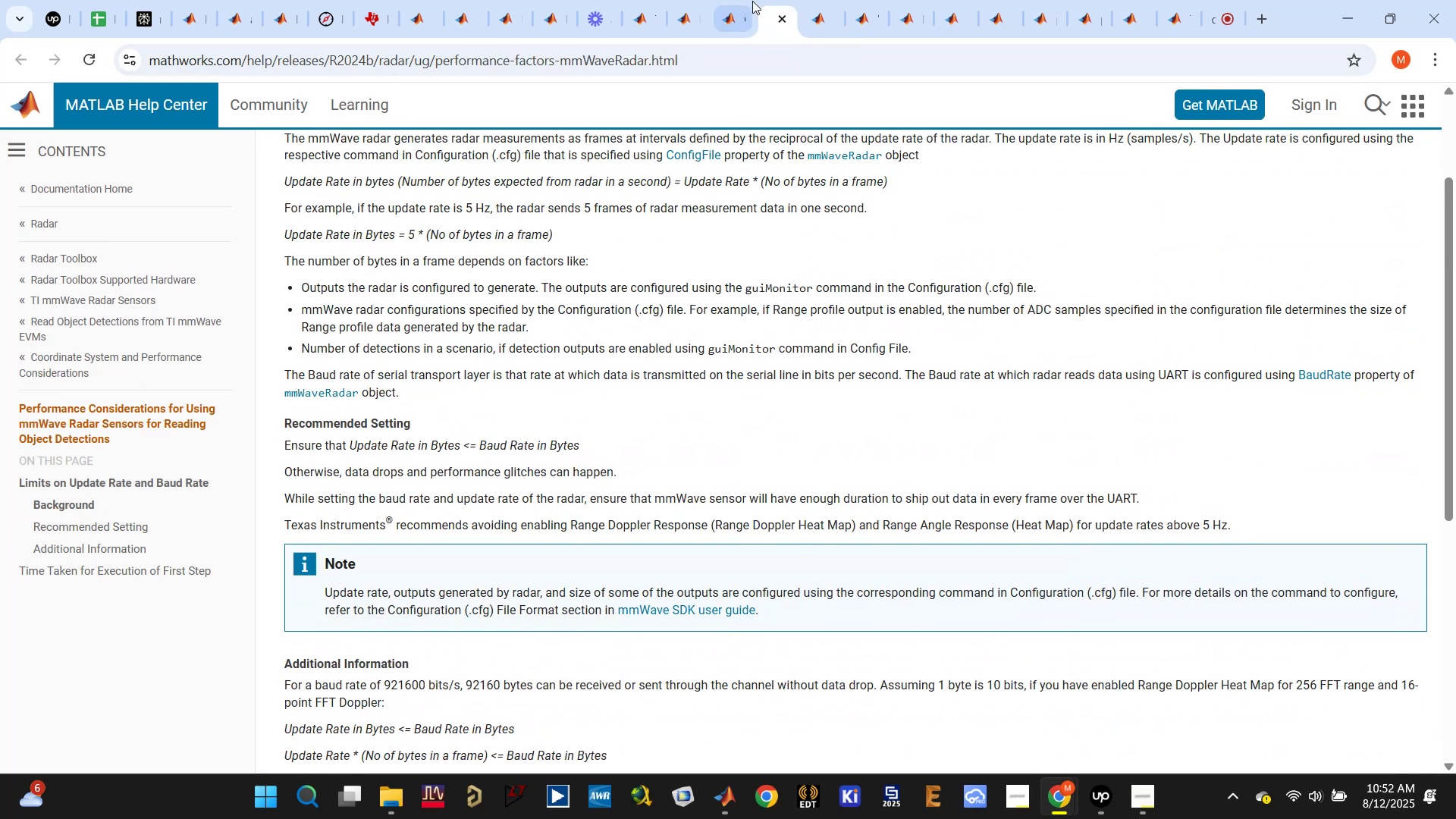 
left_click([732, 12])
 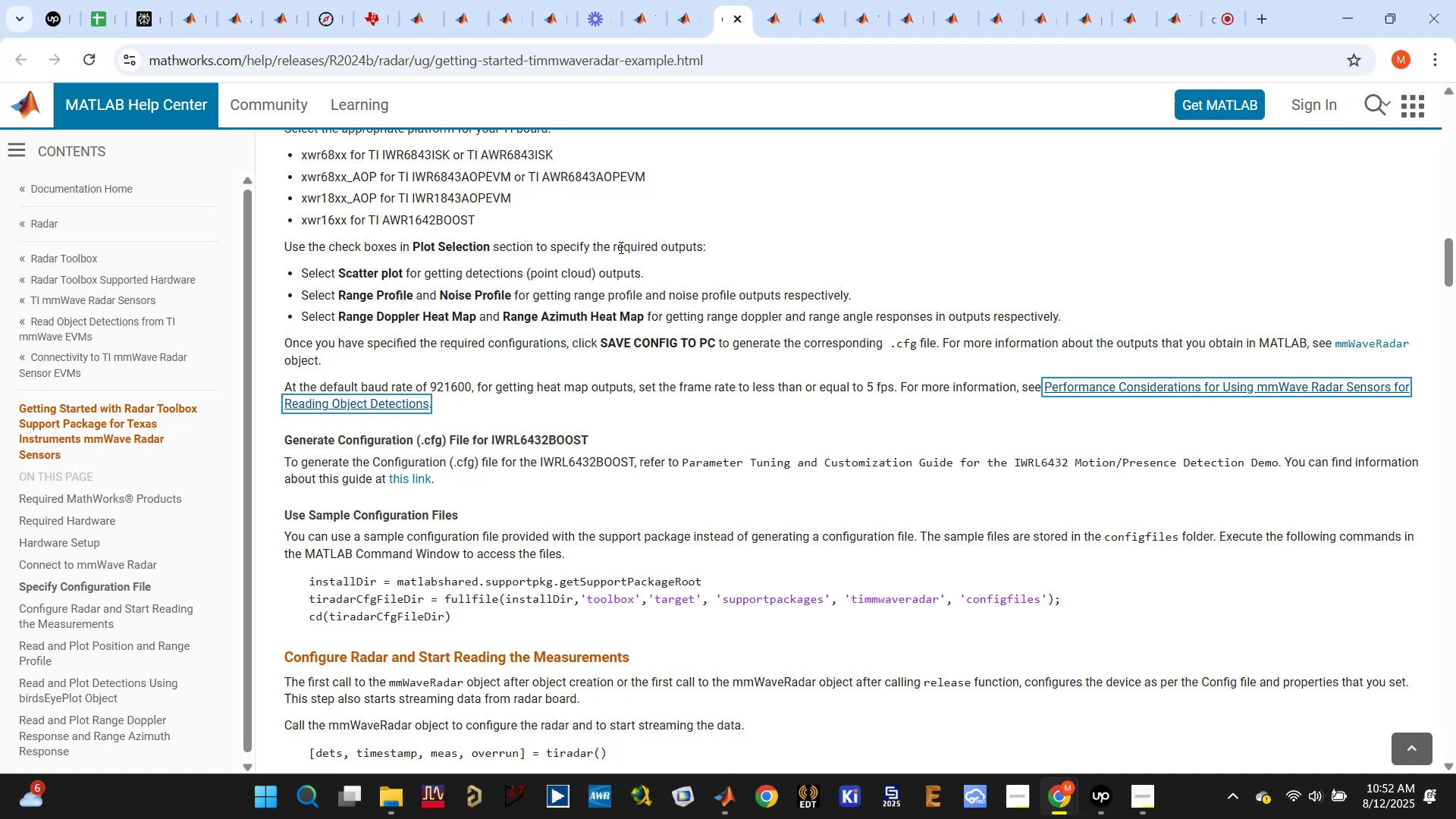 
scroll: coordinate [620, 247], scroll_direction: up, amount: 6.0
 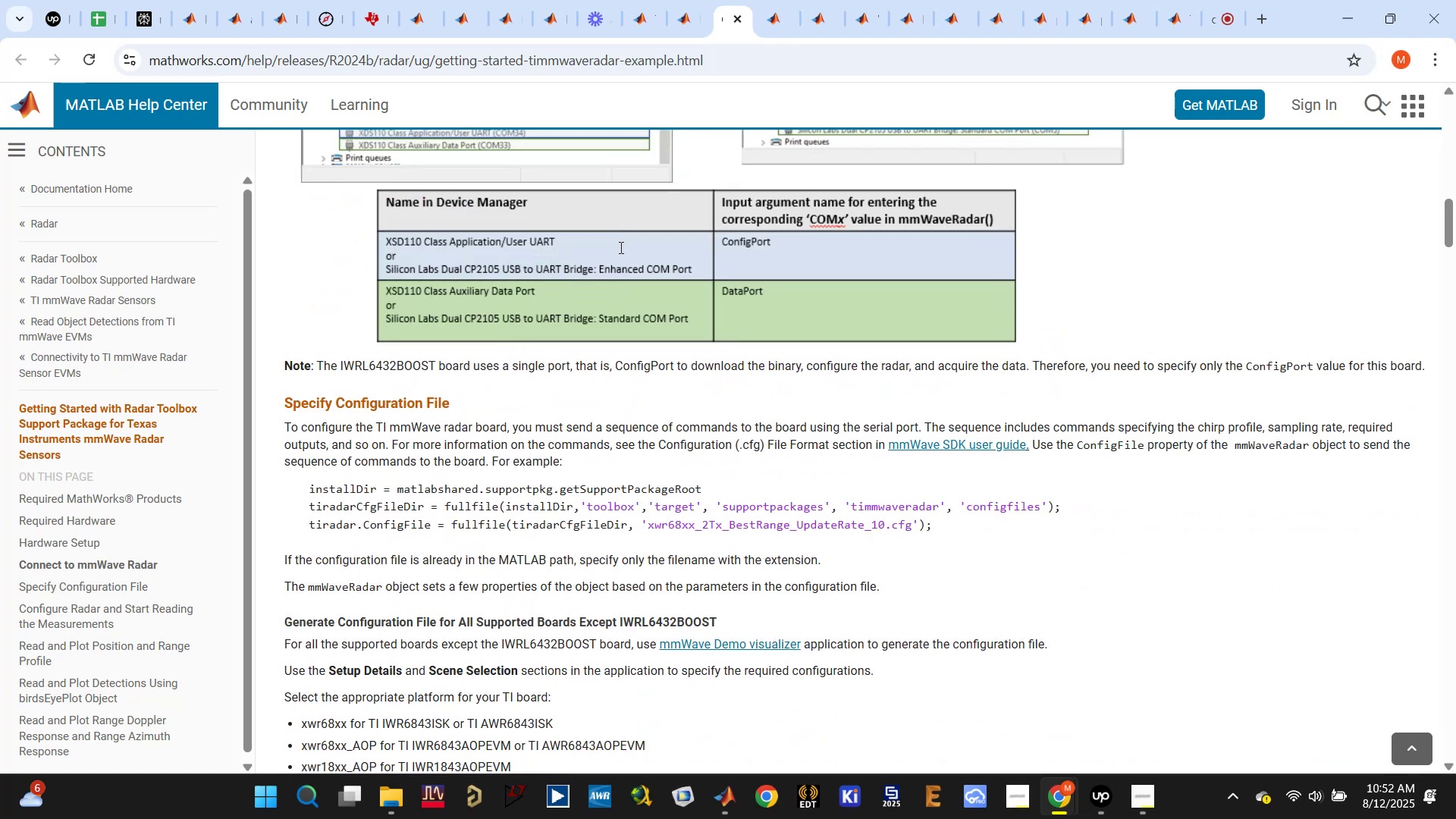 
scroll: coordinate [620, 248], scroll_direction: down, amount: 7.0
 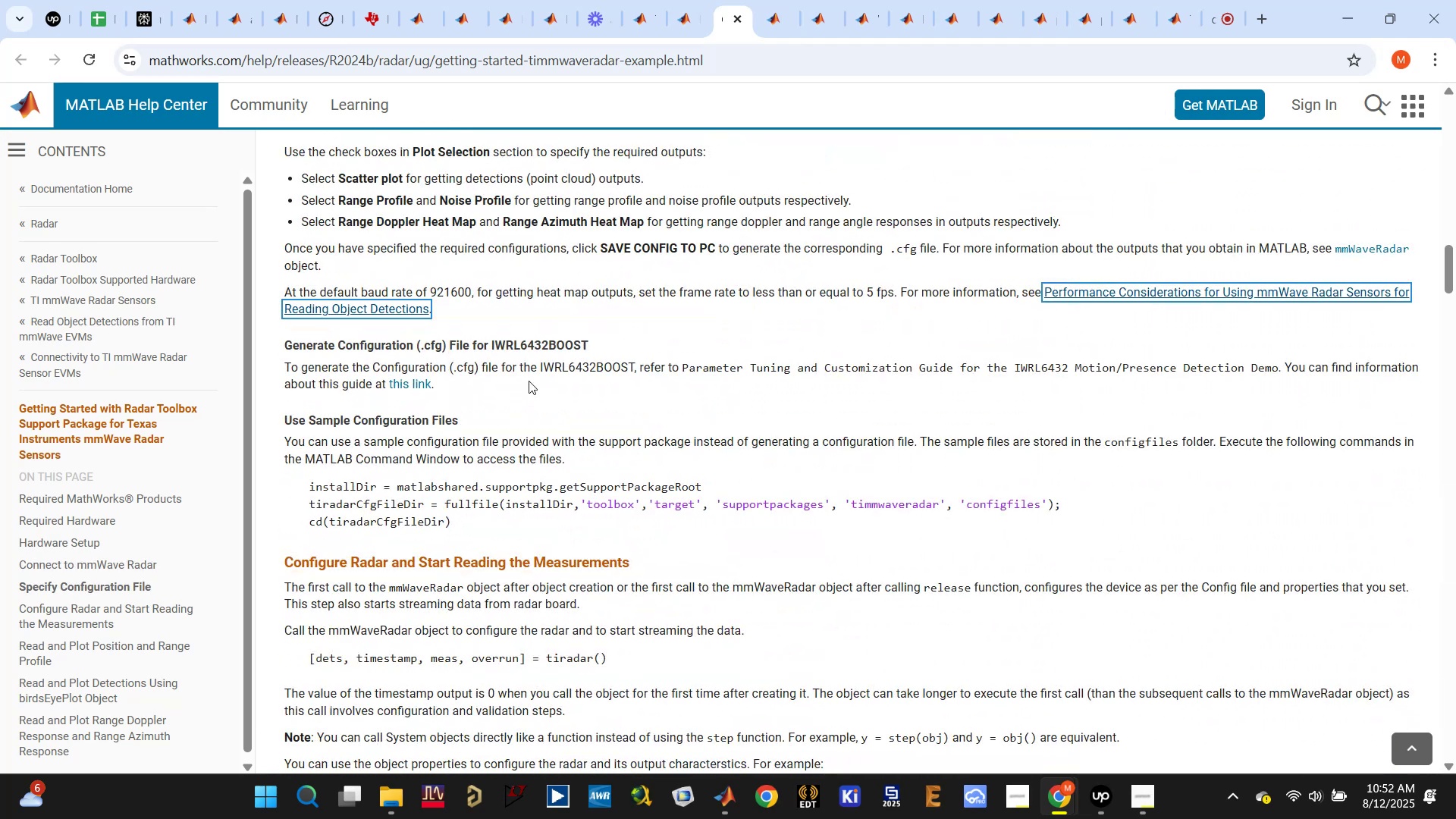 
left_click([452, 481])
 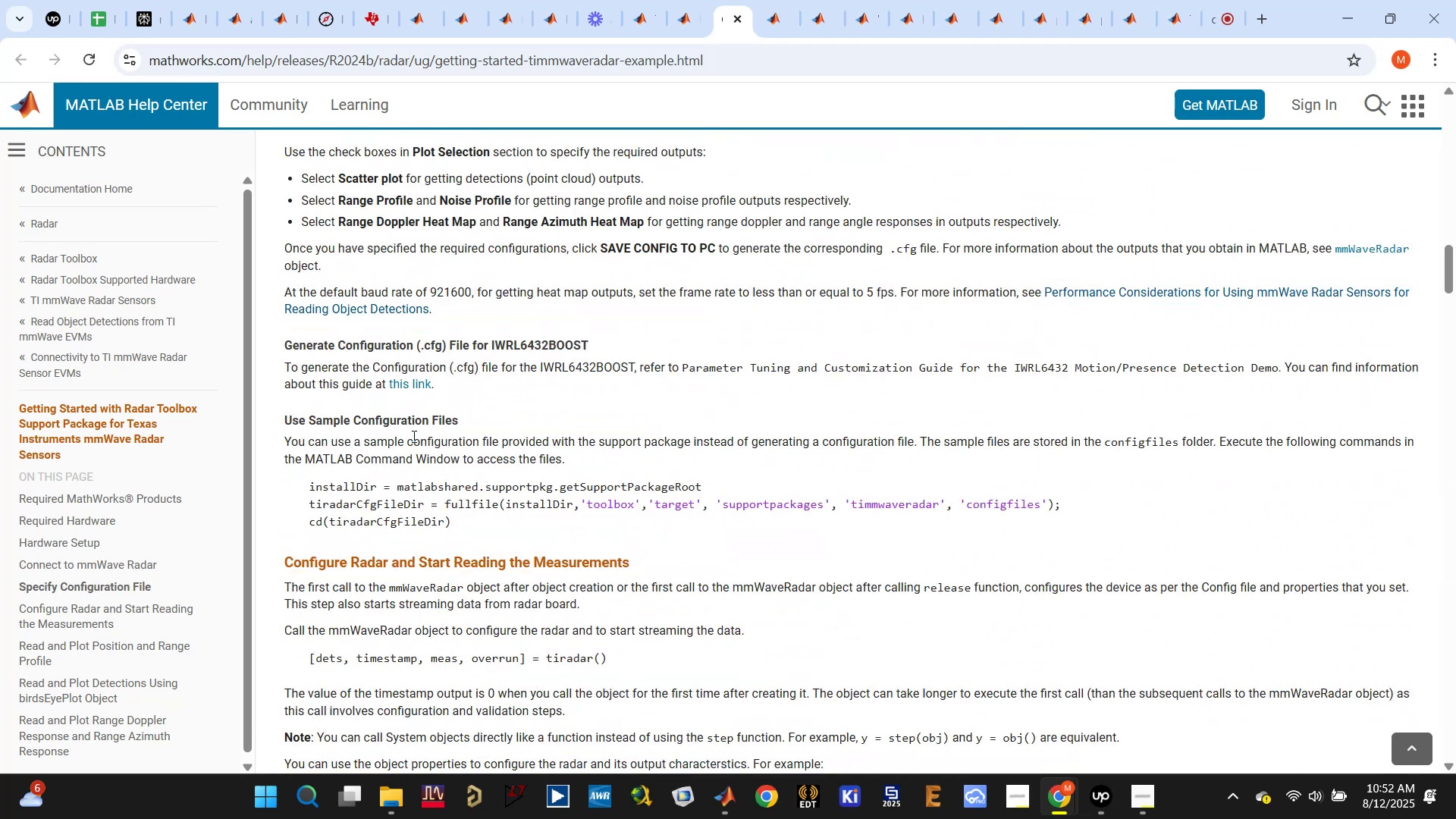 
left_click([413, 426])
 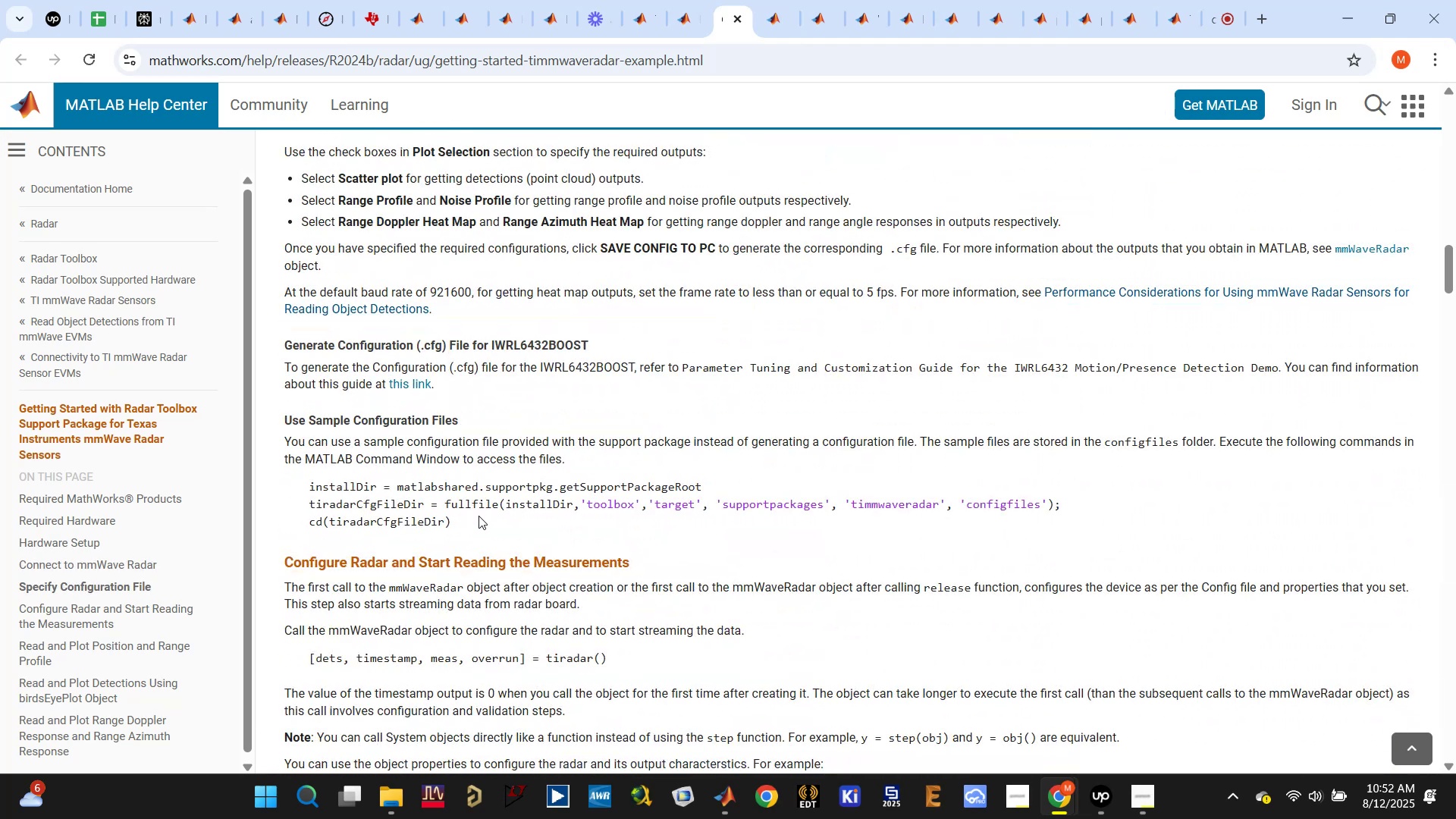 
left_click([599, 487])
 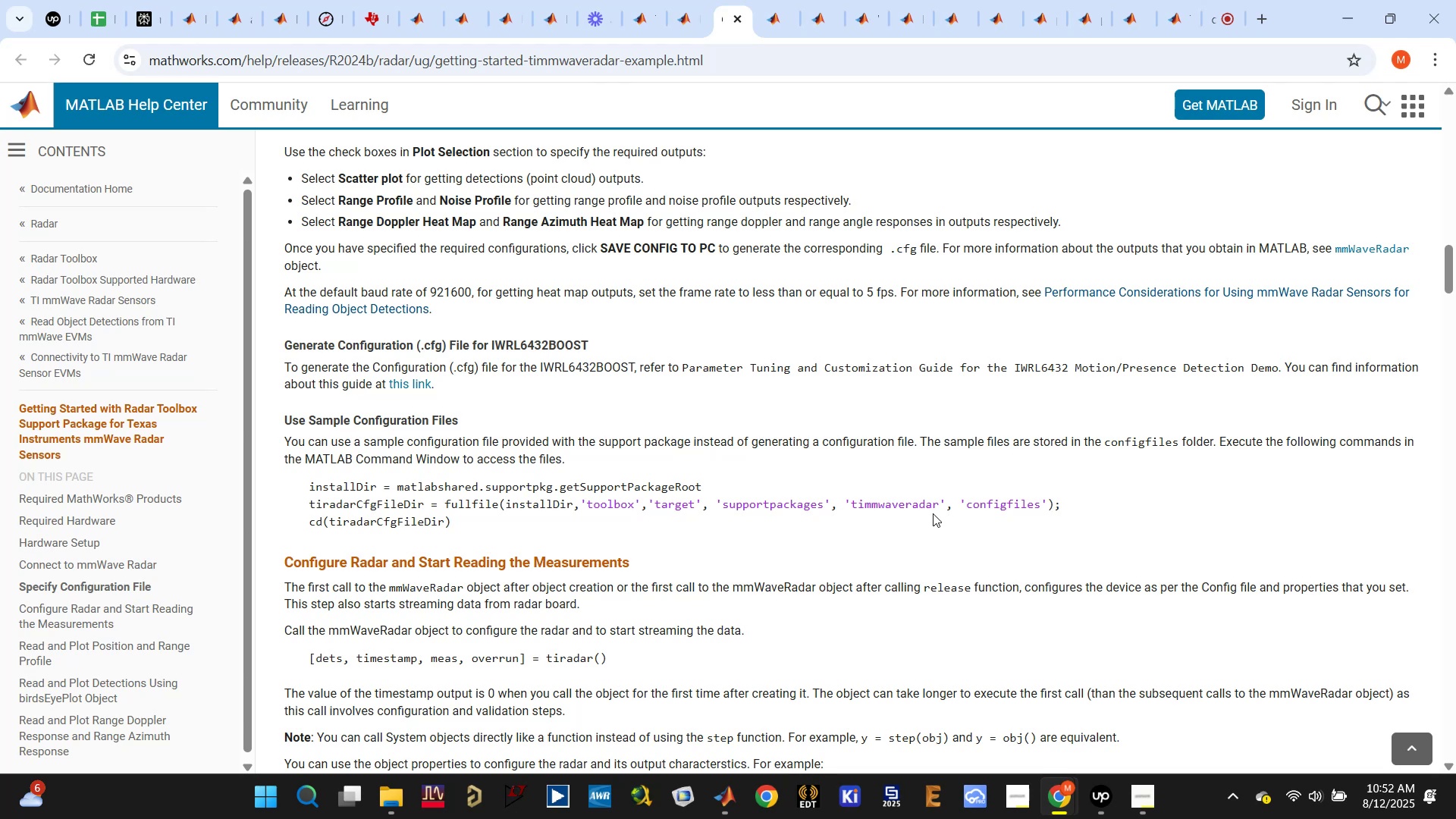 
double_click([1001, 508])
 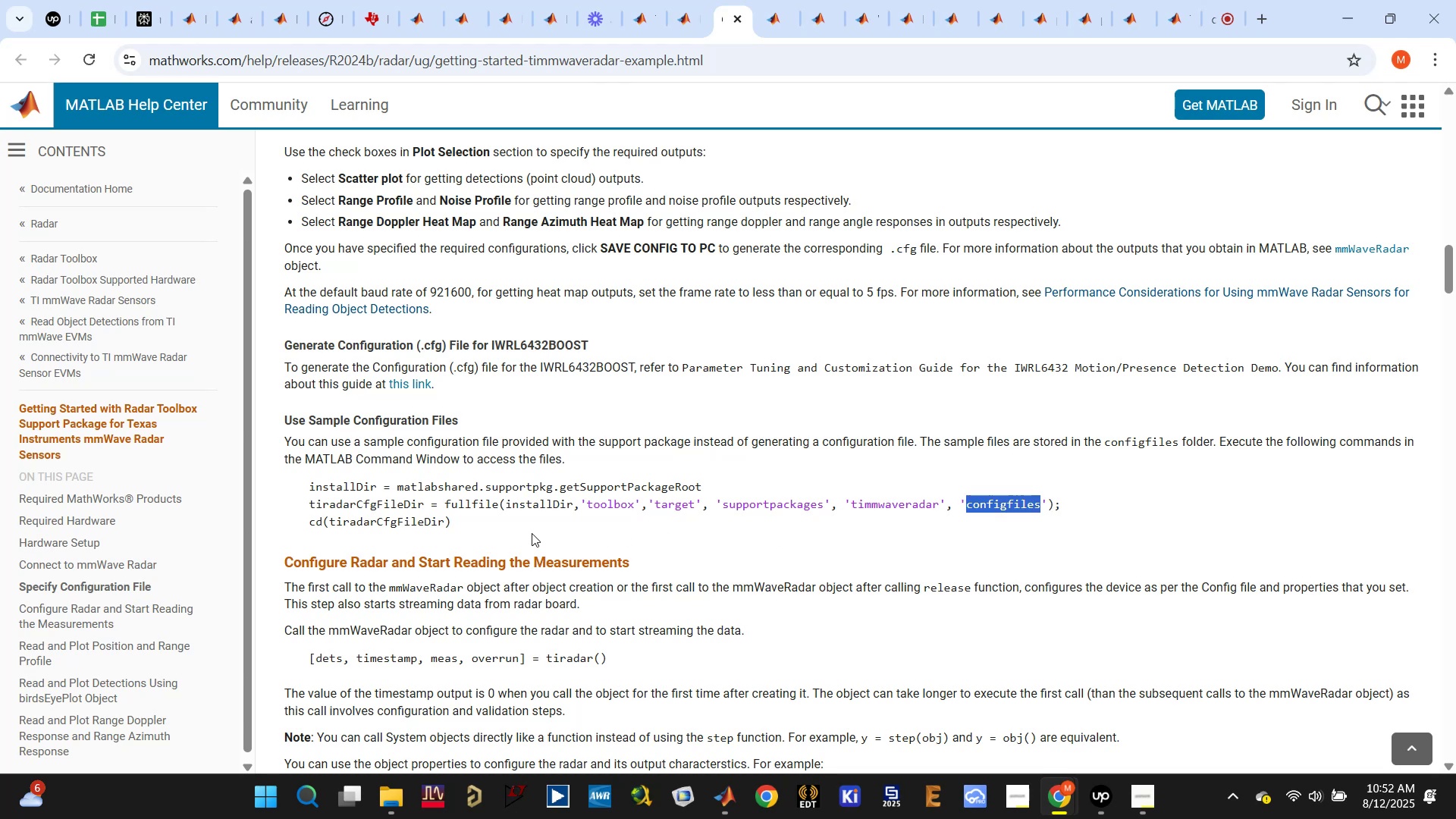 
left_click([528, 531])
 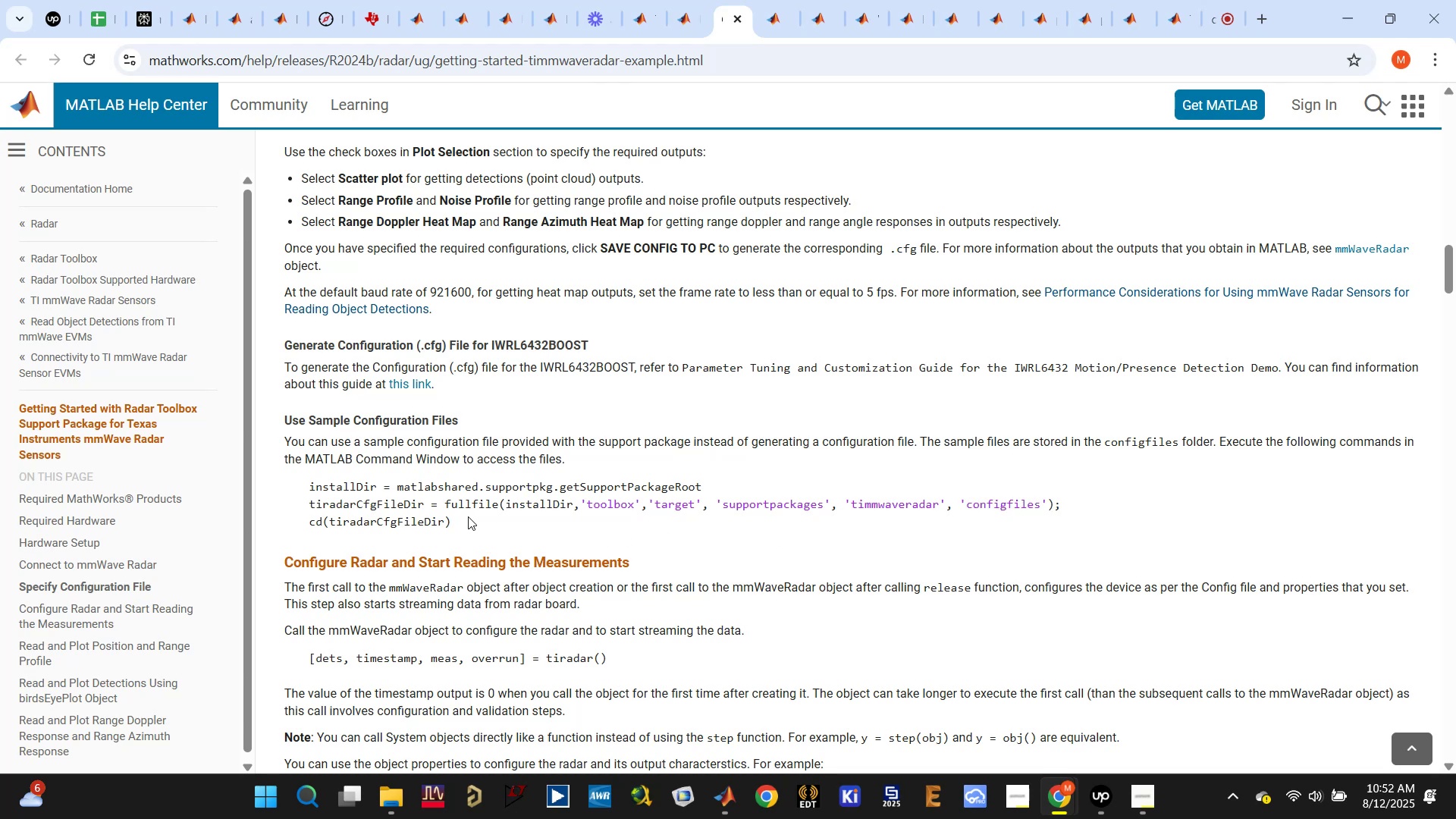 
double_click([494, 458])
 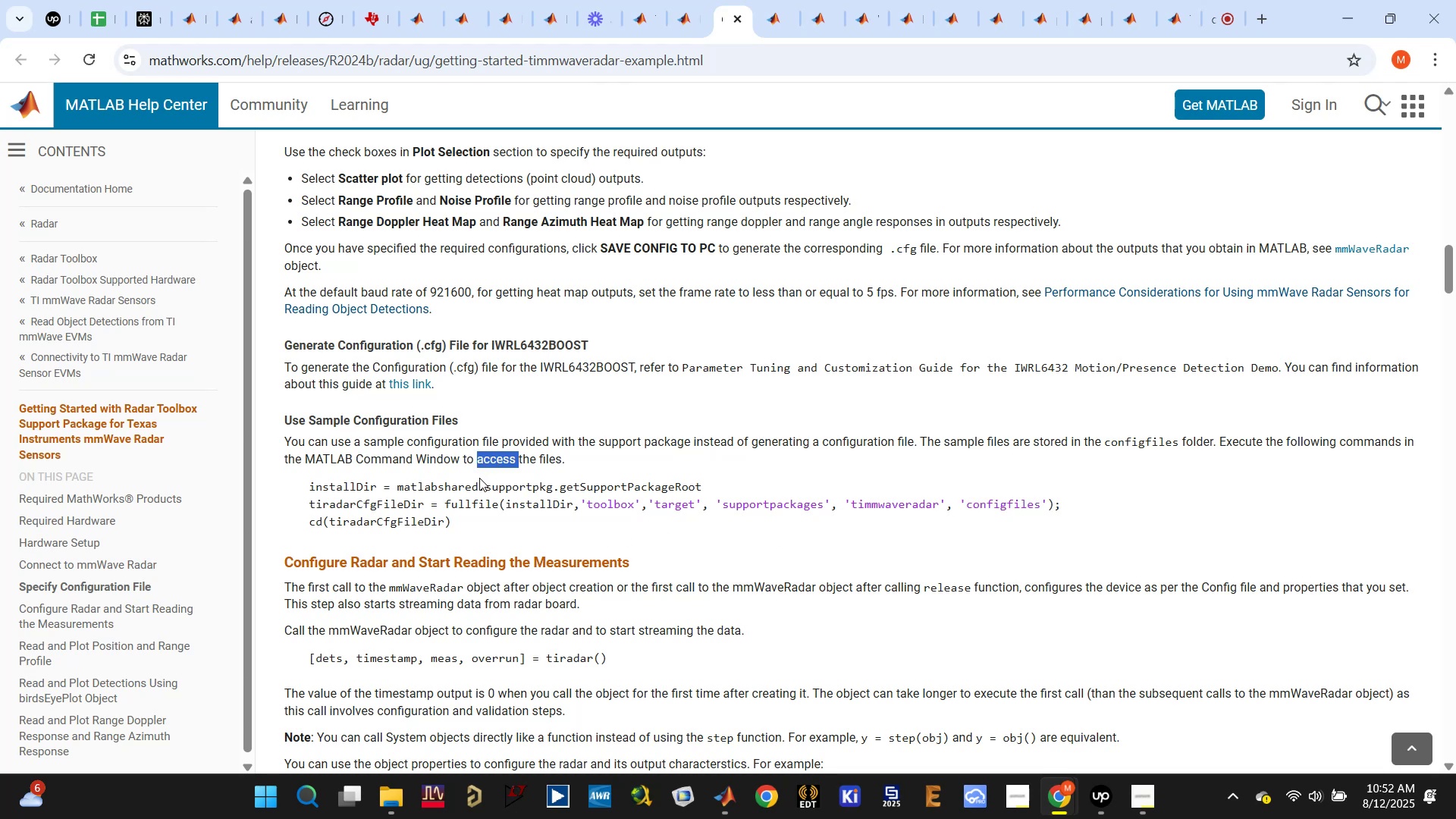 
scroll: coordinate [479, 481], scroll_direction: down, amount: 1.0
 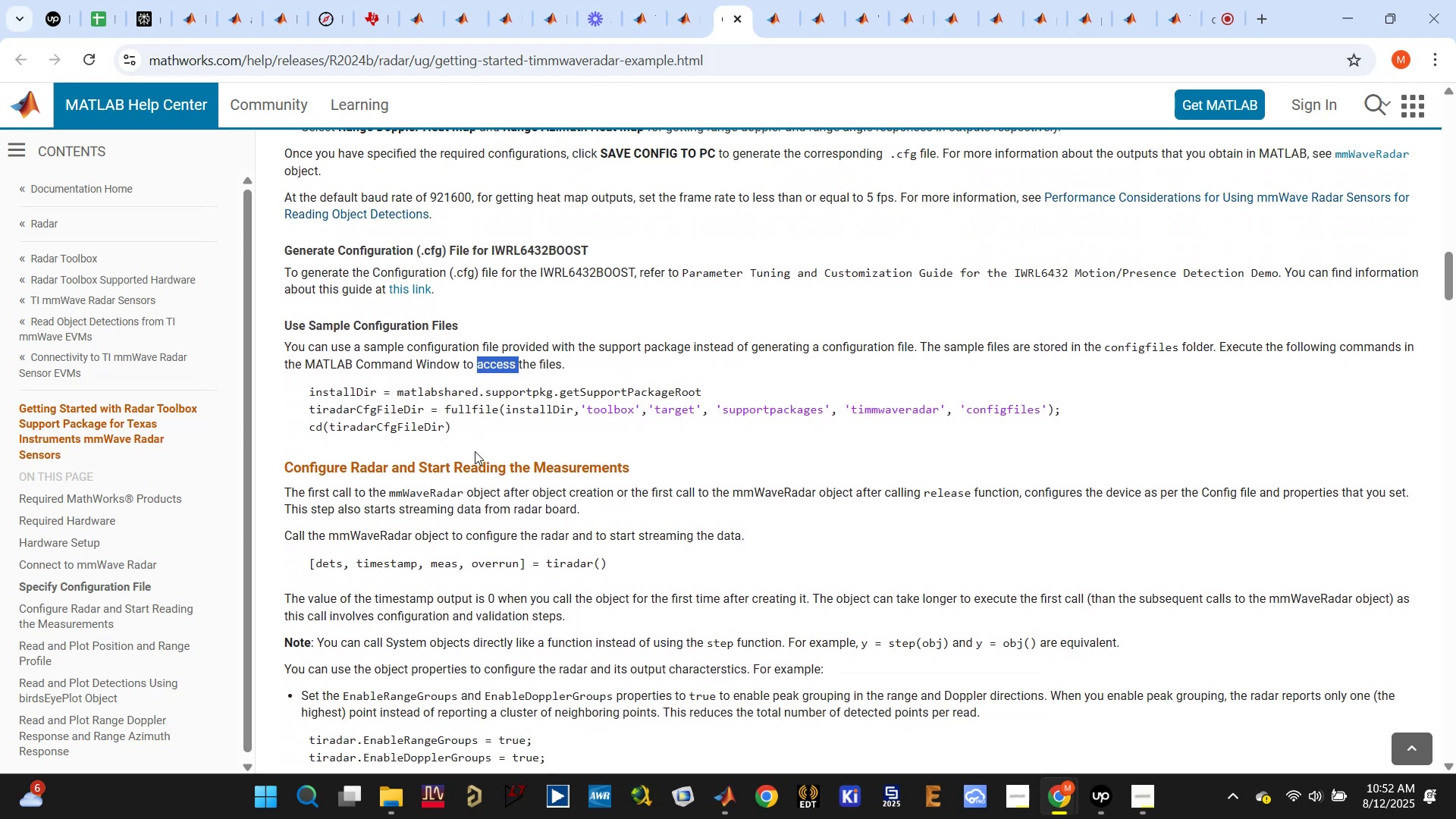 
left_click([469, 436])
 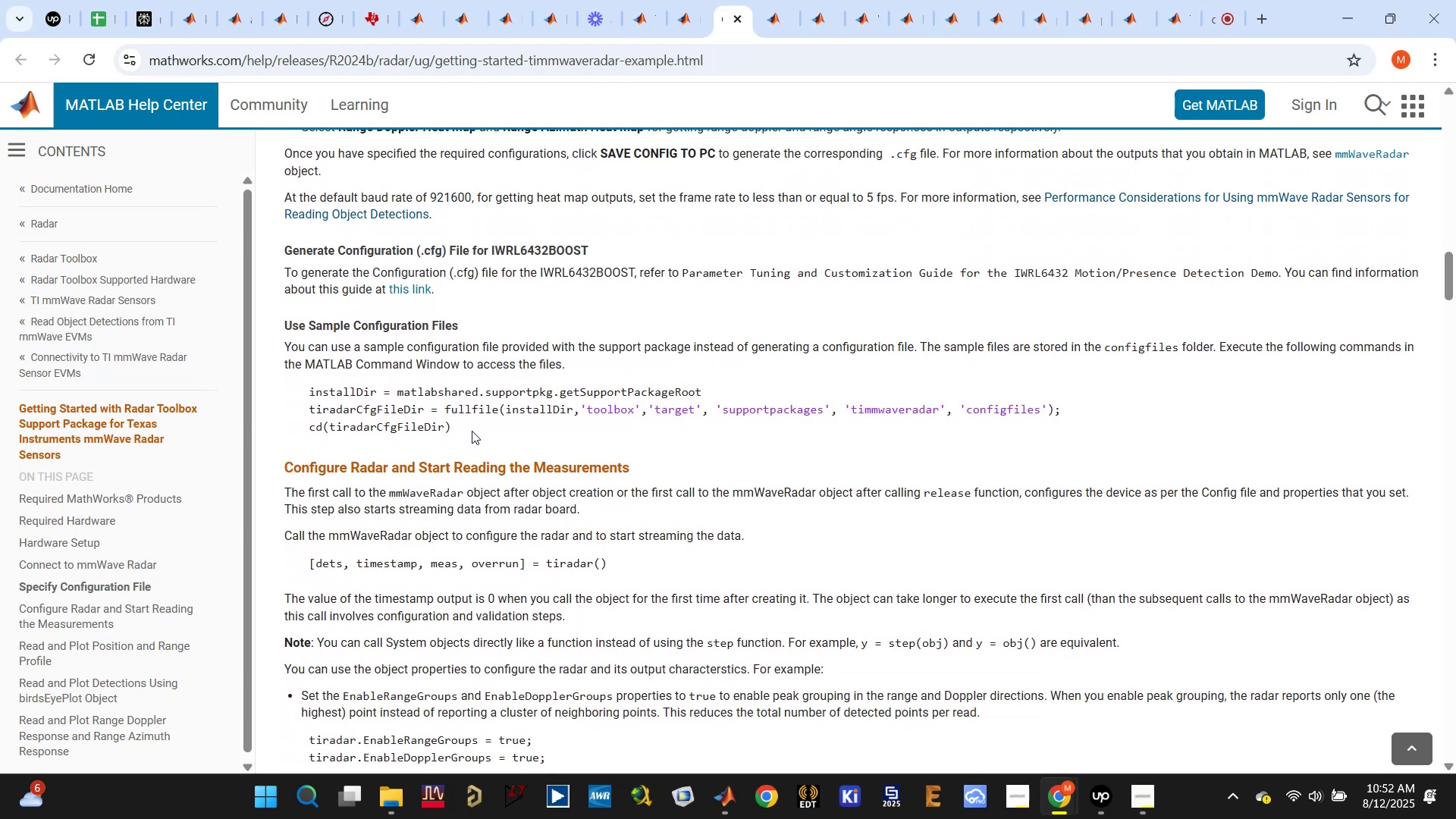 
left_click_drag(start_coordinate=[478, 428], to_coordinate=[285, 377])
 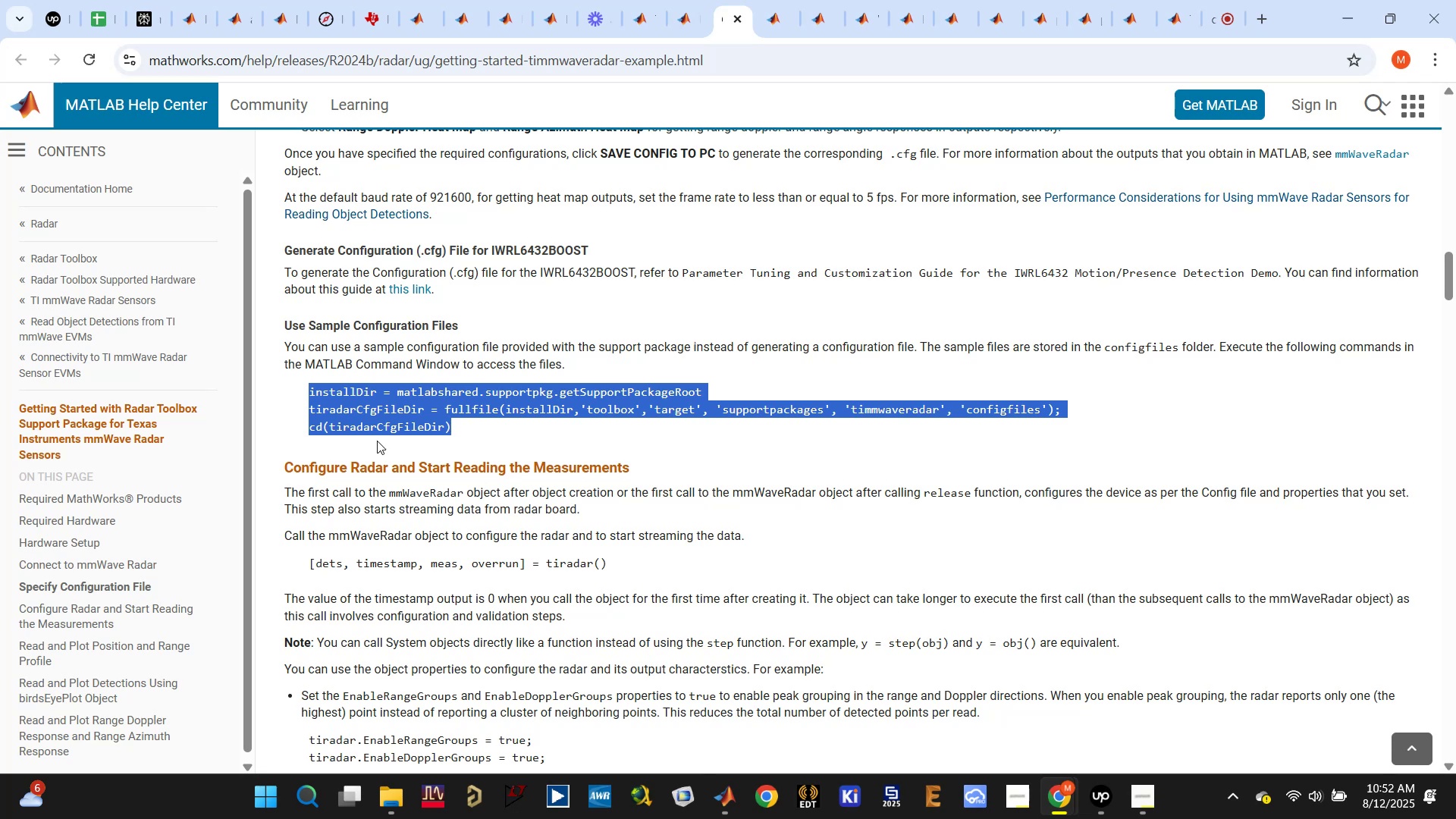 
key(Control+C)
 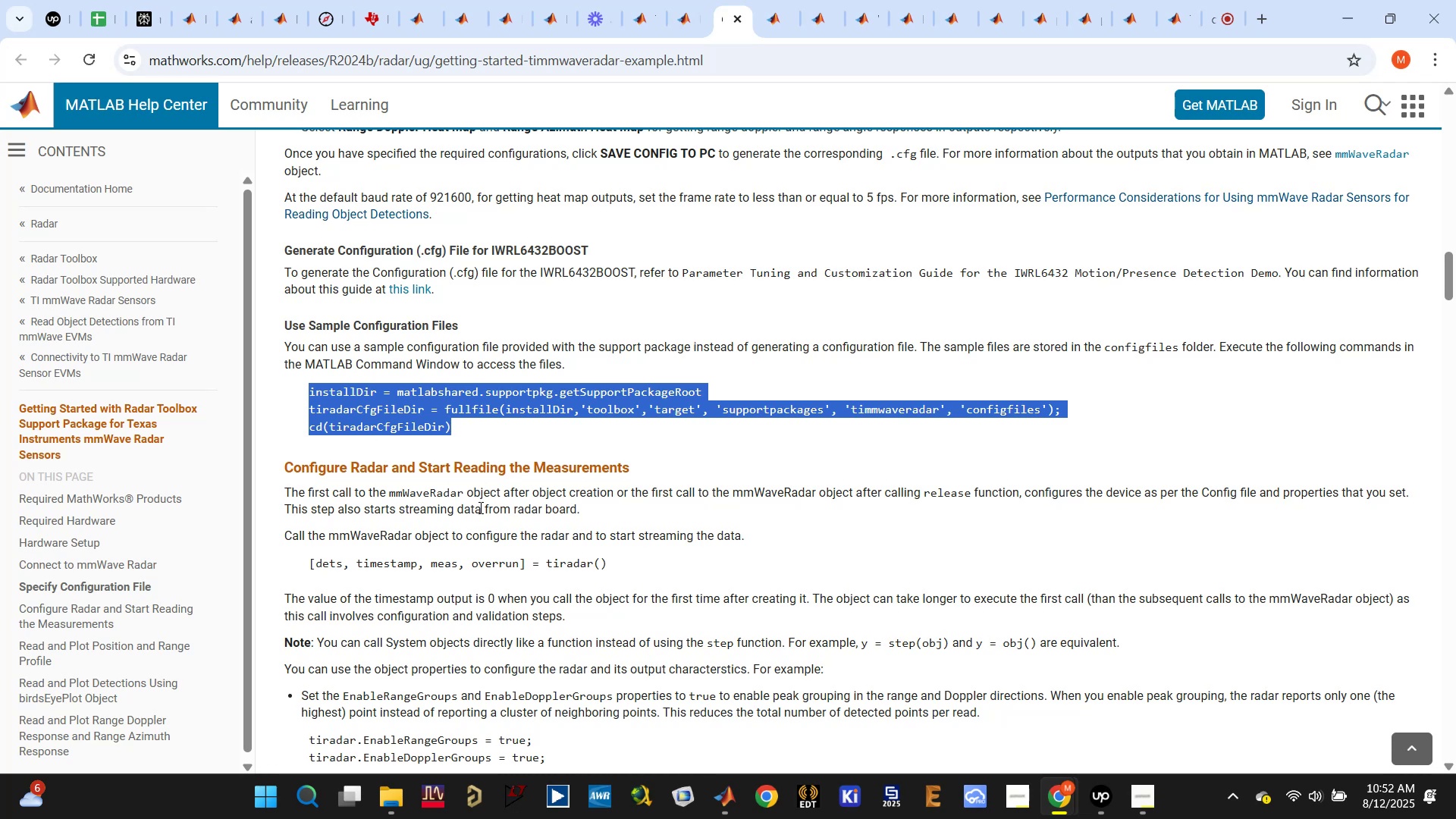 
scroll: coordinate [476, 541], scroll_direction: down, amount: 9.0
 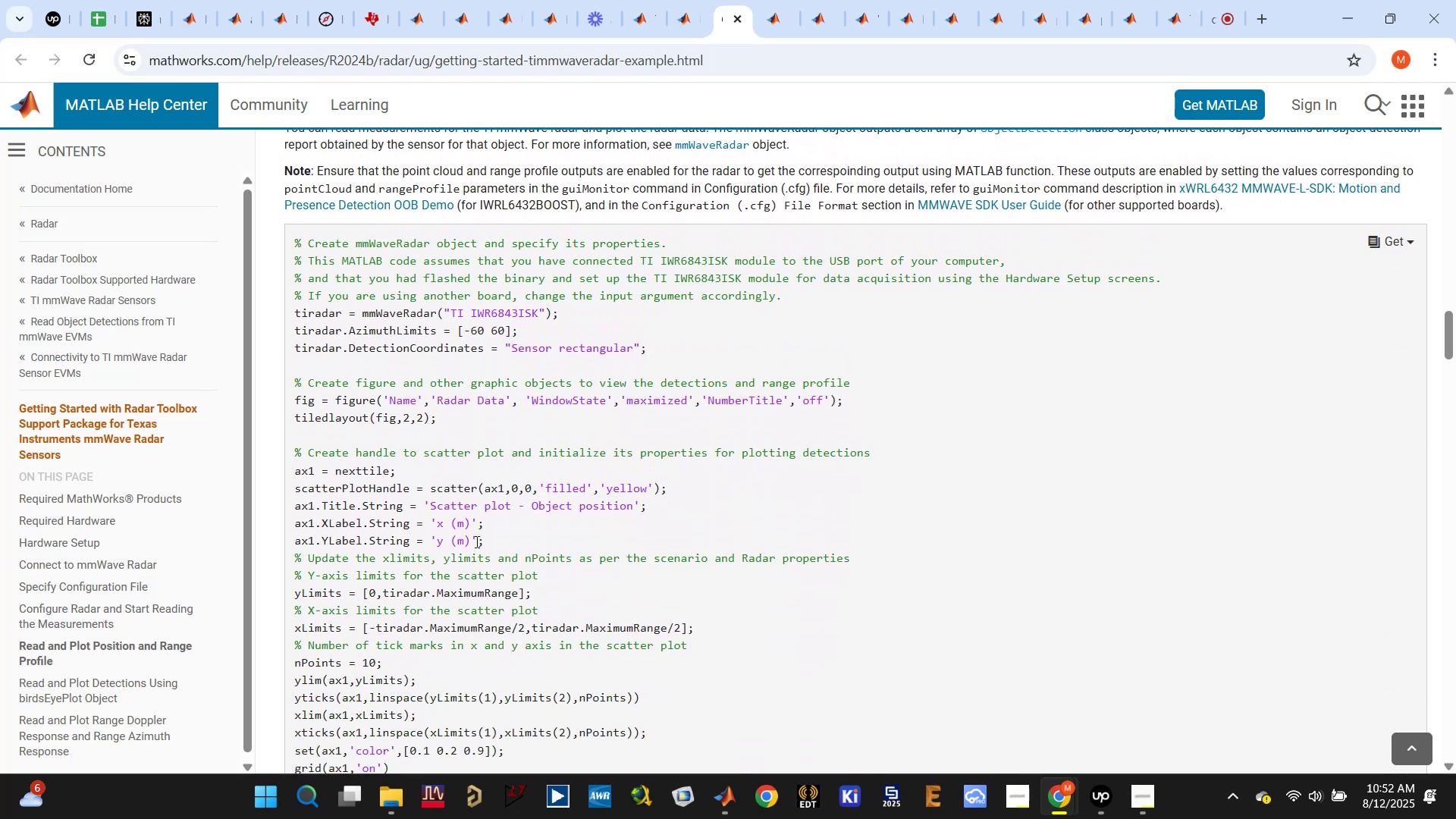 
scroll: coordinate [475, 541], scroll_direction: down, amount: 2.0
 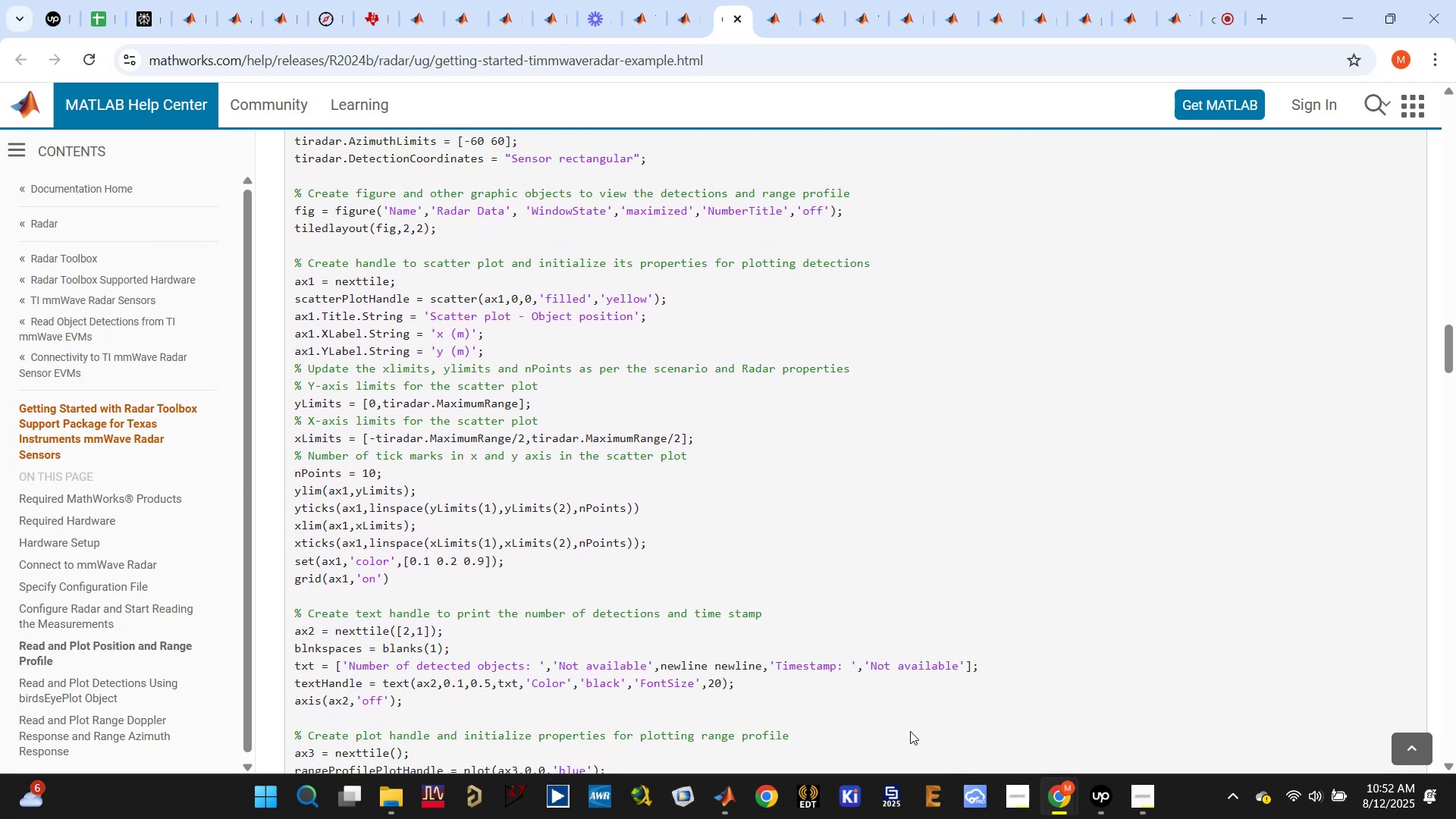 
wait(5.8)
 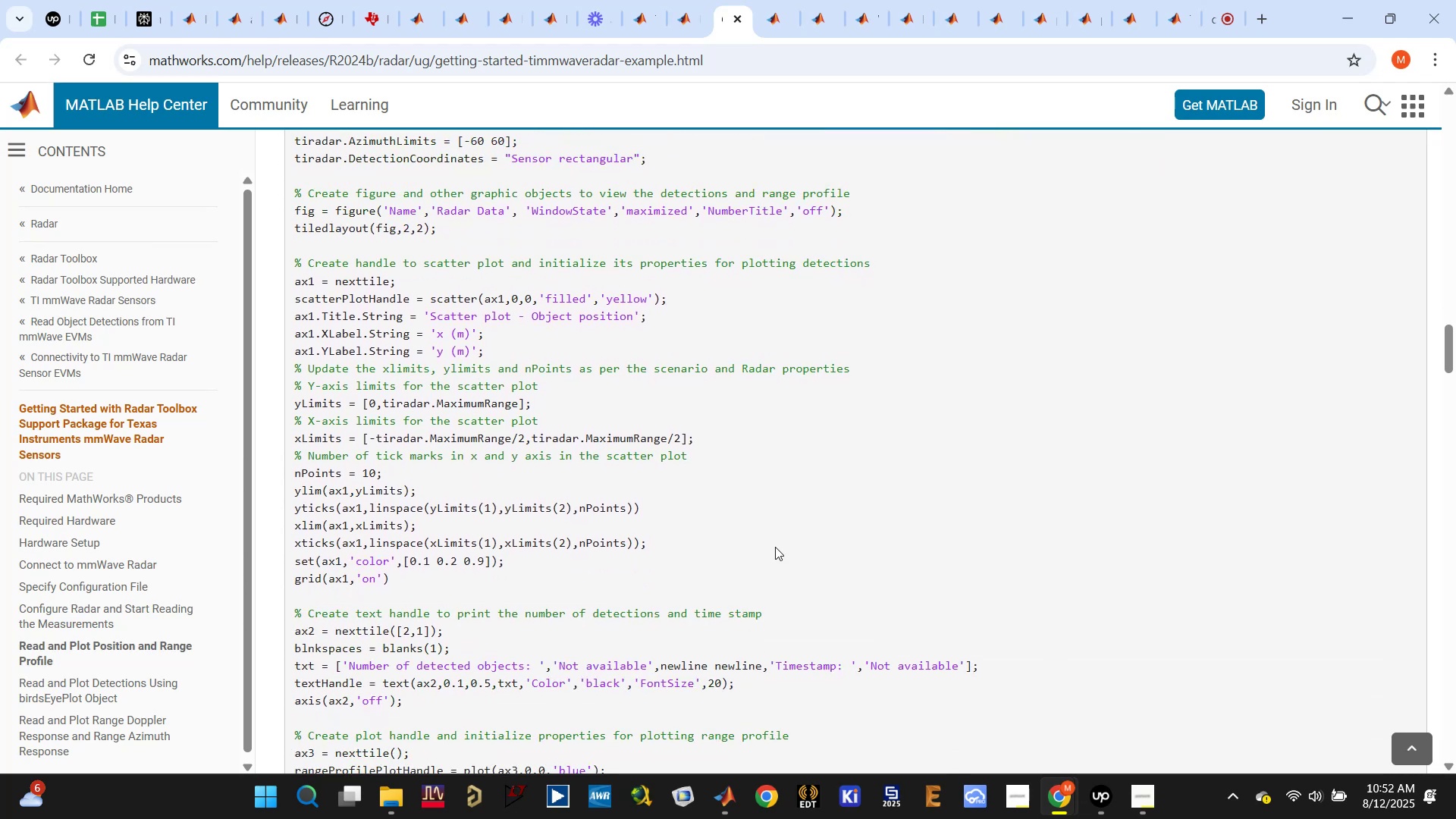 
left_click([634, 698])
 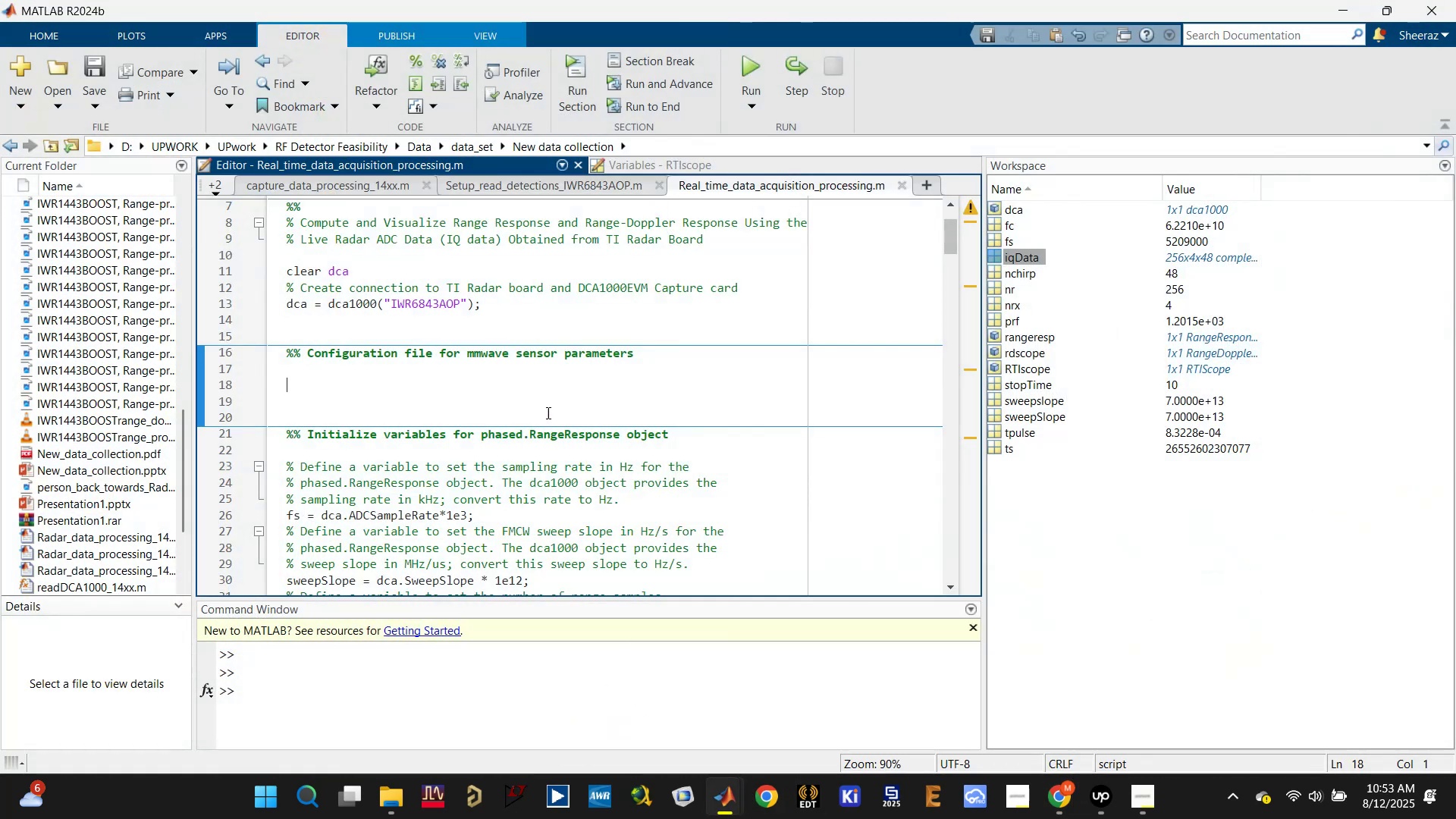 
left_click([558, 386])
 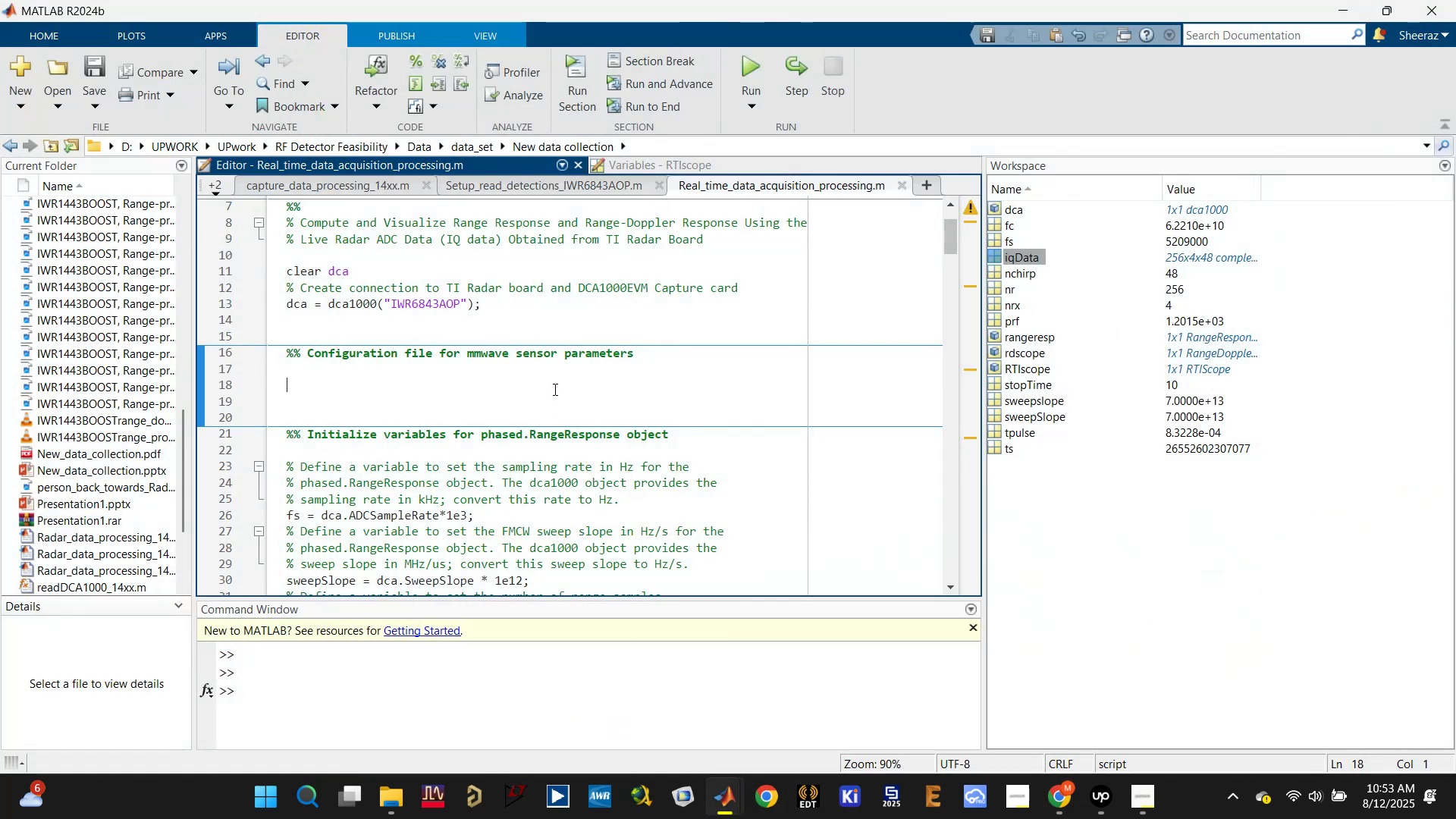 
key(Control+V)
 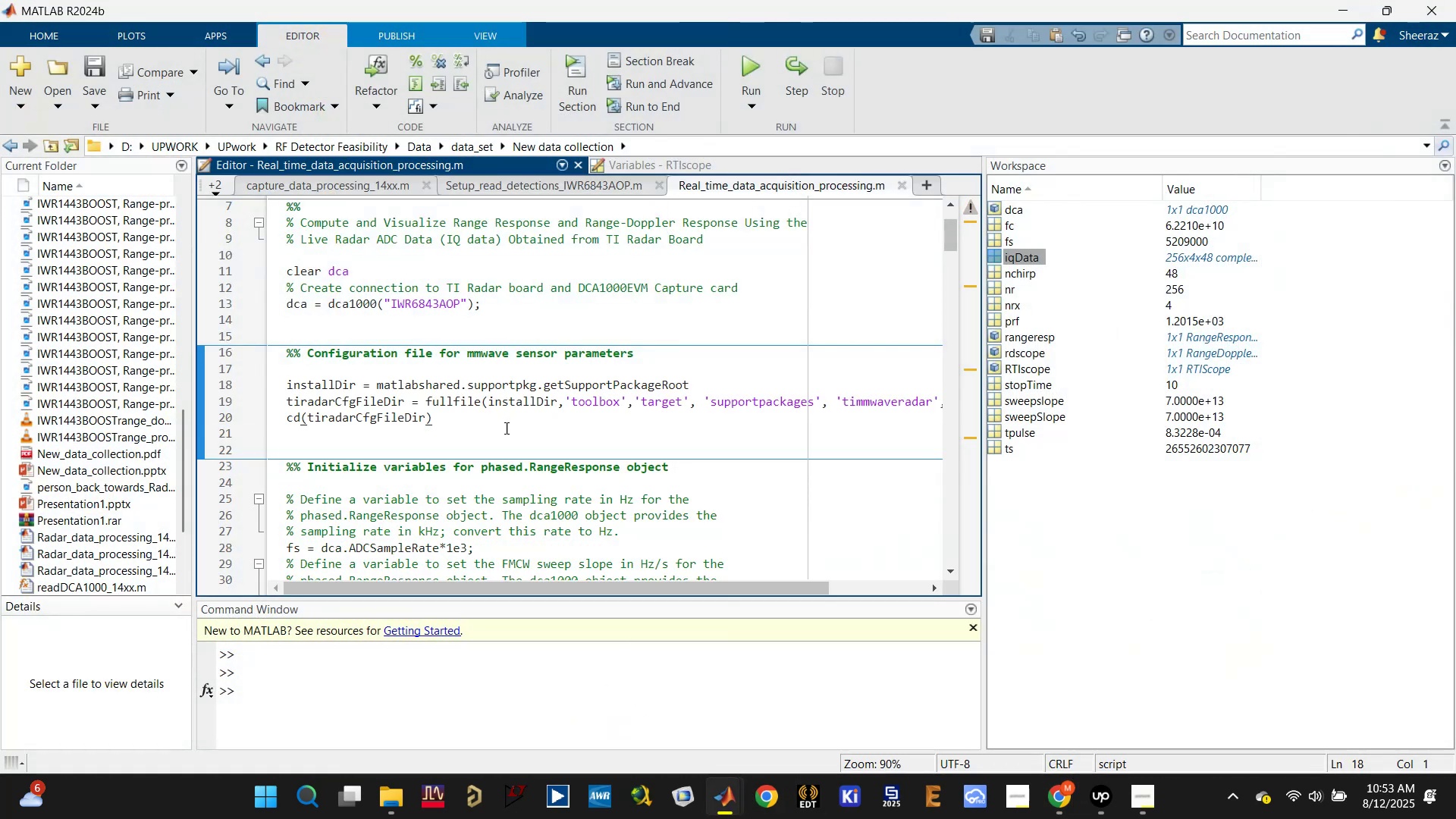 
left_click_drag(start_coordinate=[504, 430], to_coordinate=[268, 364])
 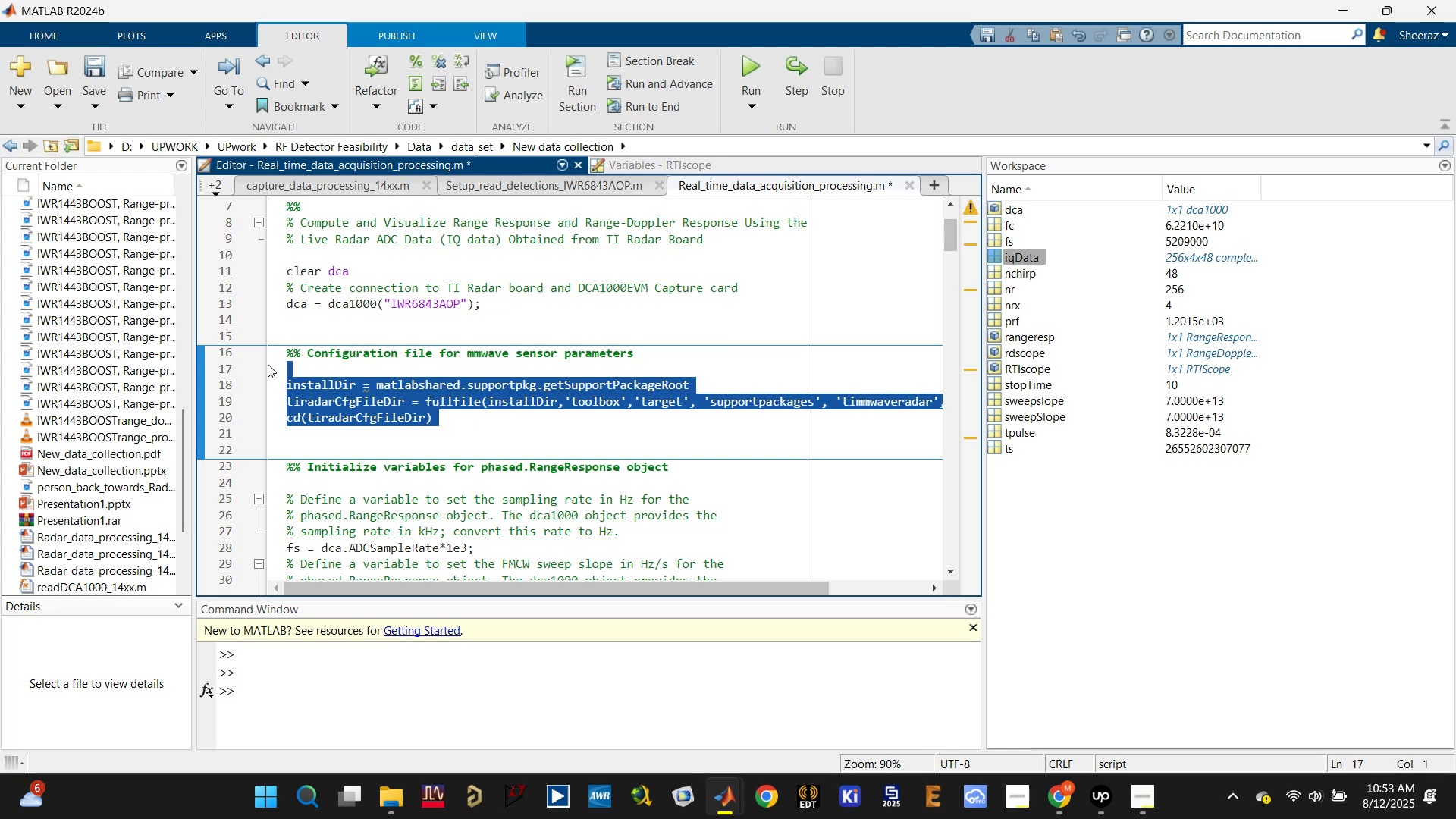 
key(Control+T)
 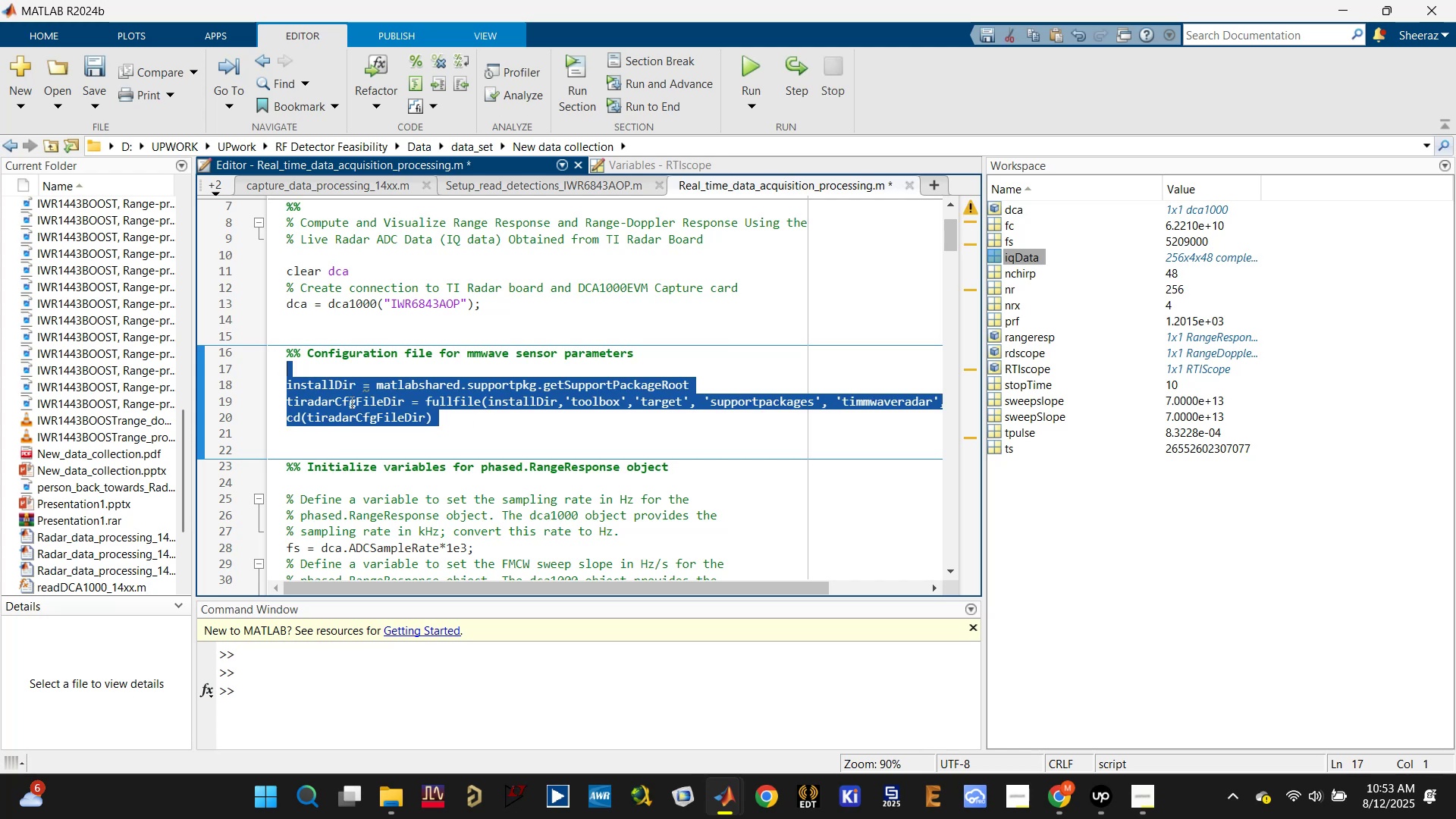 
key(Control+R)
 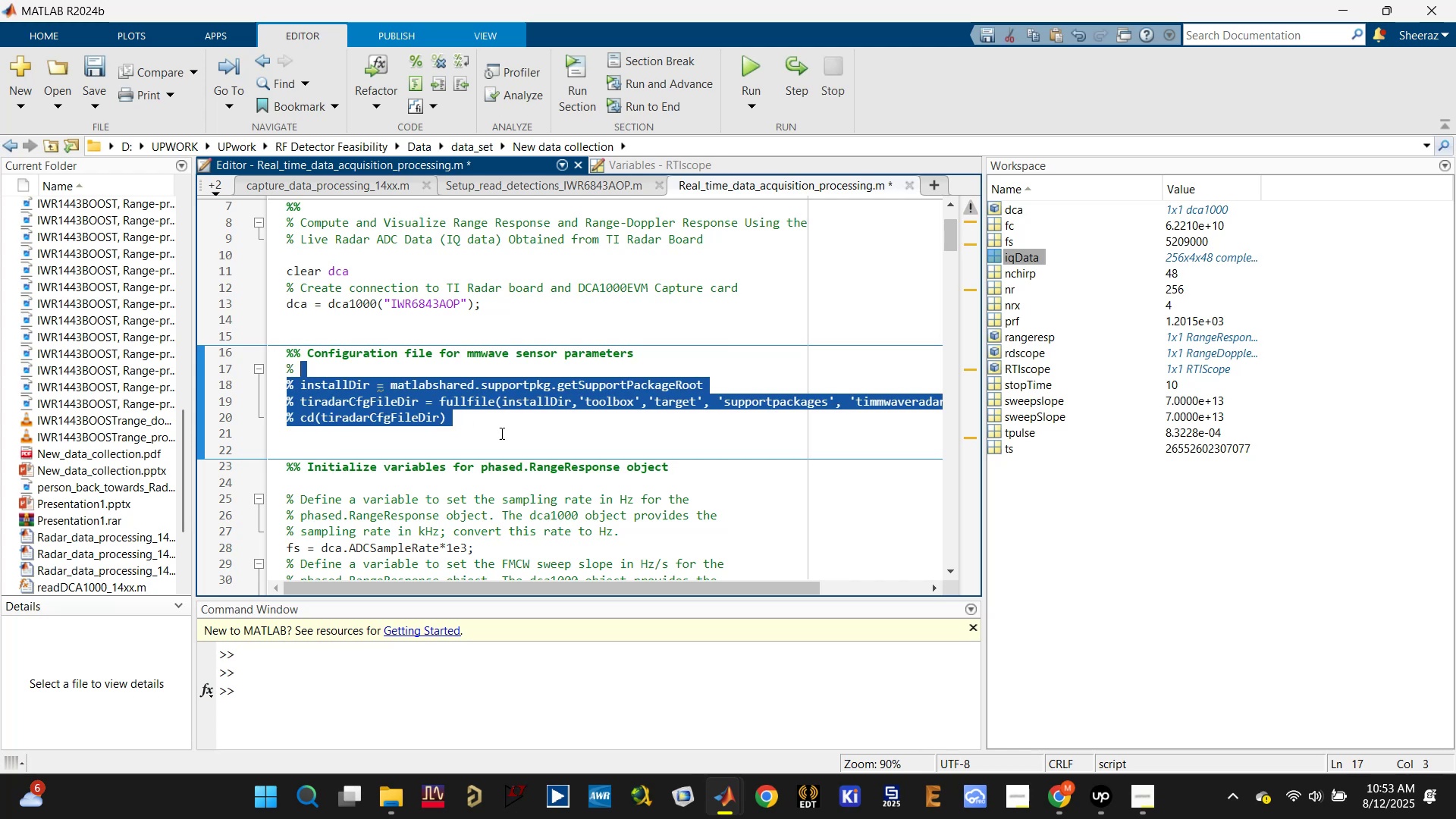 
left_click([541, 434])
 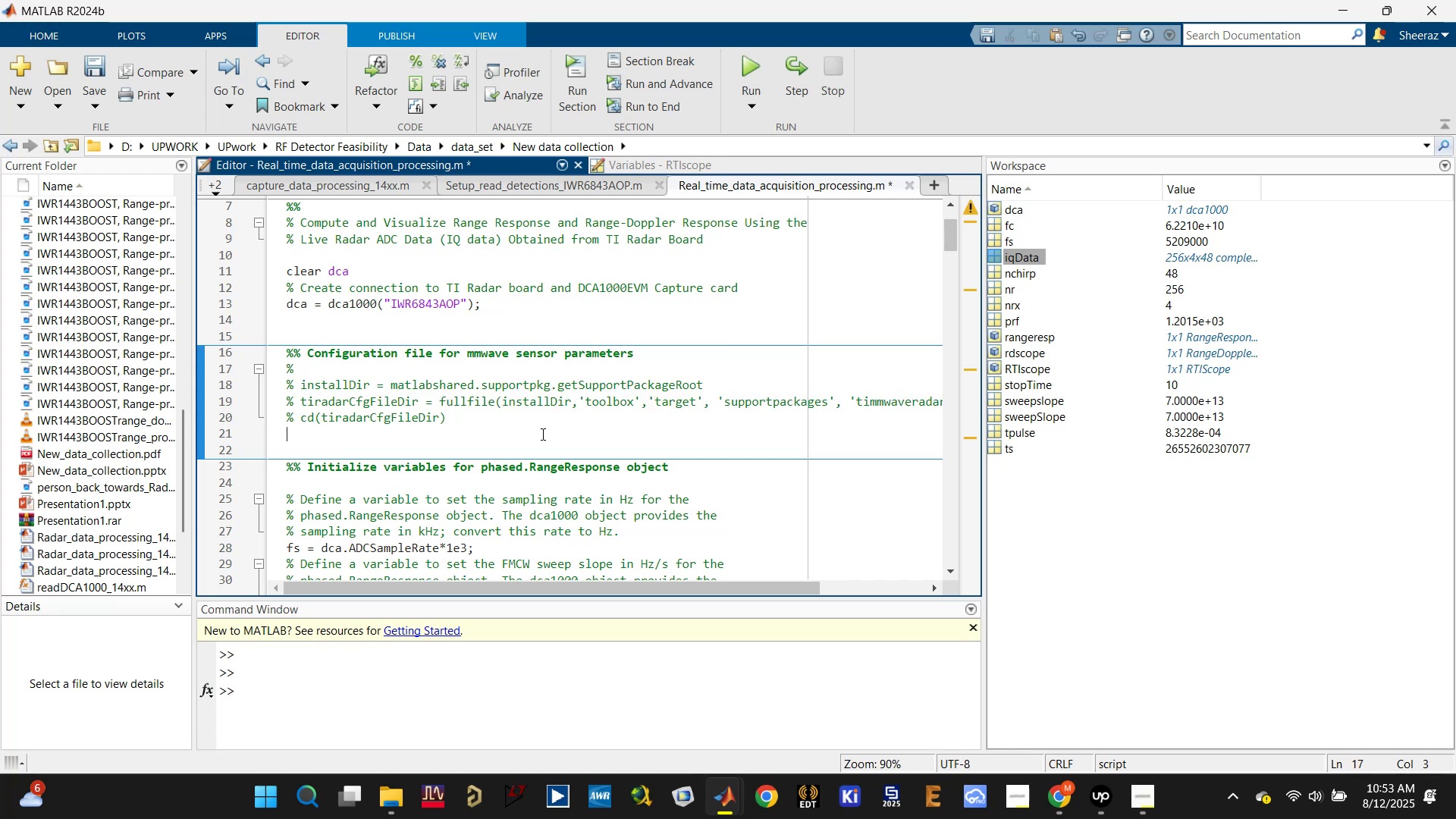 
key(Control+Z)
 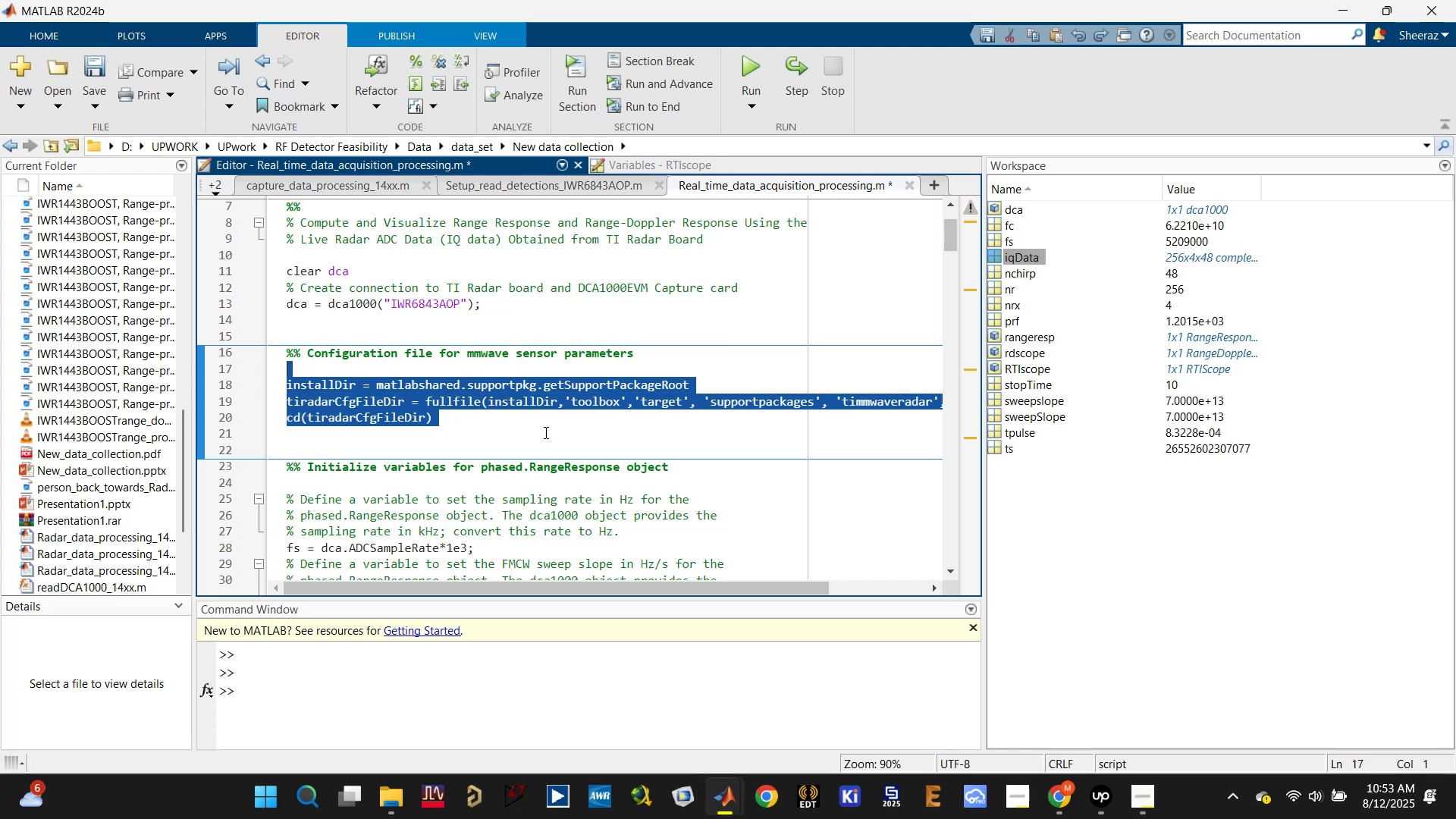 
key(Control+S)
 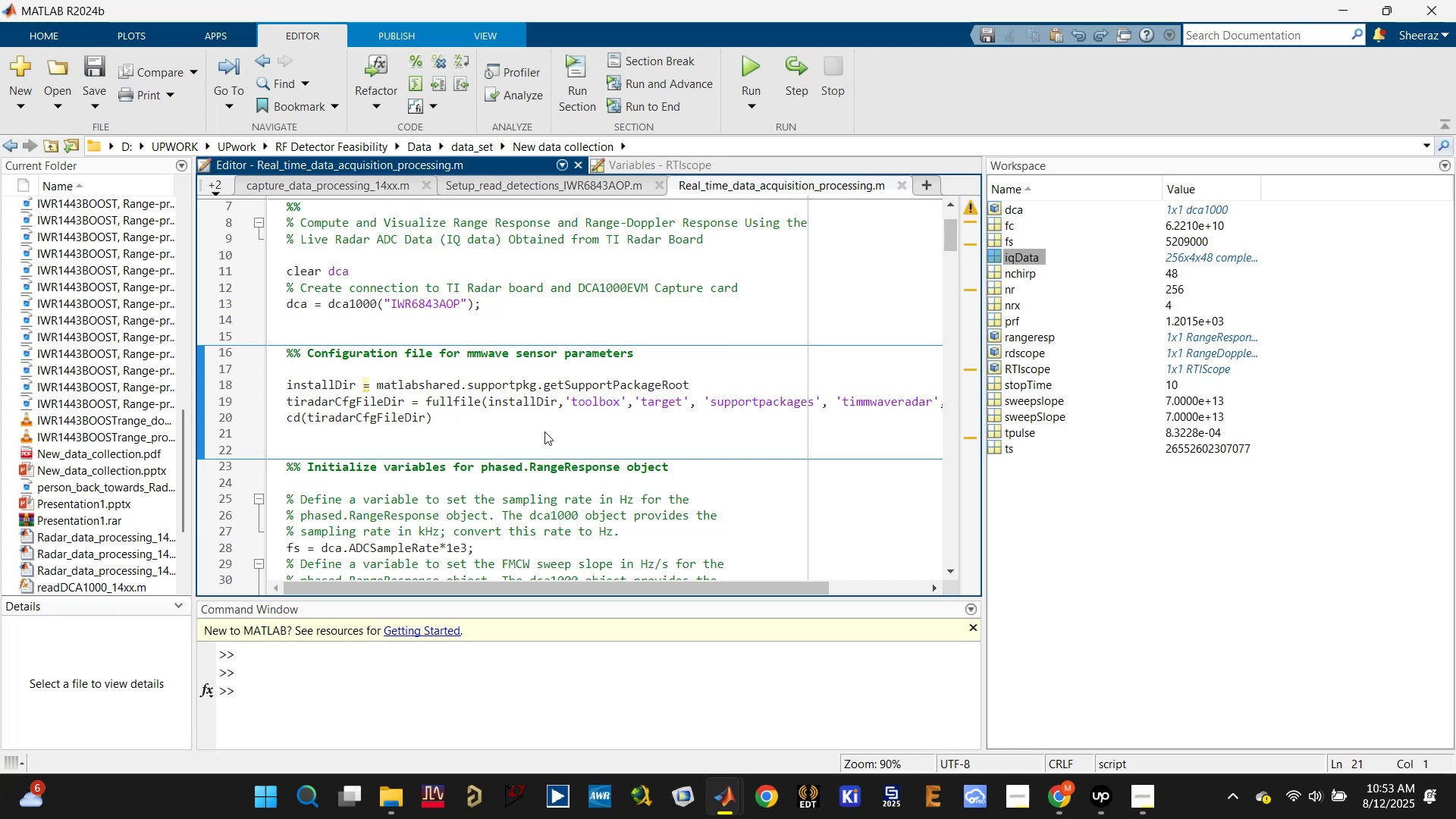 
key(Control+Enter)
 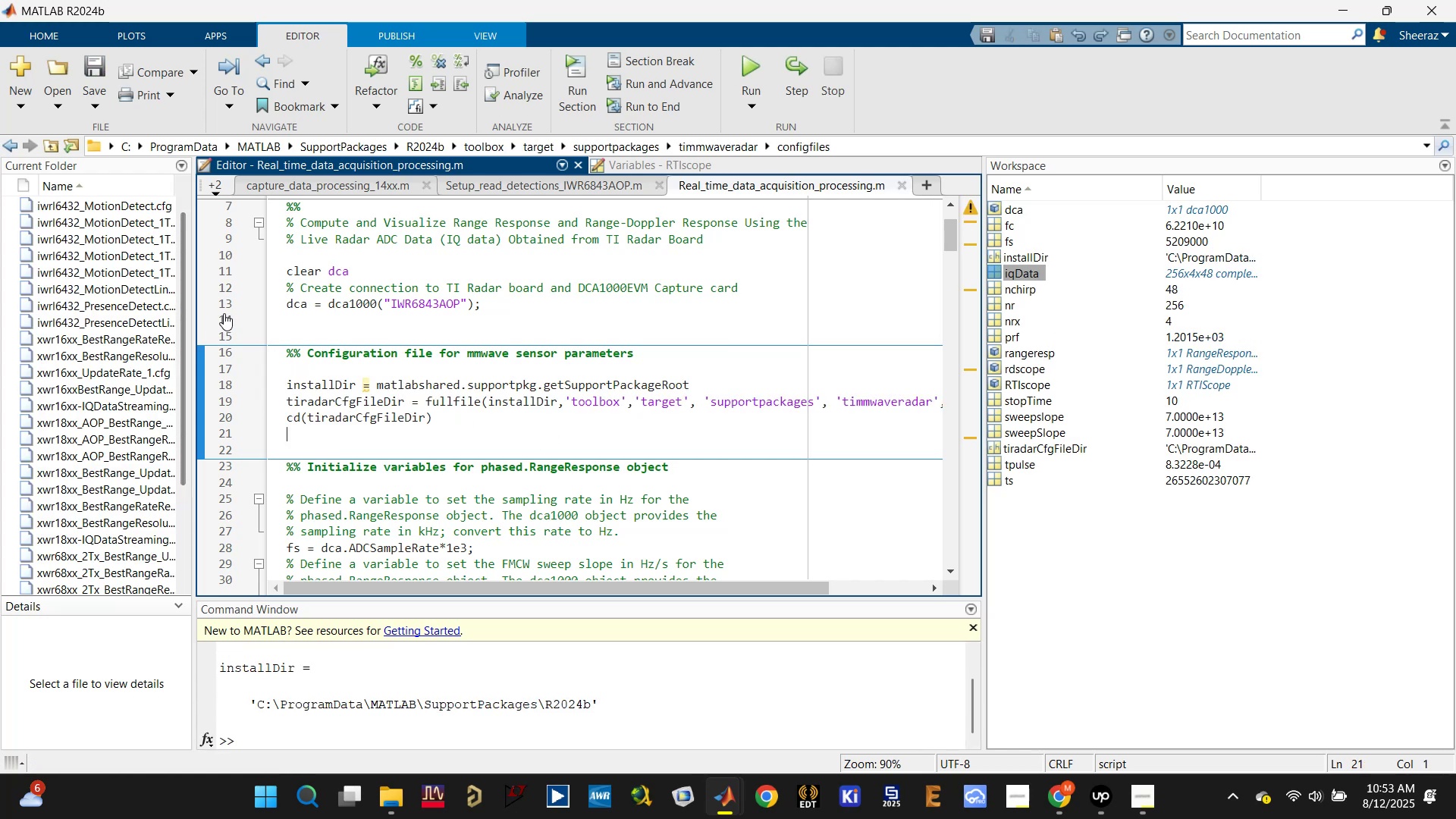 
left_click_drag(start_coordinate=[192, 306], to_coordinate=[199, 306])
 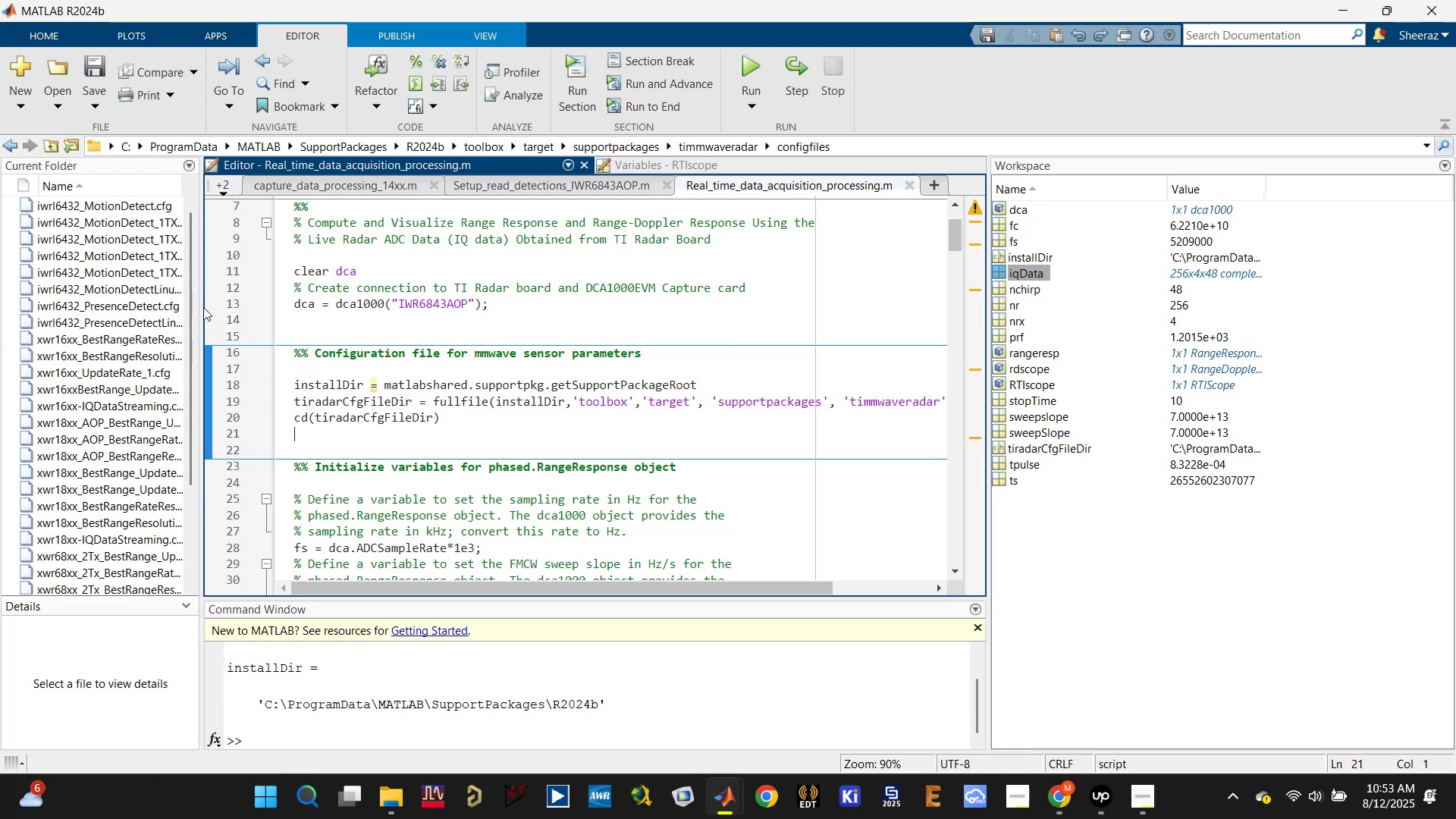 
left_click_drag(start_coordinate=[201, 308], to_coordinate=[445, 318])
 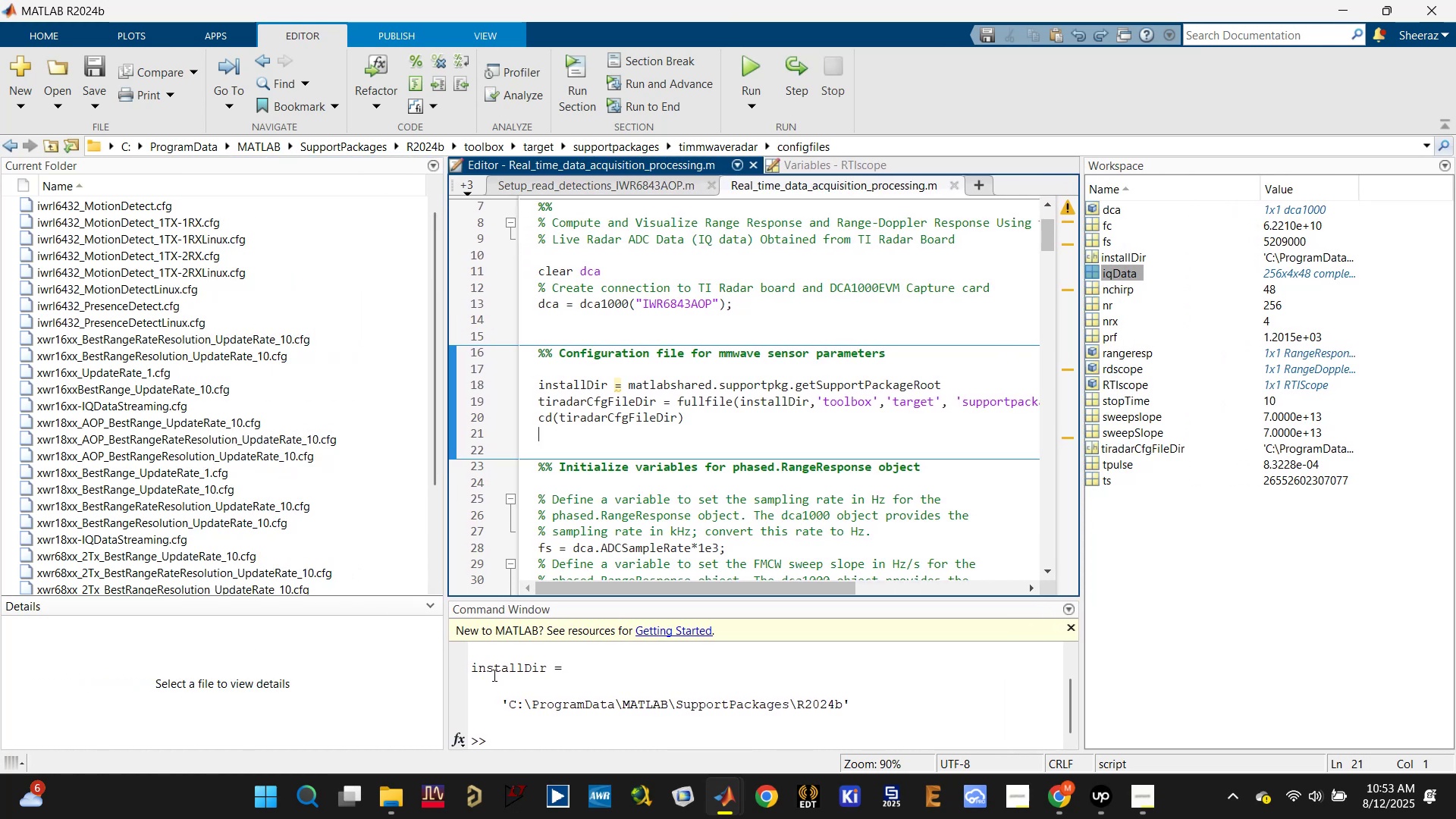 
scroll: coordinate [668, 498], scroll_direction: down, amount: 40.0
 